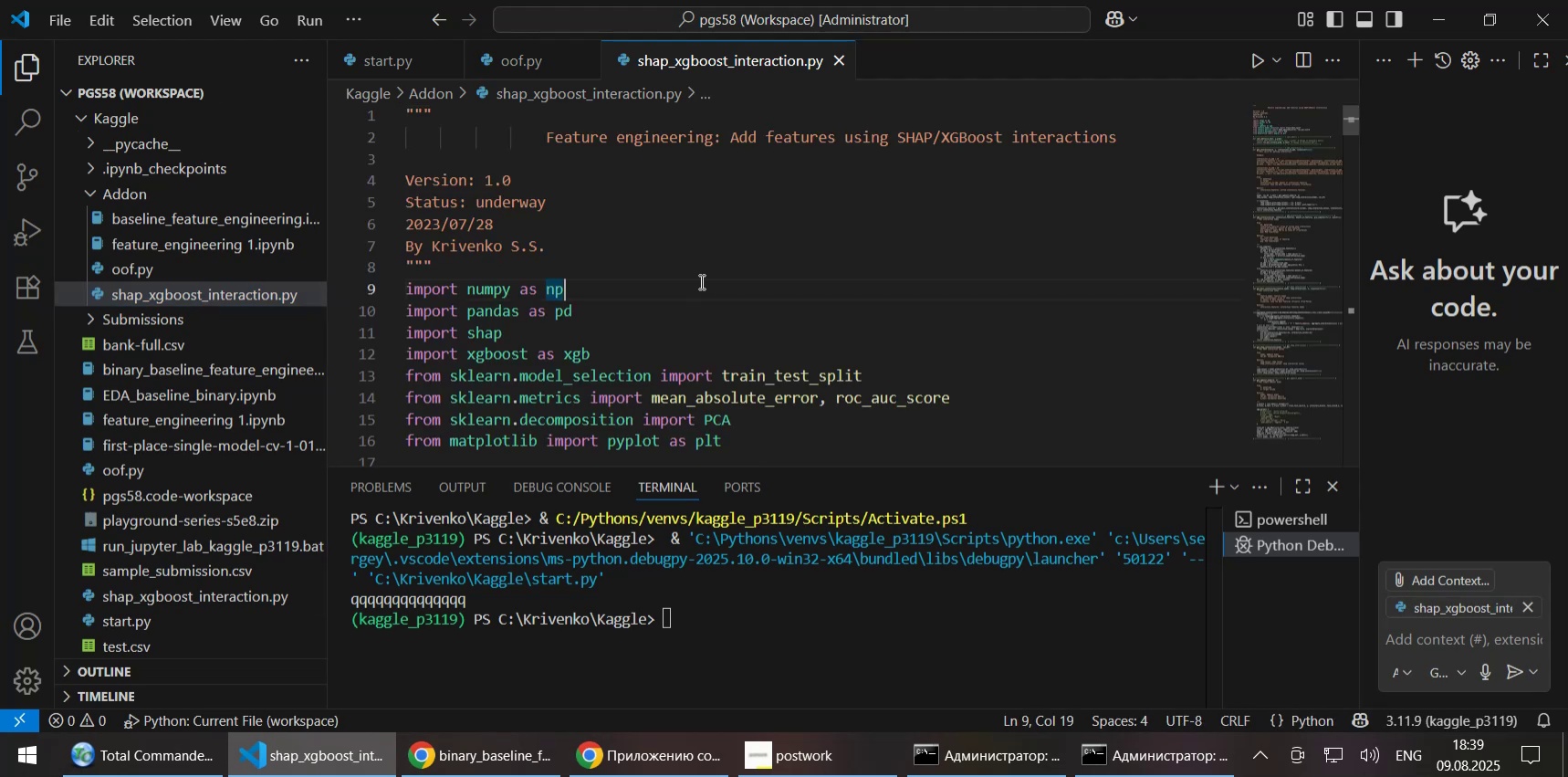 
scroll: coordinate [700, 285], scroll_direction: down, amount: 14.0
 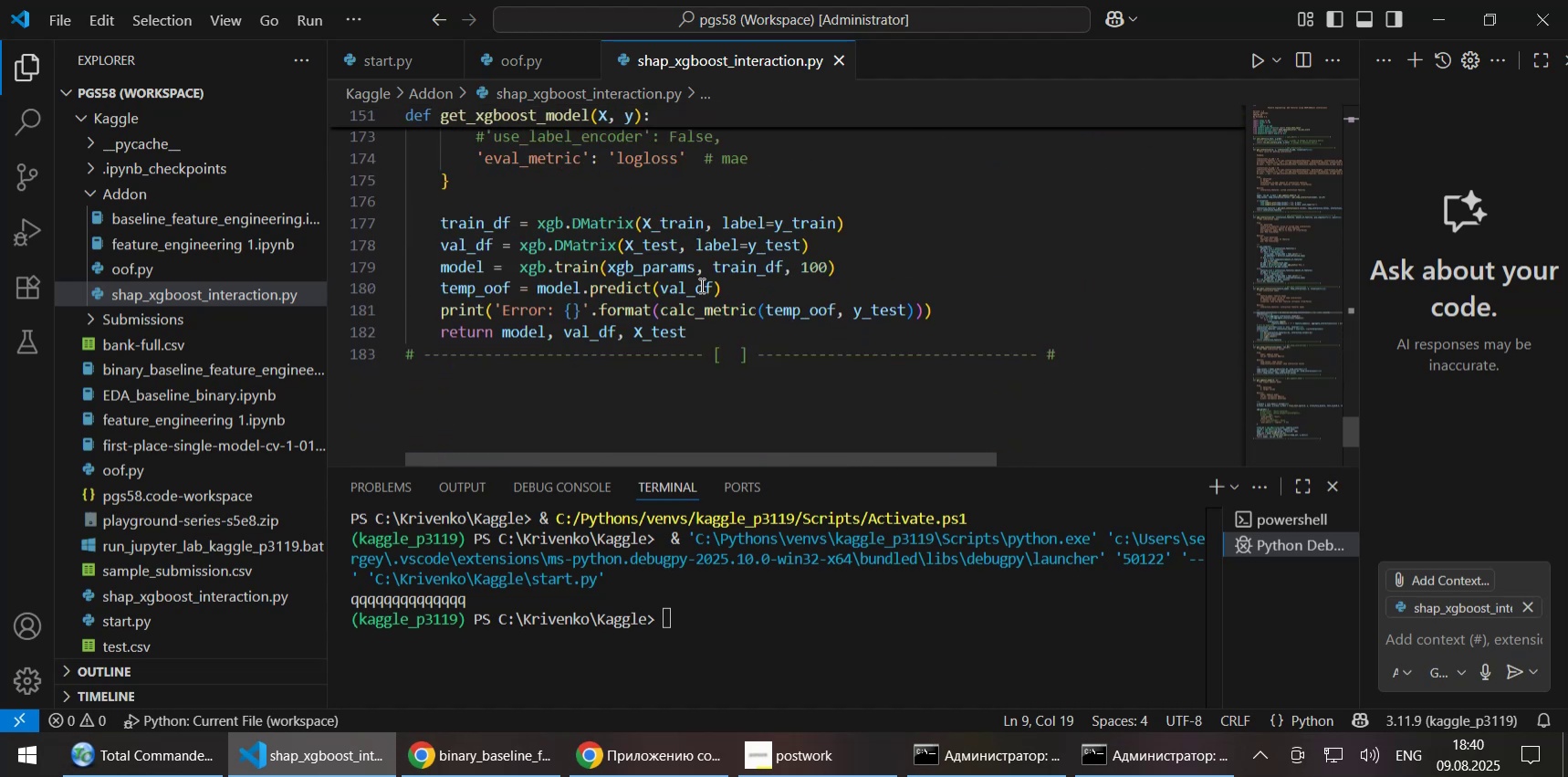 
scroll: coordinate [700, 285], scroll_direction: up, amount: 2.0
 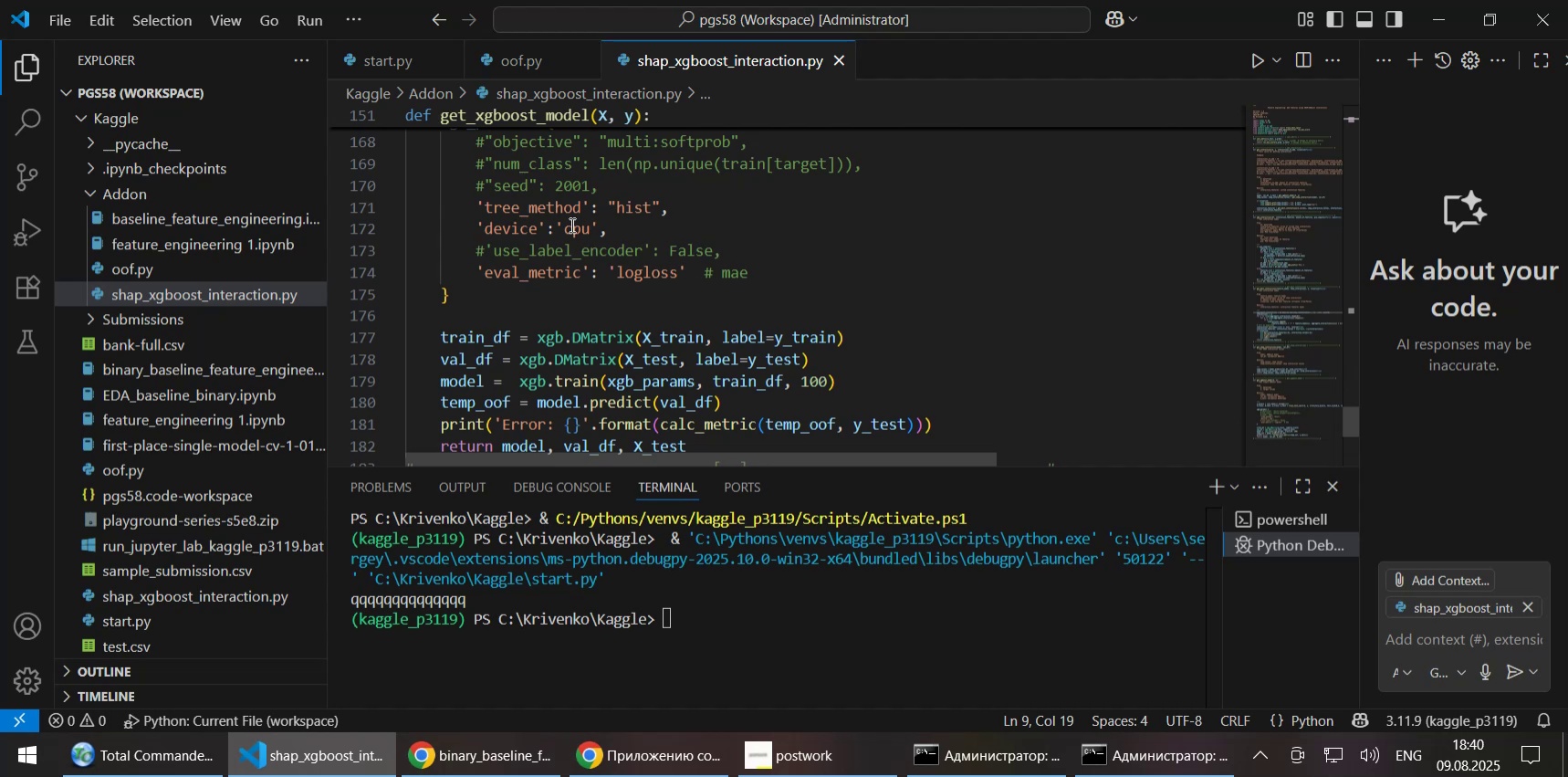 
double_click([570, 225])
 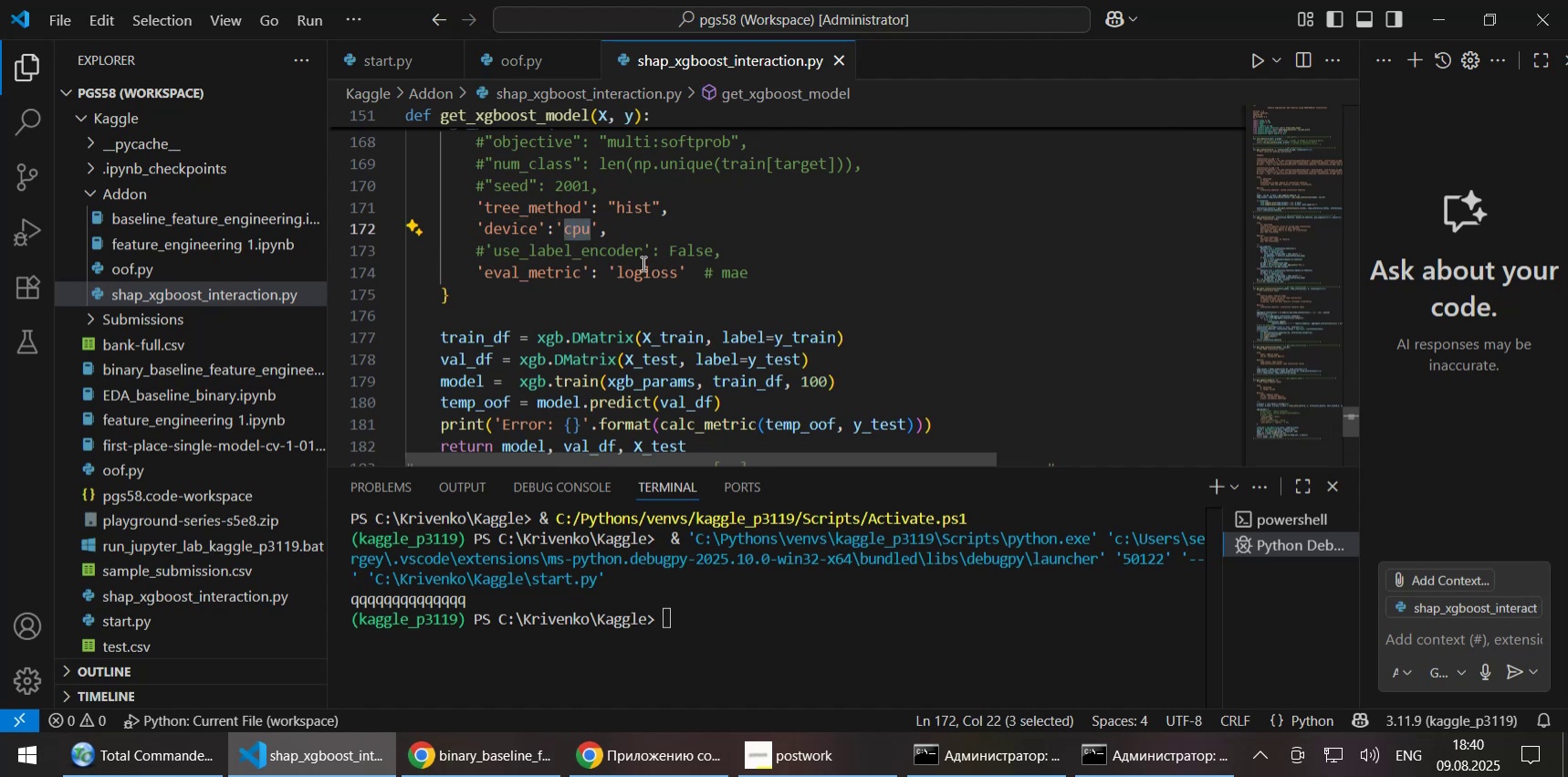 
type(cuda)
 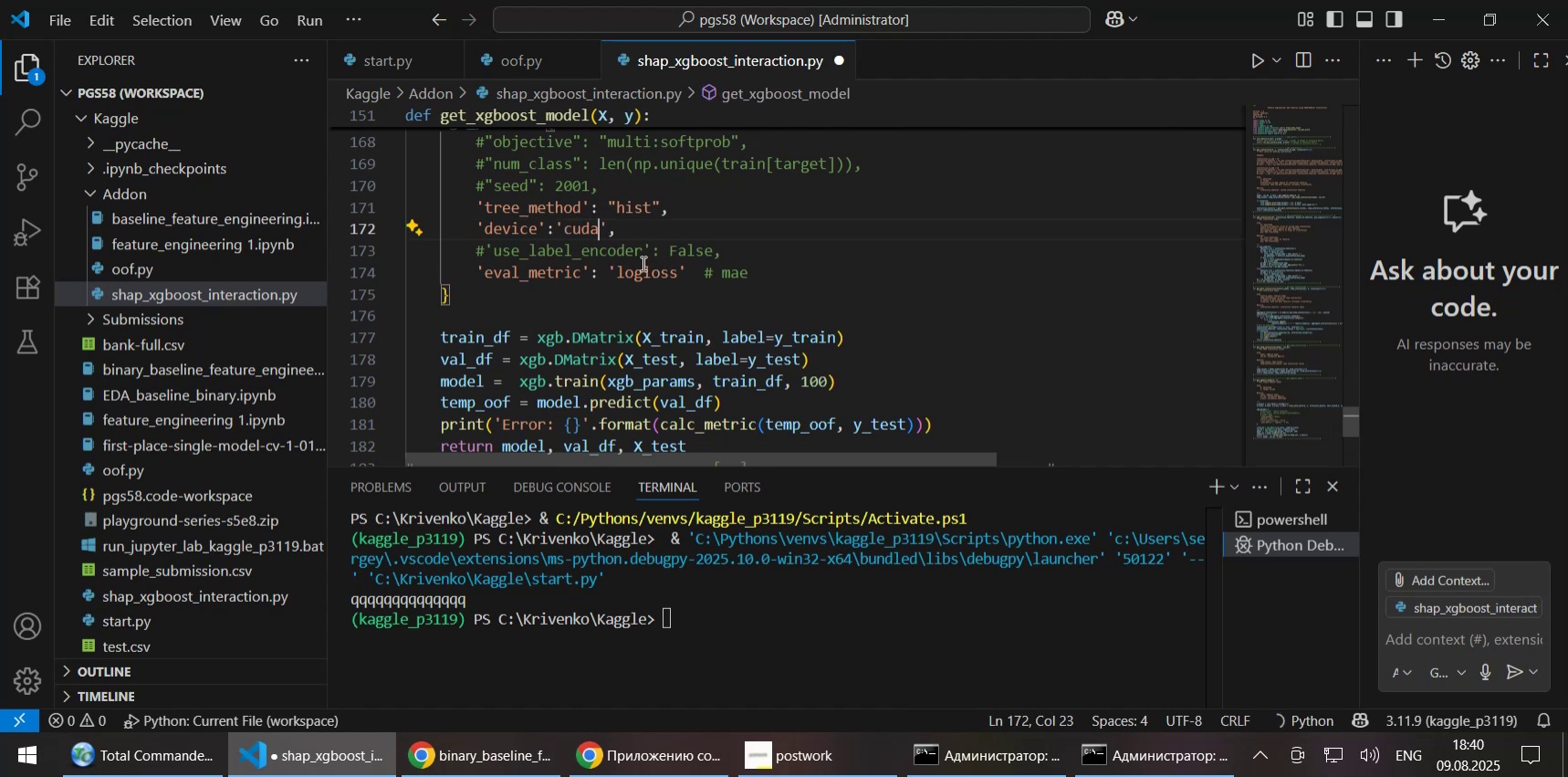 
key(Control+ControlLeft)
 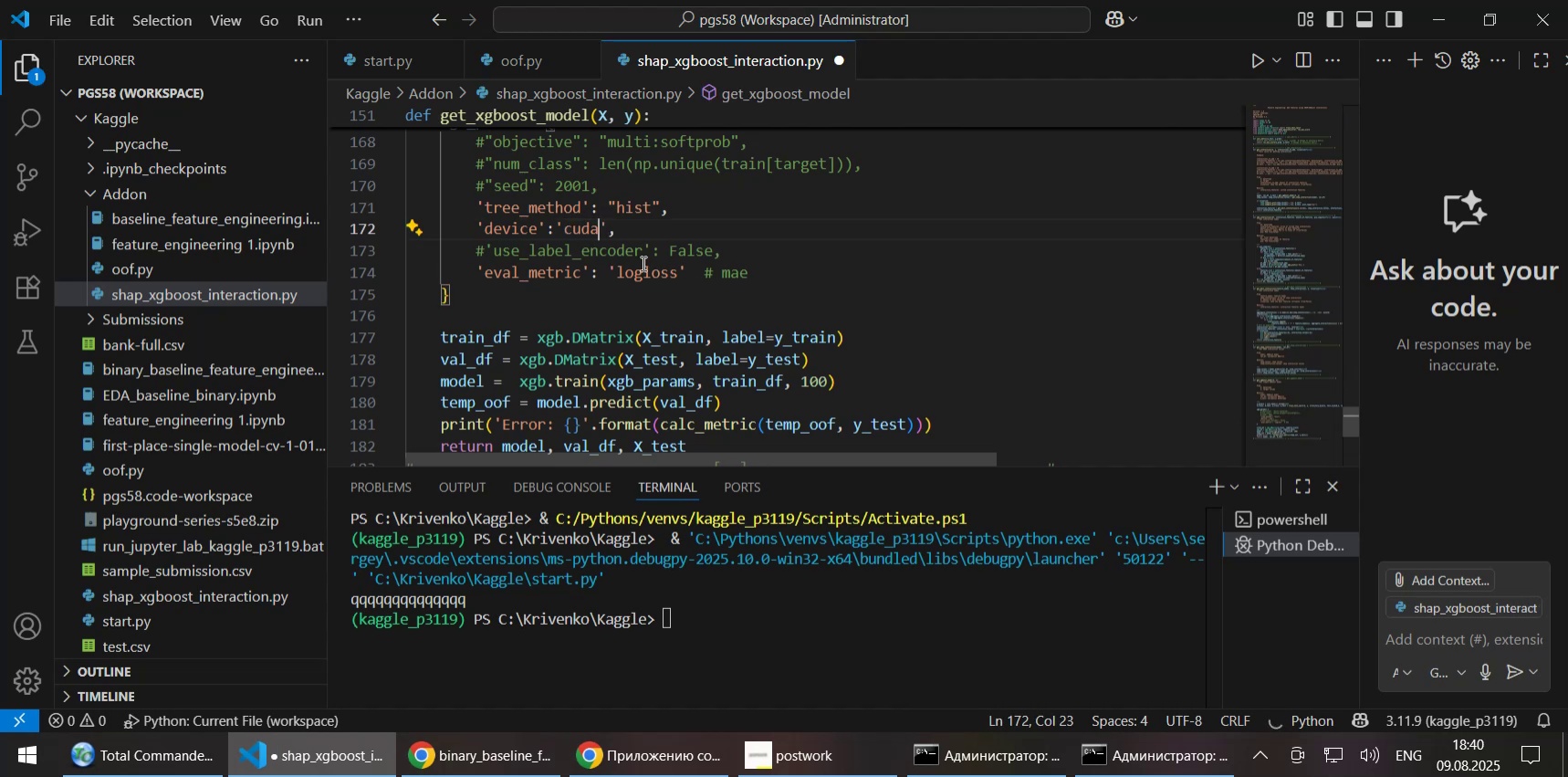 
key(Control+S)
 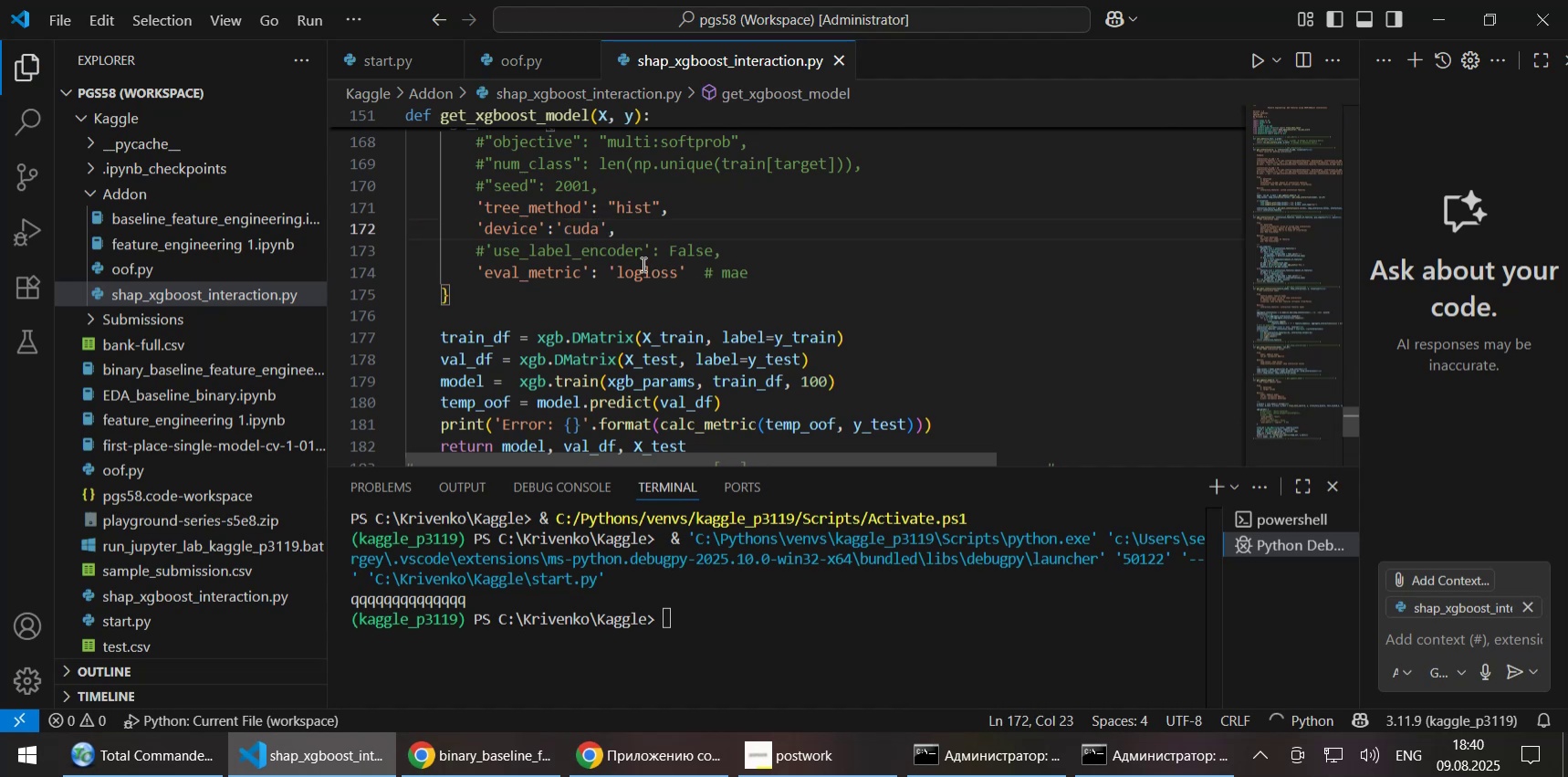 
scroll: coordinate [729, 329], scroll_direction: down, amount: 1.0
 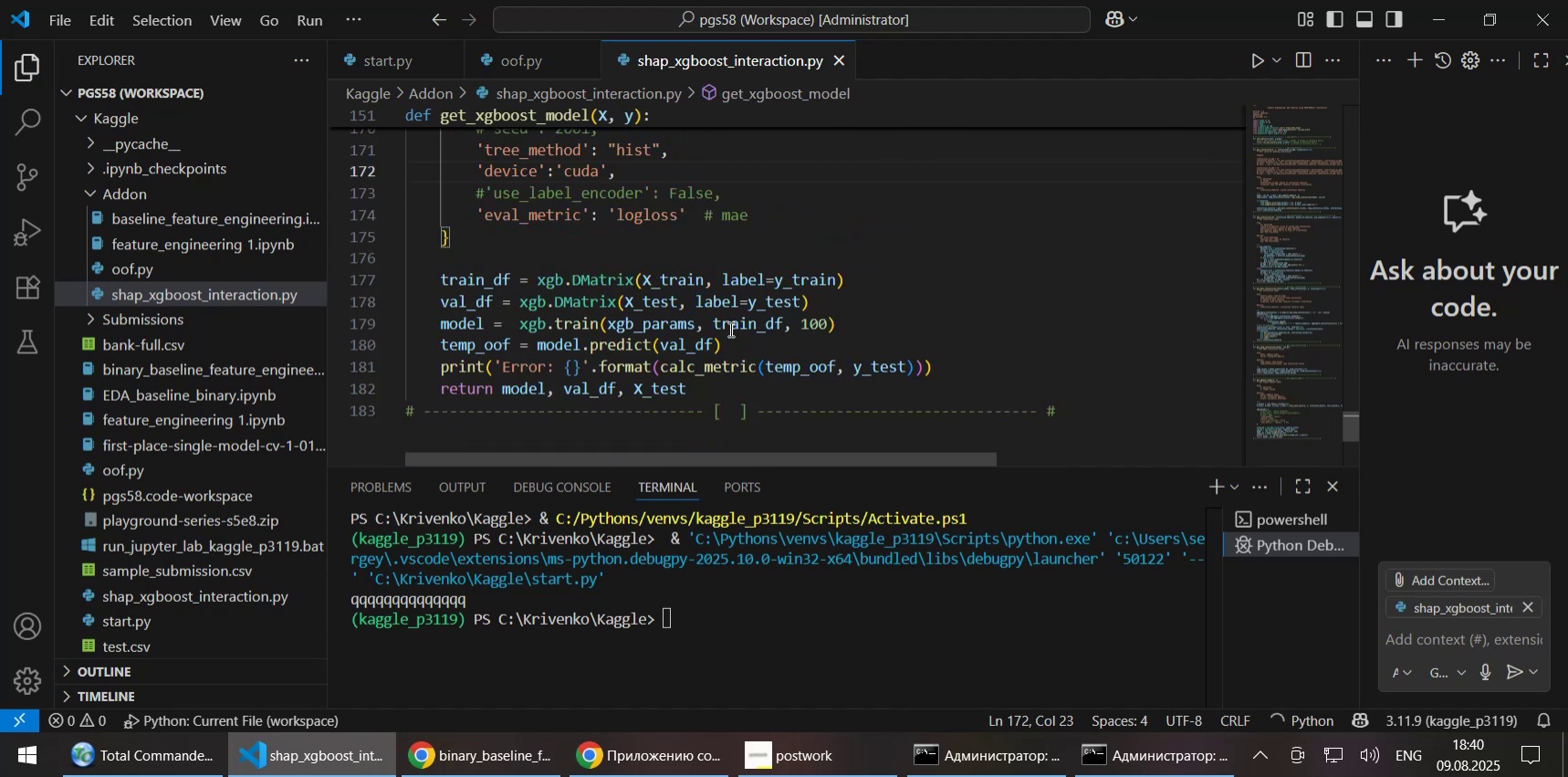 
scroll: coordinate [731, 324], scroll_direction: up, amount: 11.0
 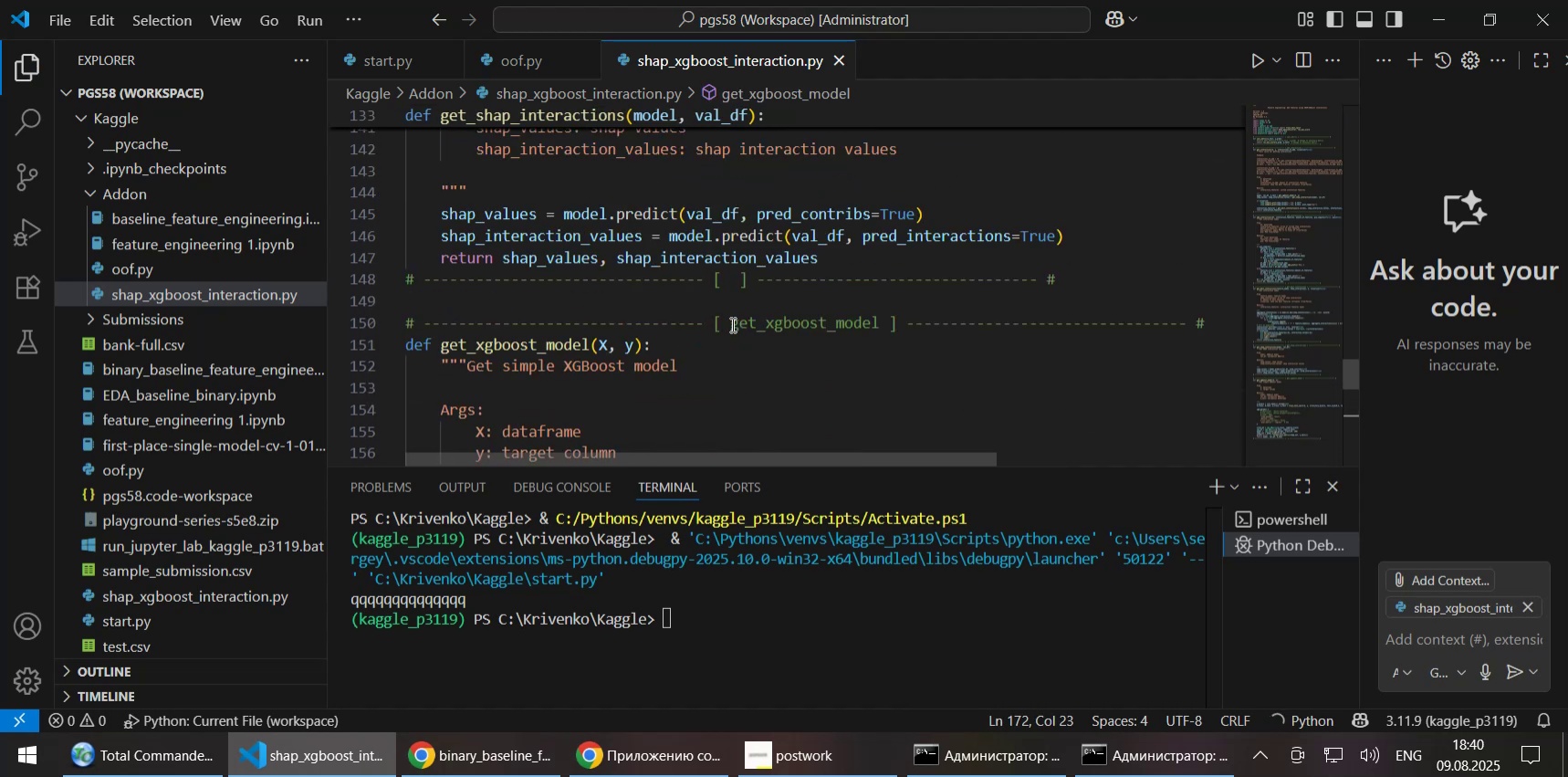 
scroll: coordinate [831, 325], scroll_direction: down, amount: 6.0
 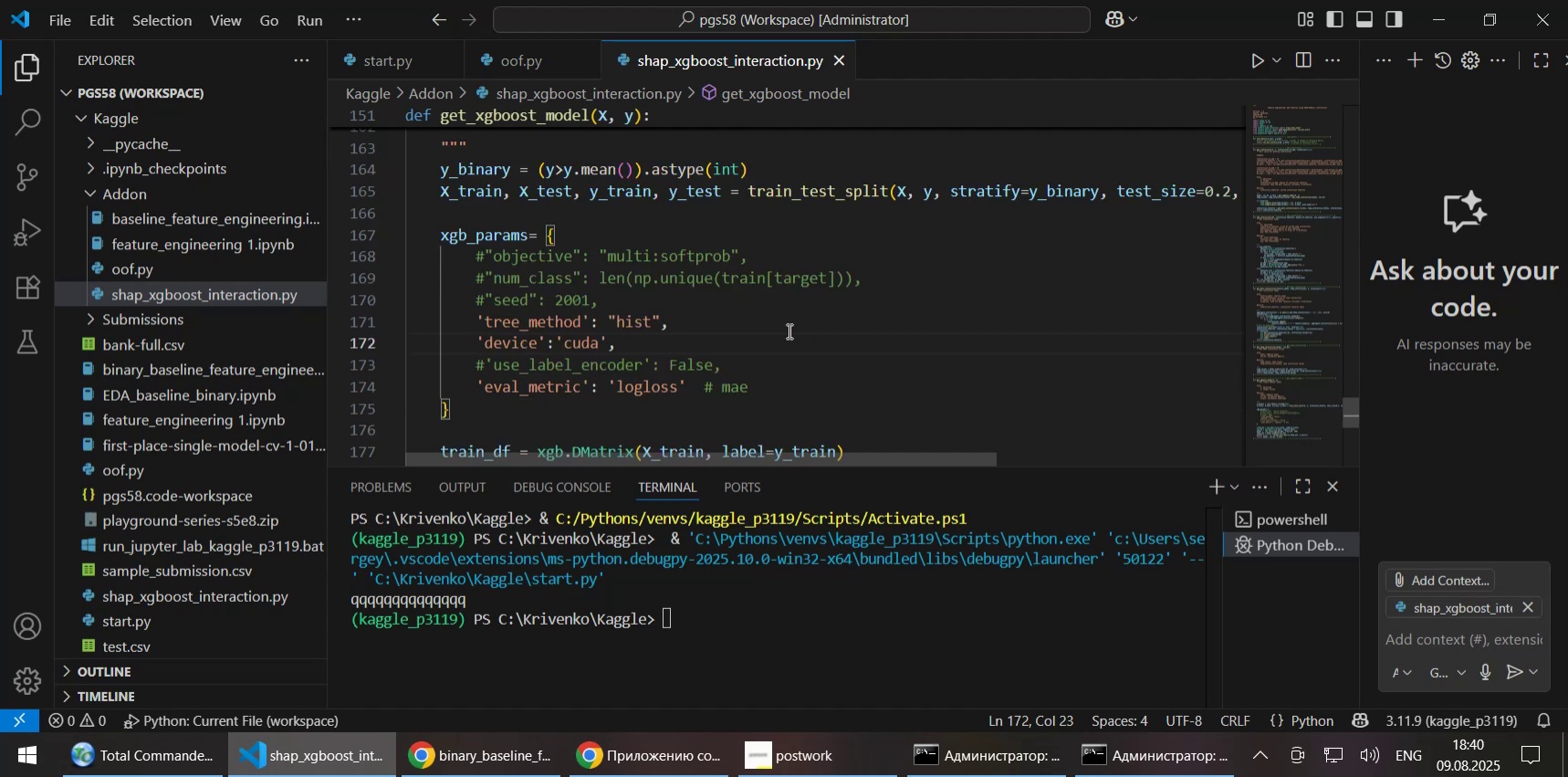 
left_click([694, 318])
 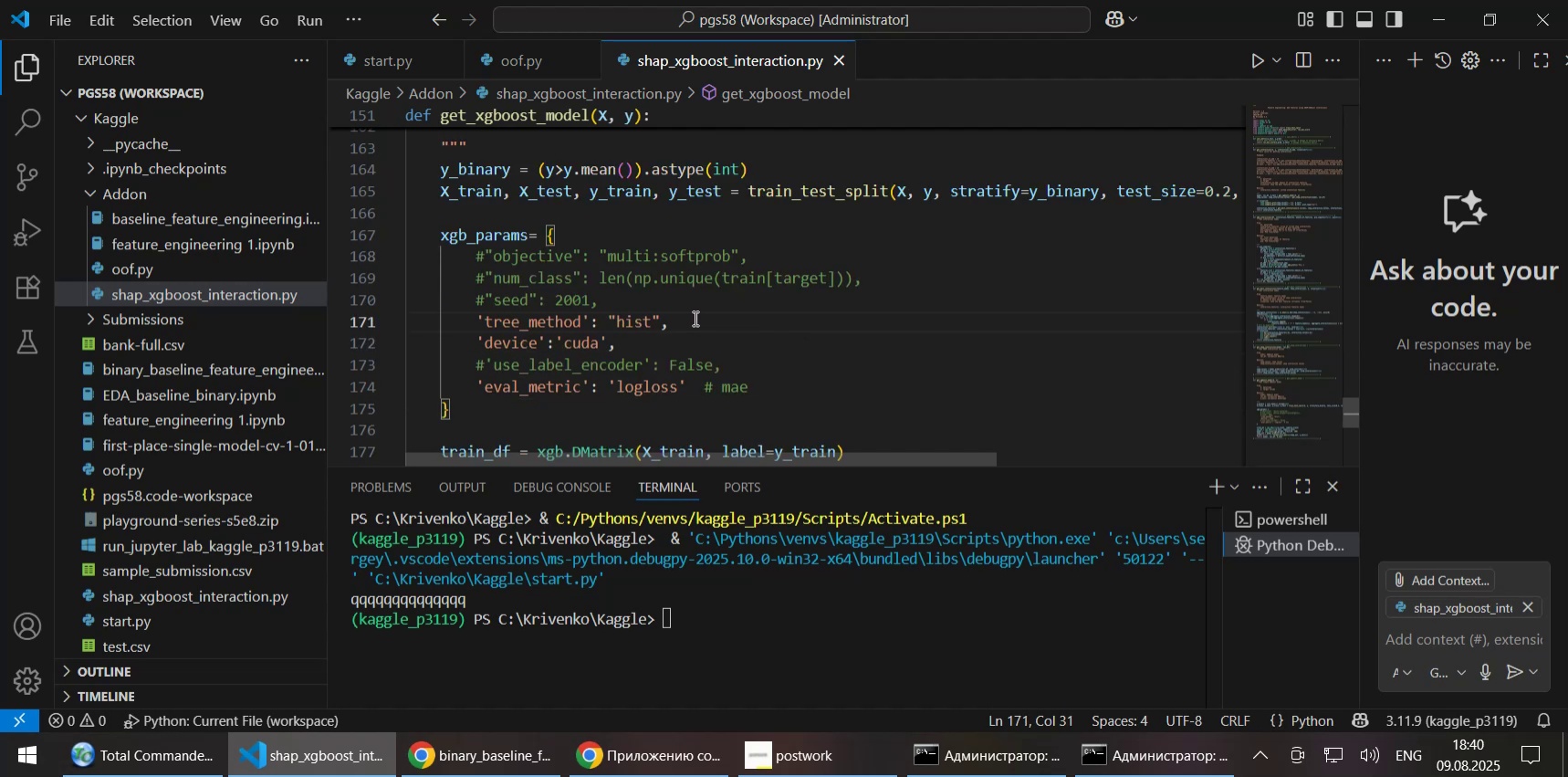 
key(Control+Shift+Home)
 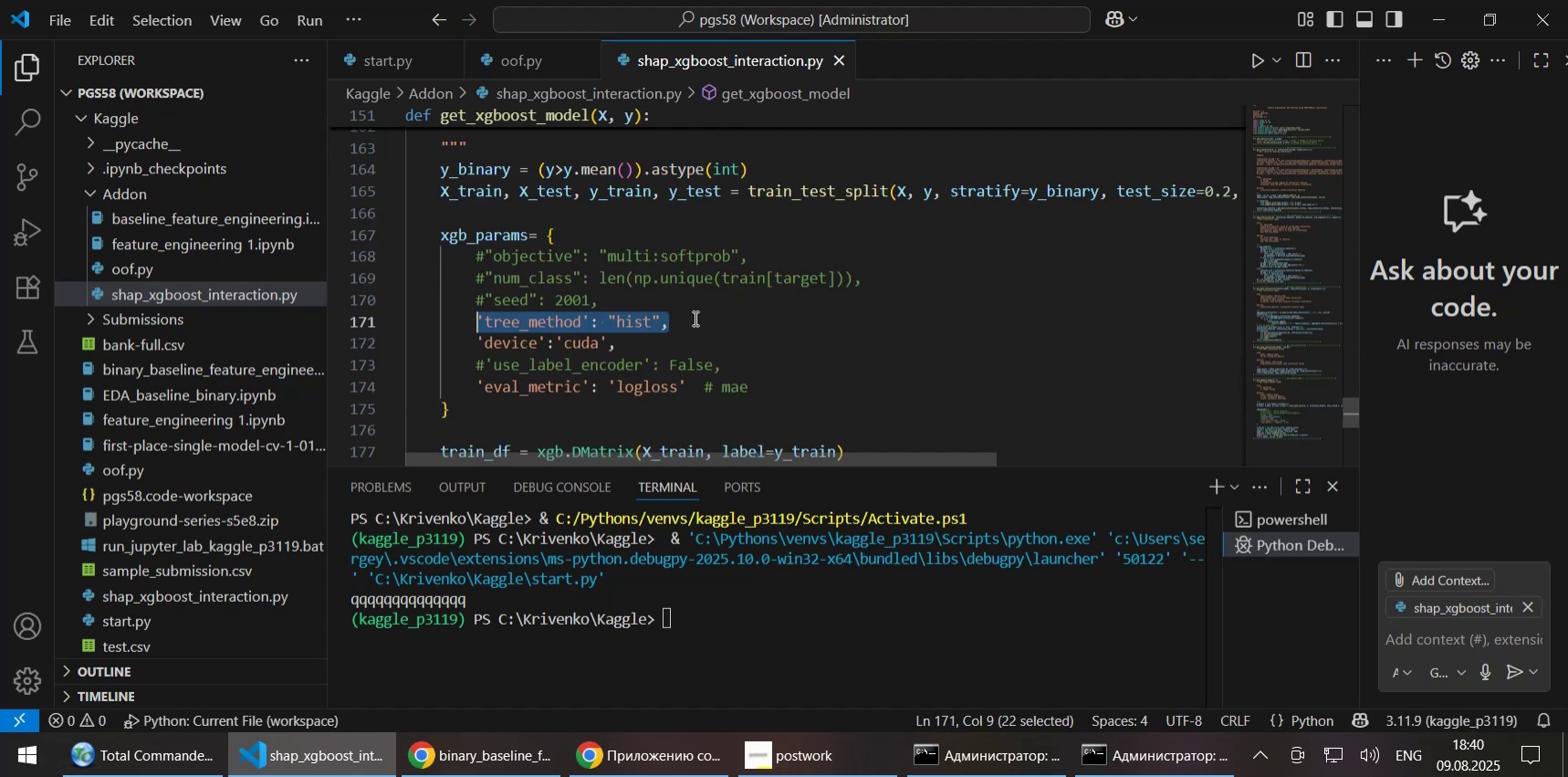 
key(Control+Delete)
 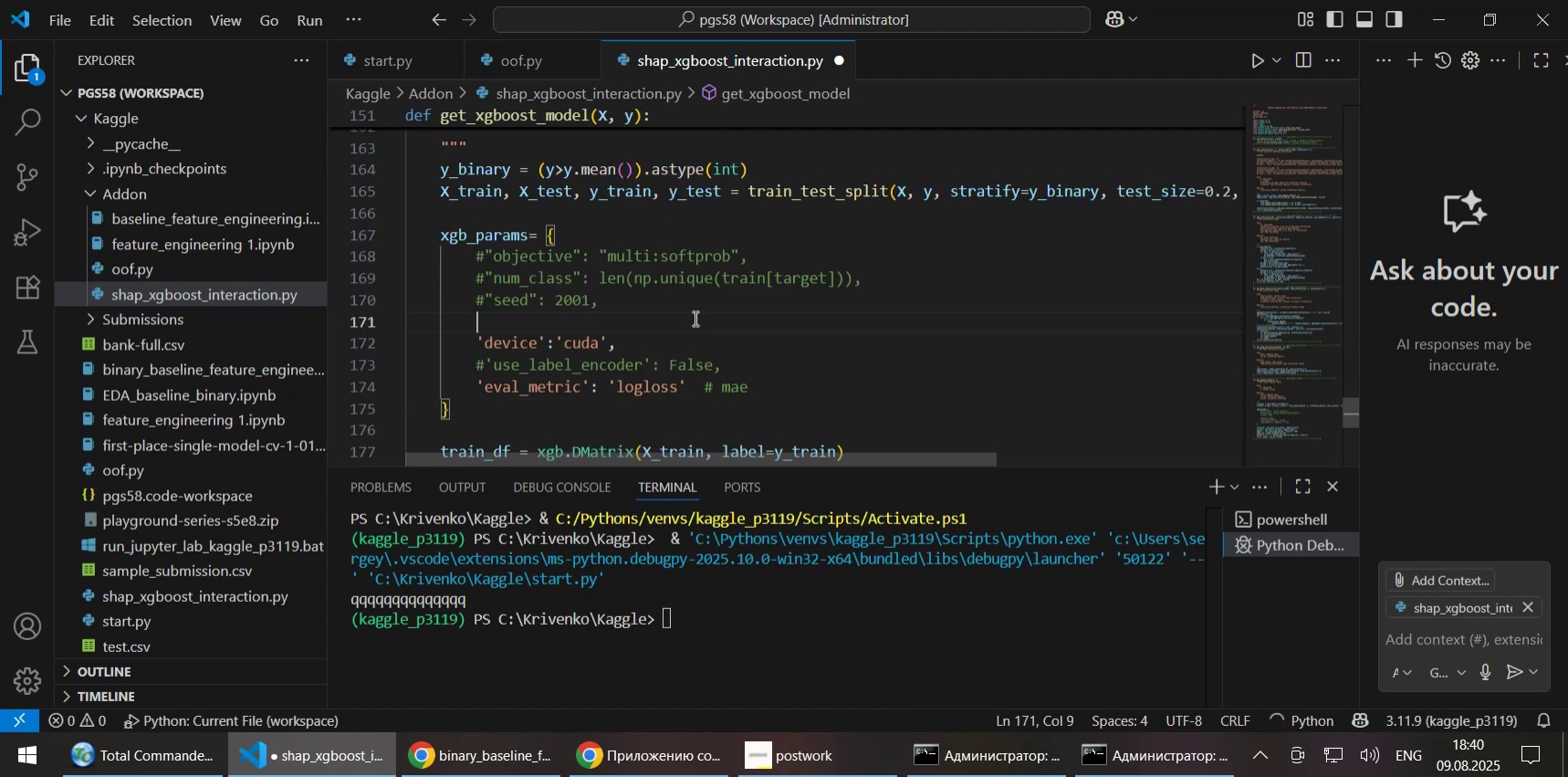 
key(Home)
 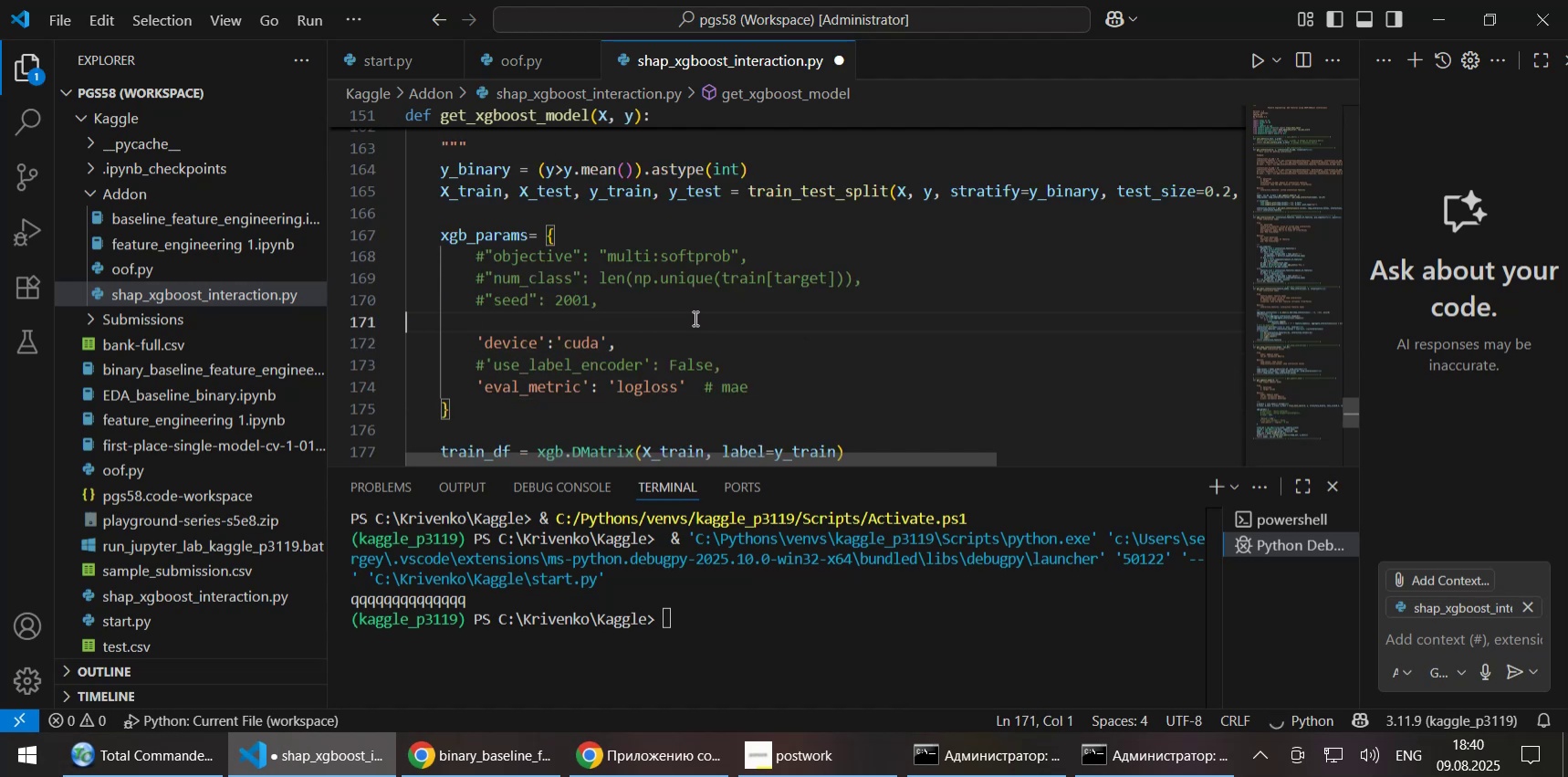 
key(Backspace)
 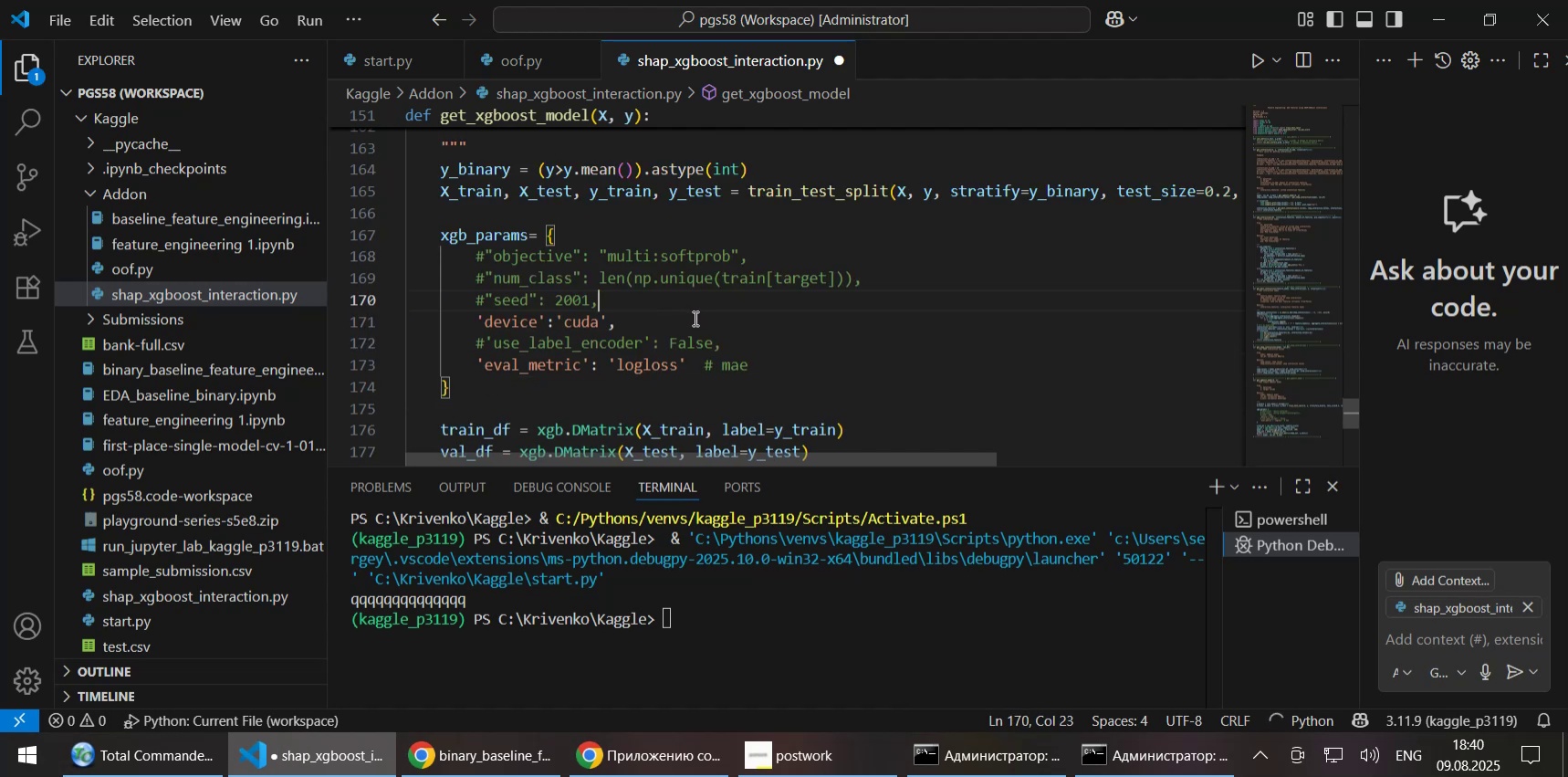 
key(Control+S)
 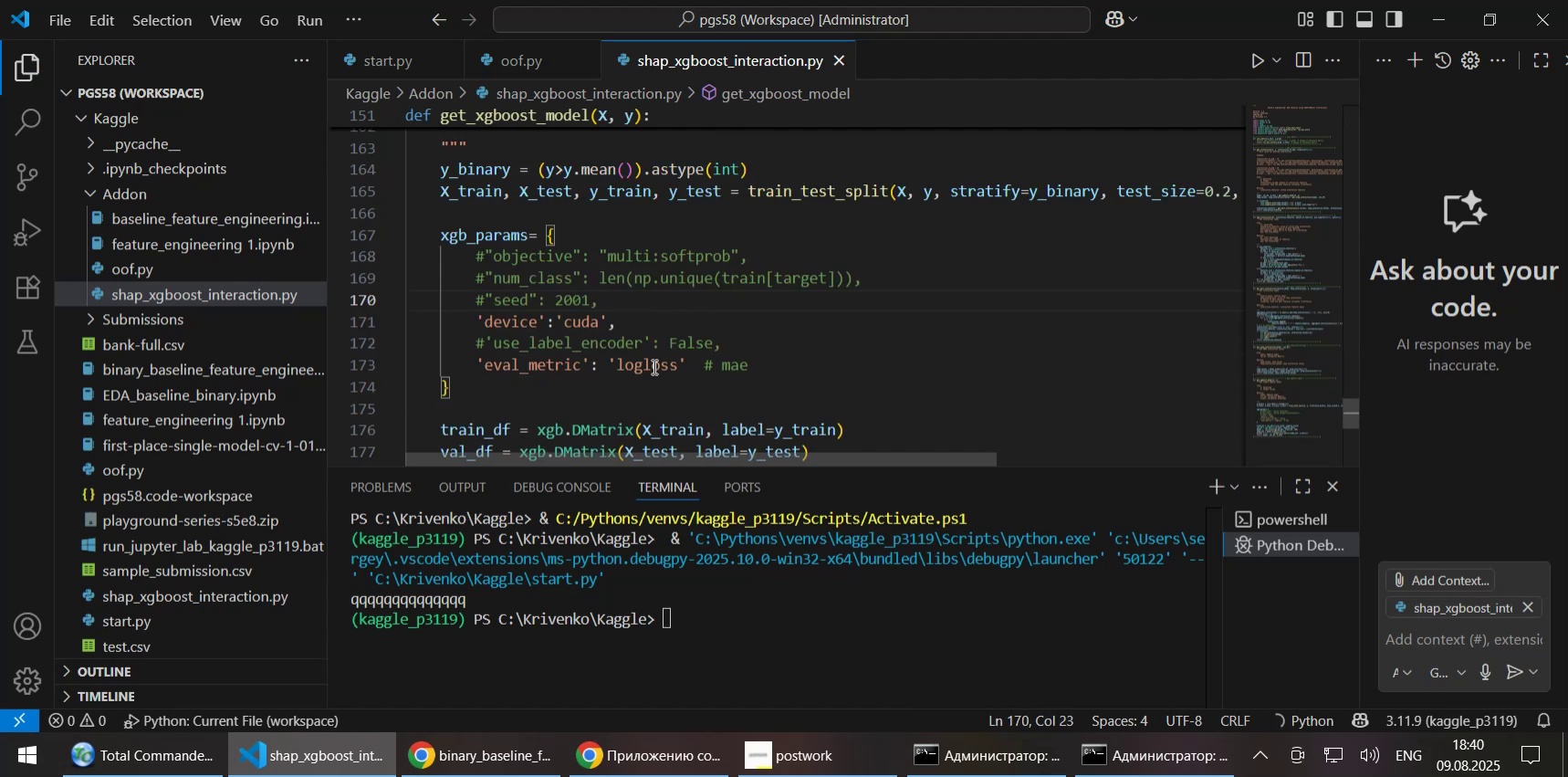 
double_click([653, 366])
 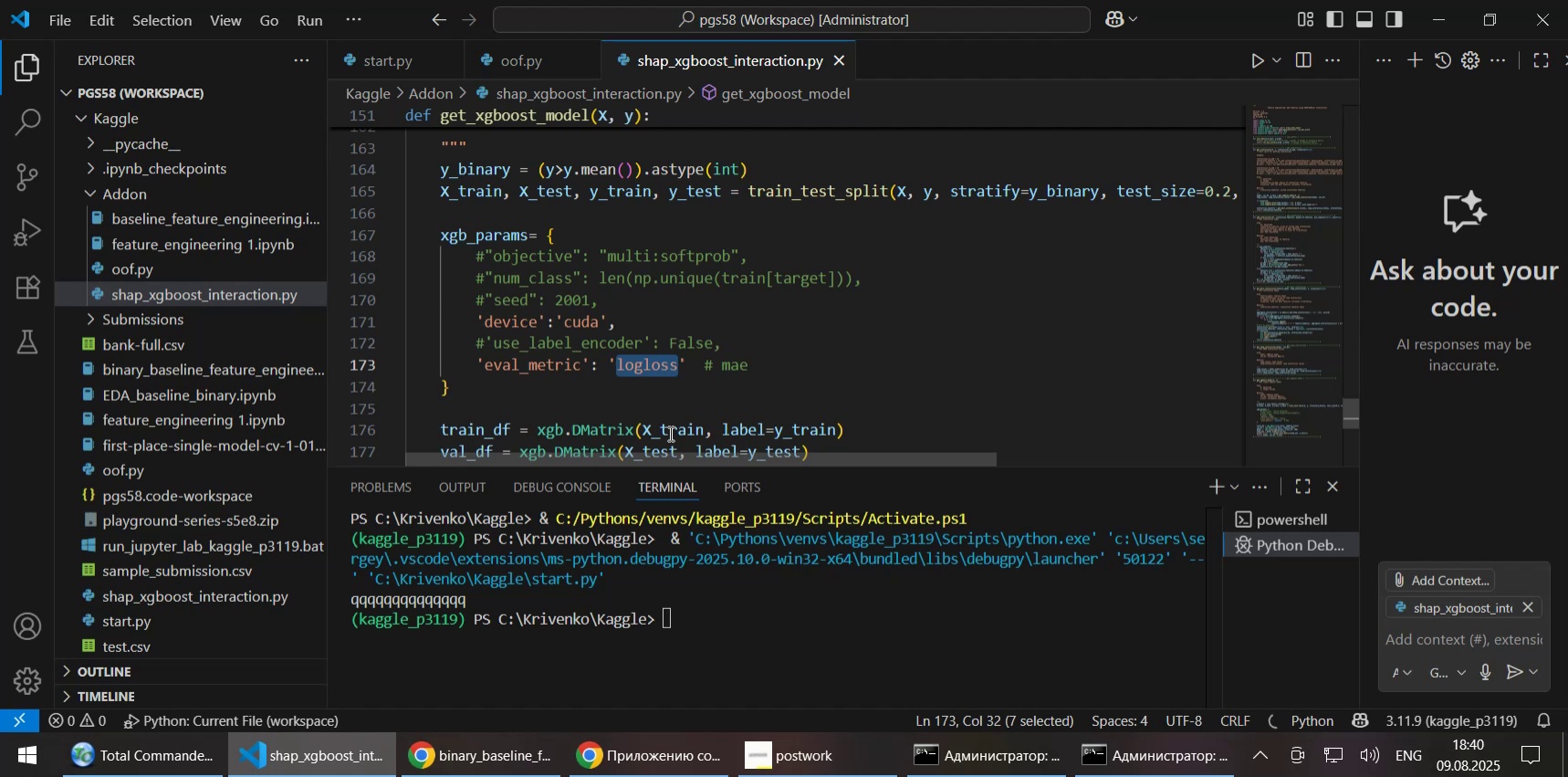 
type(auc)
 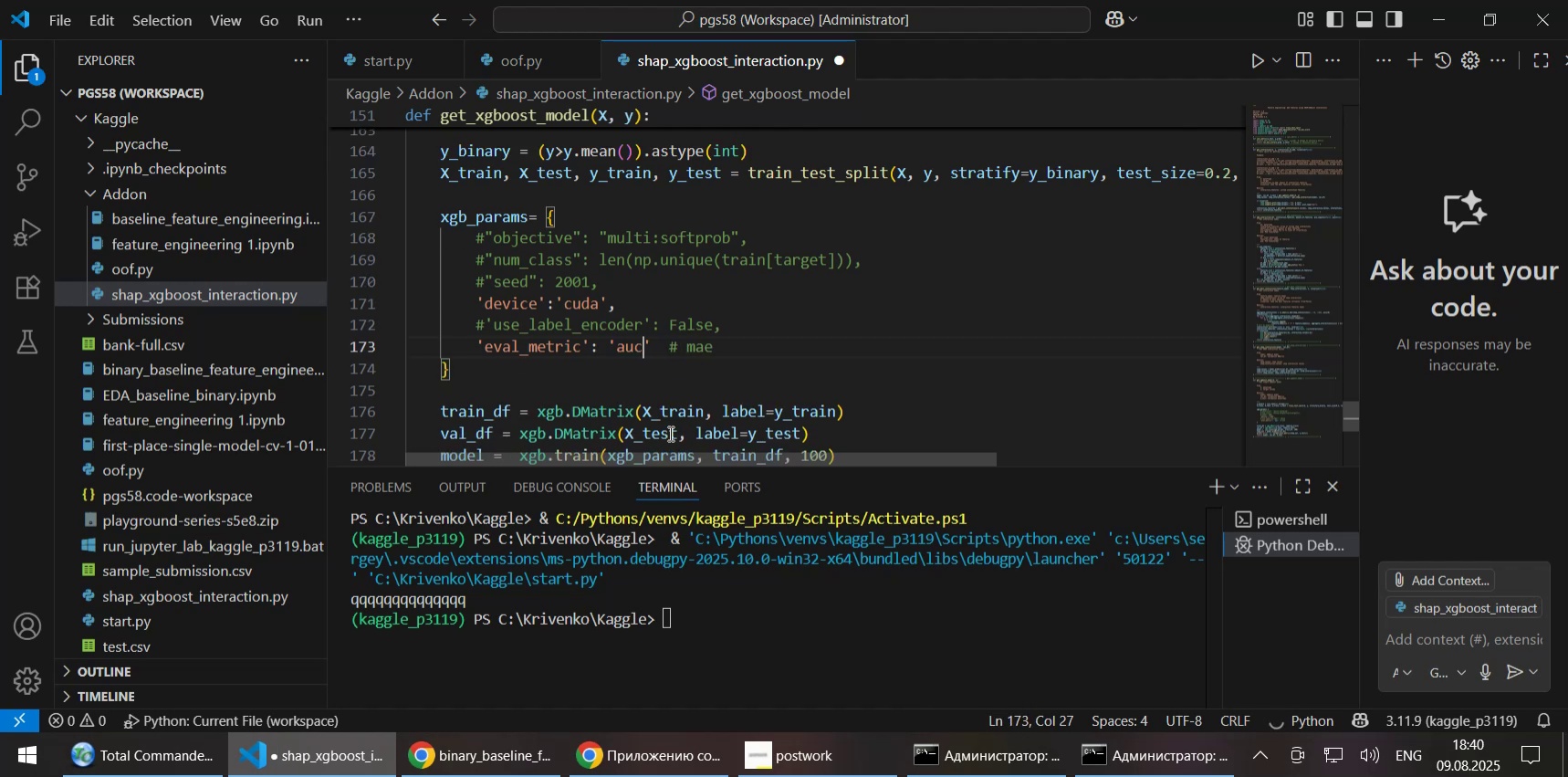 
key(Control+ControlLeft)
 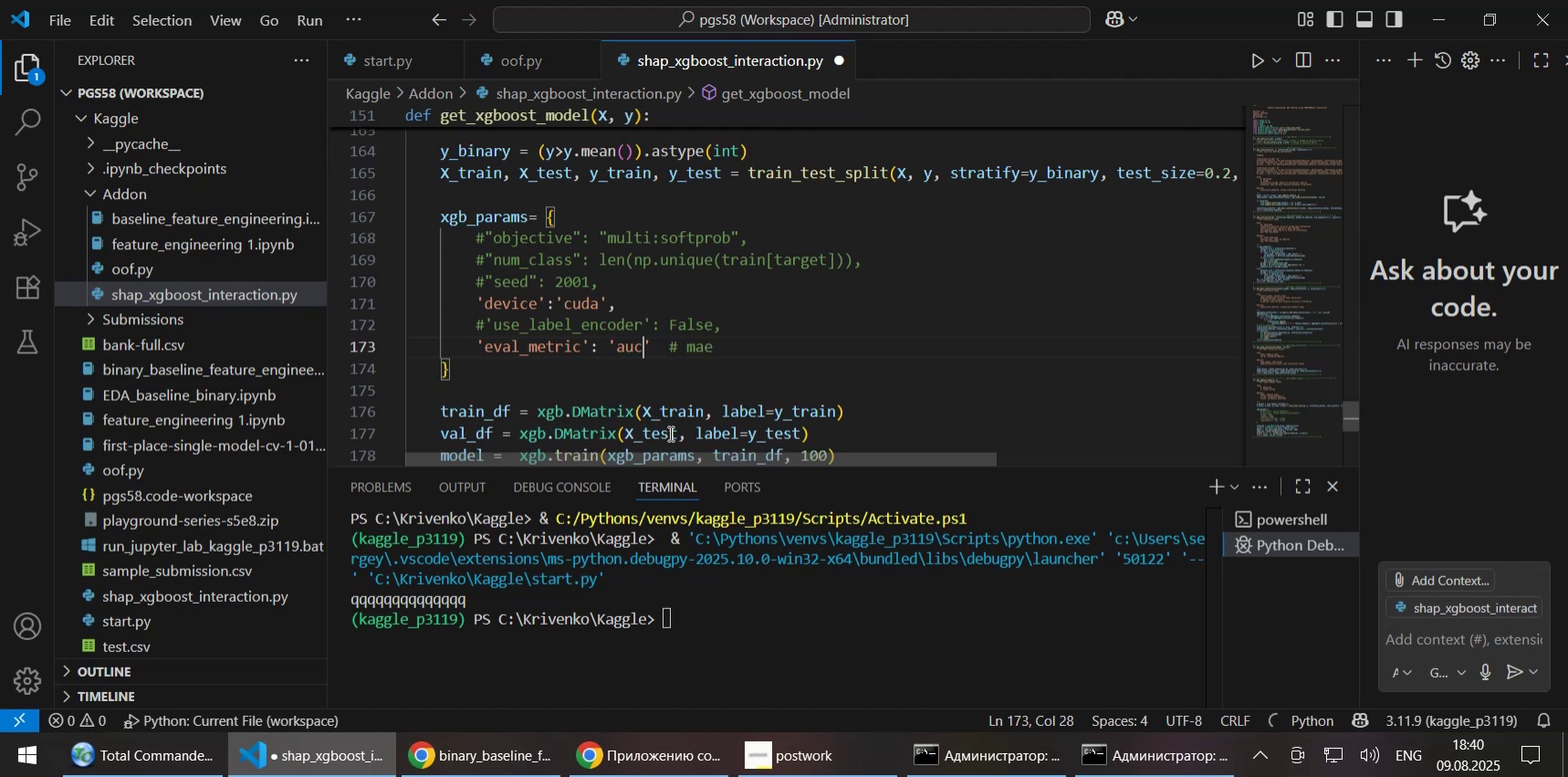 
key(Control+S)
 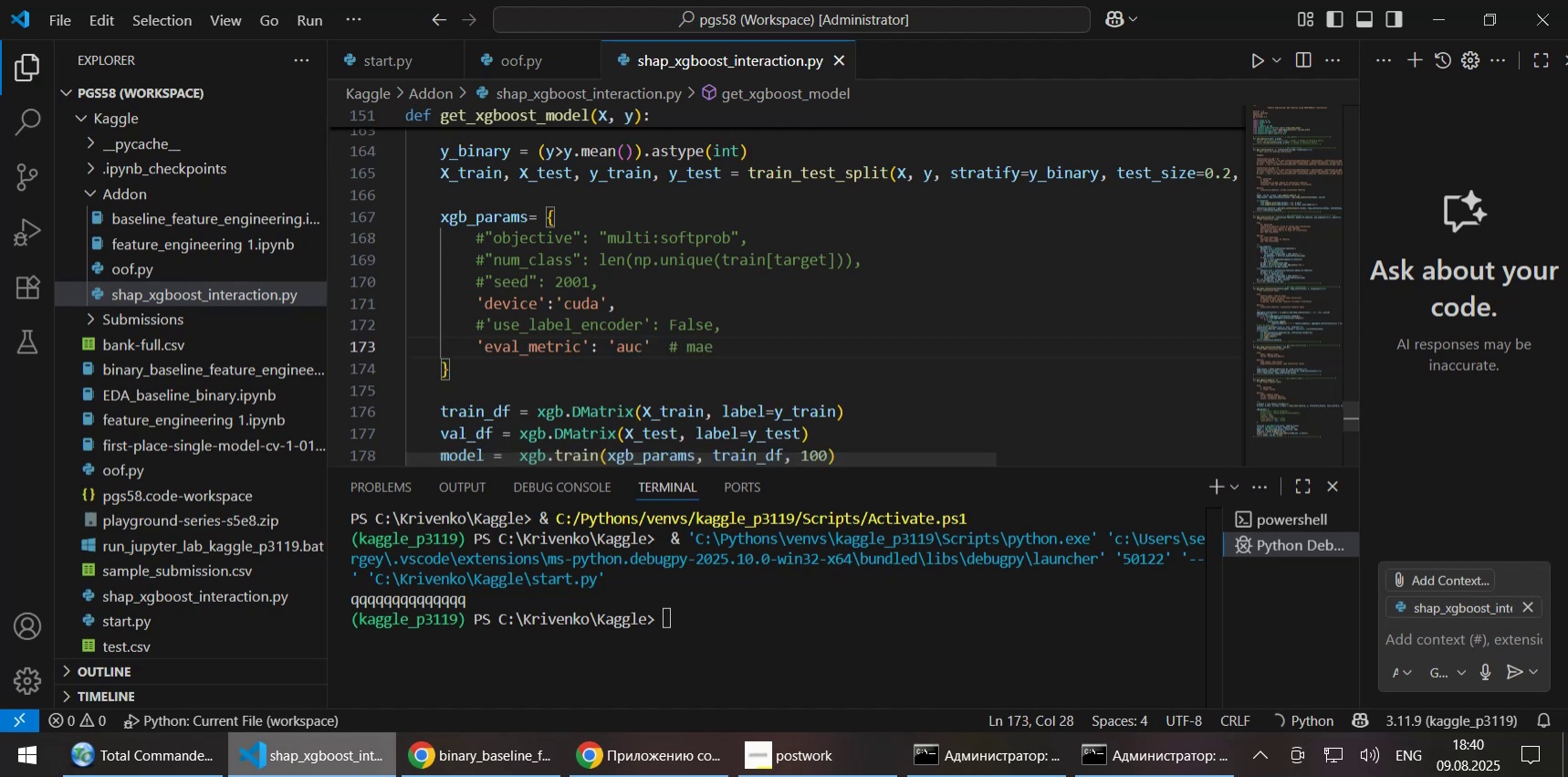 
left_click([483, 759])
 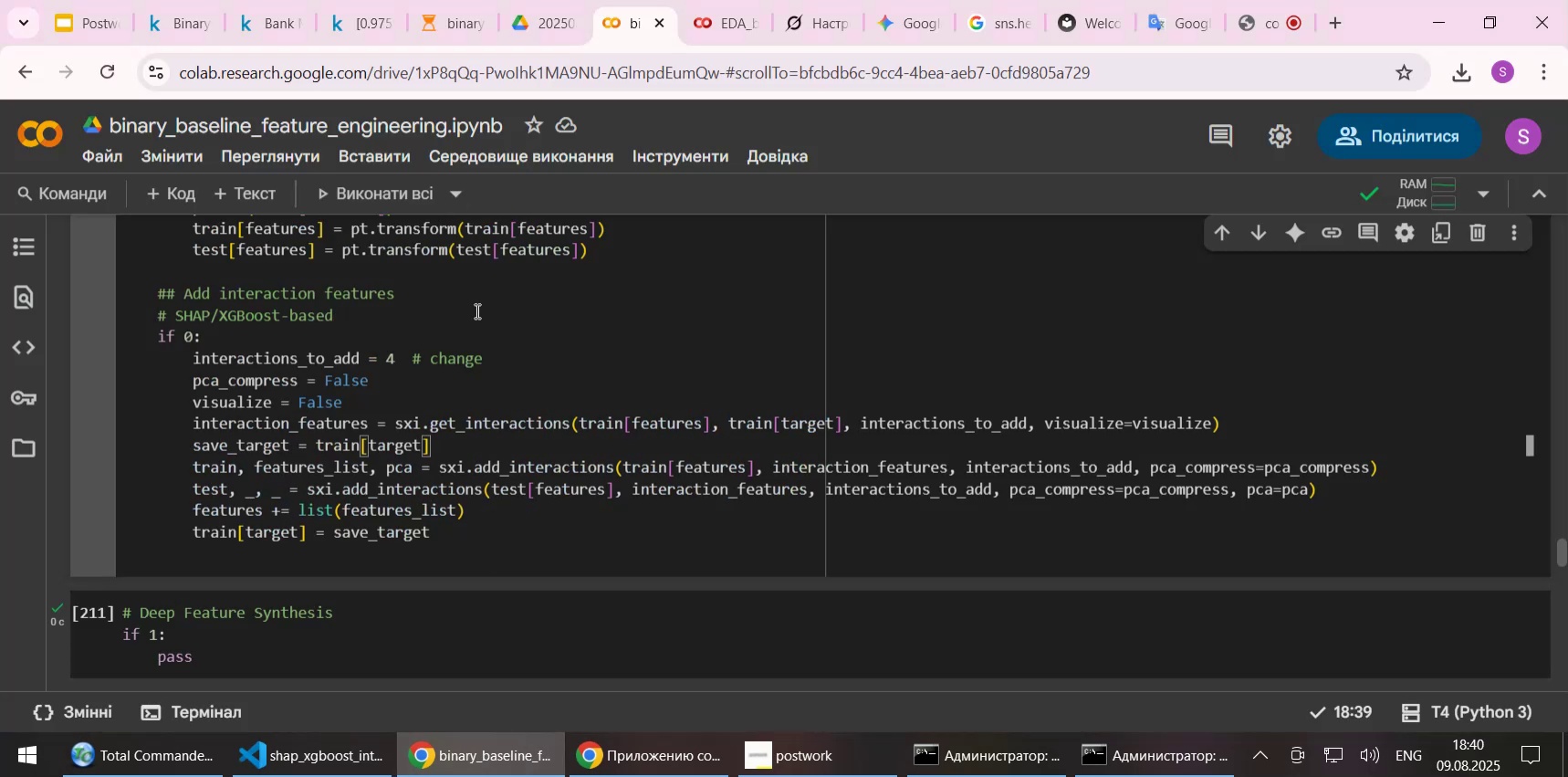 
left_click([441, 25])
 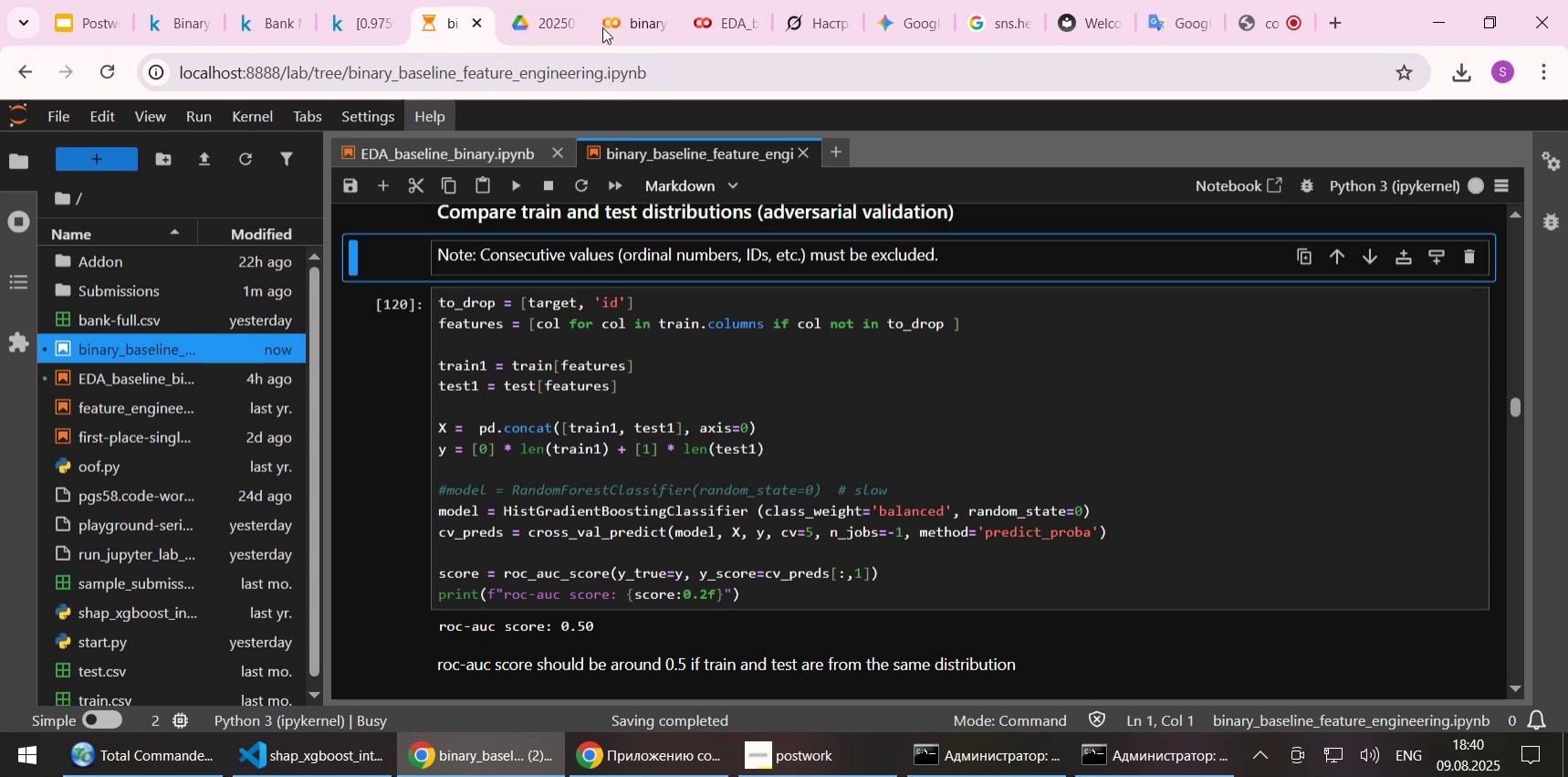 
left_click([621, 24])
 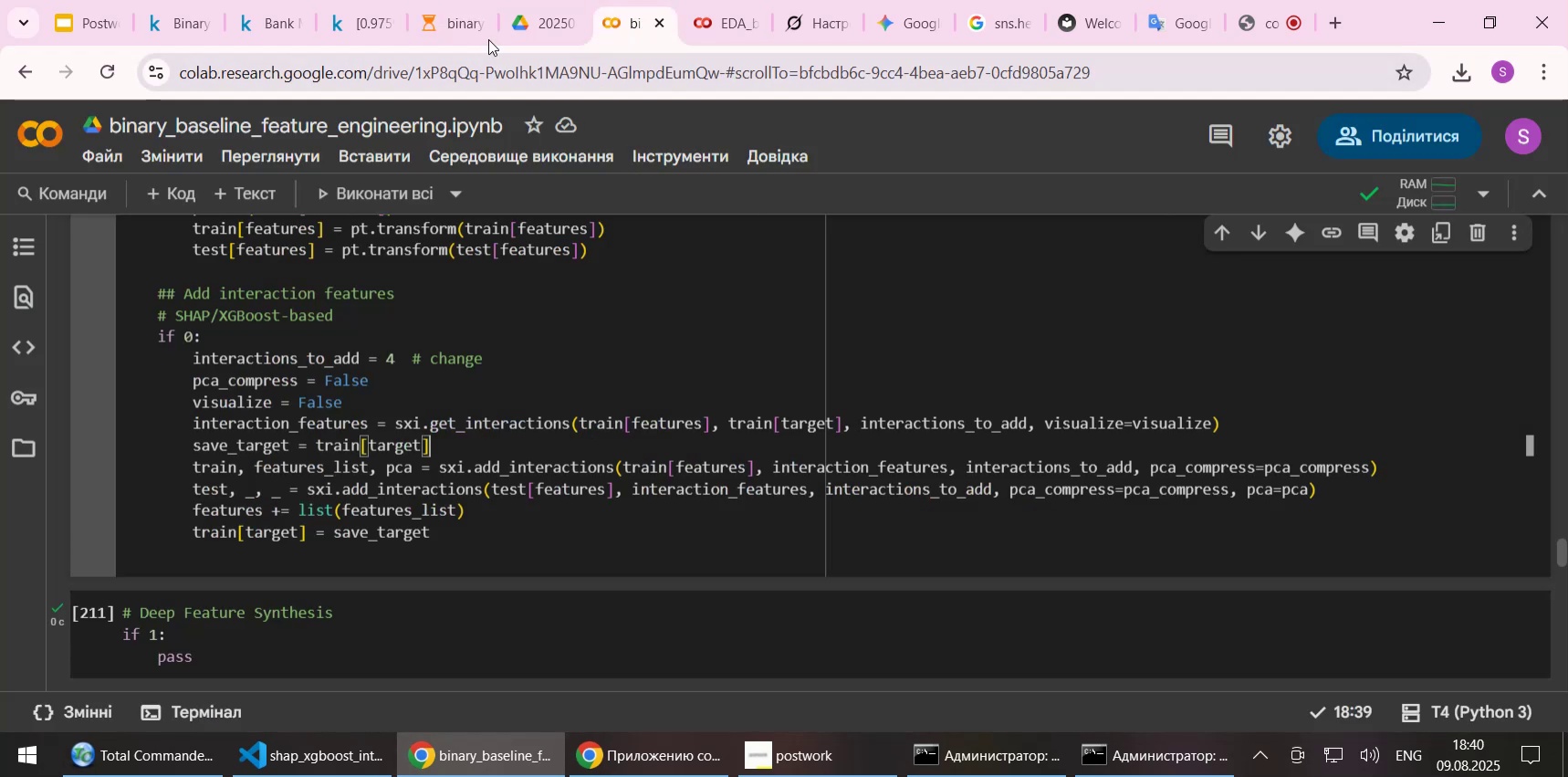 
left_click([443, 25])
 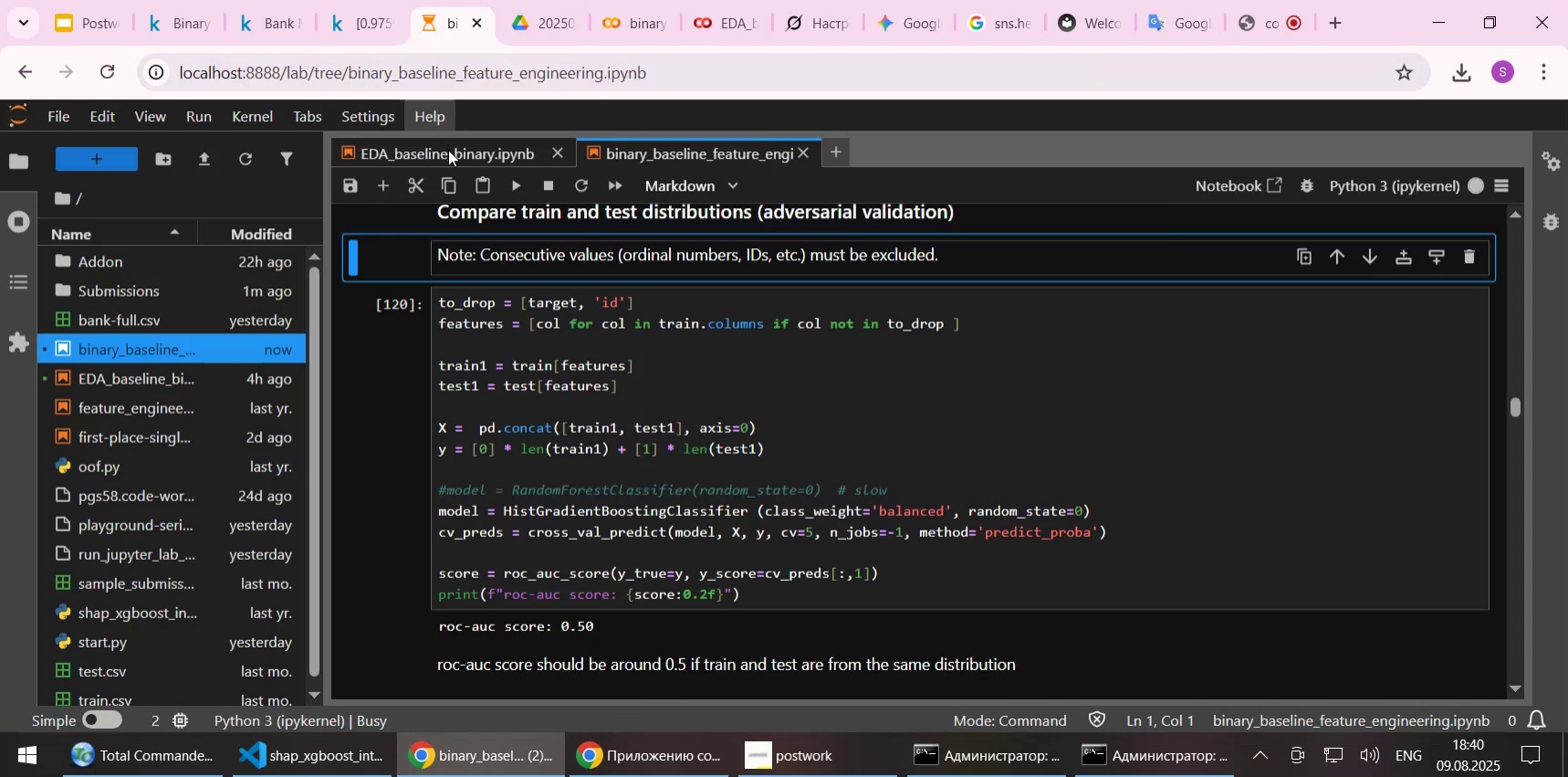 
left_click([447, 150])
 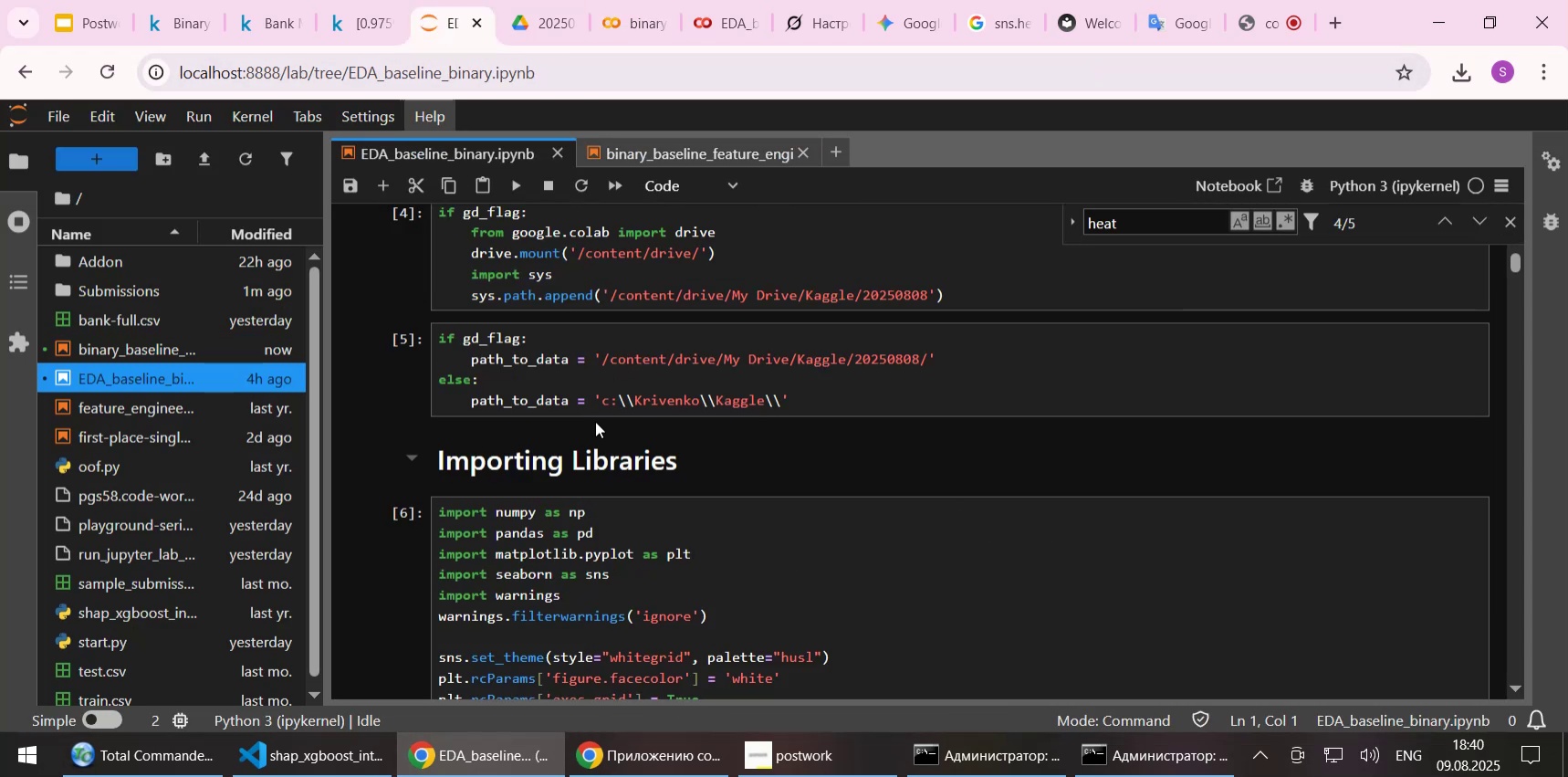 
scroll: coordinate [757, 475], scroll_direction: down, amount: 9.0
 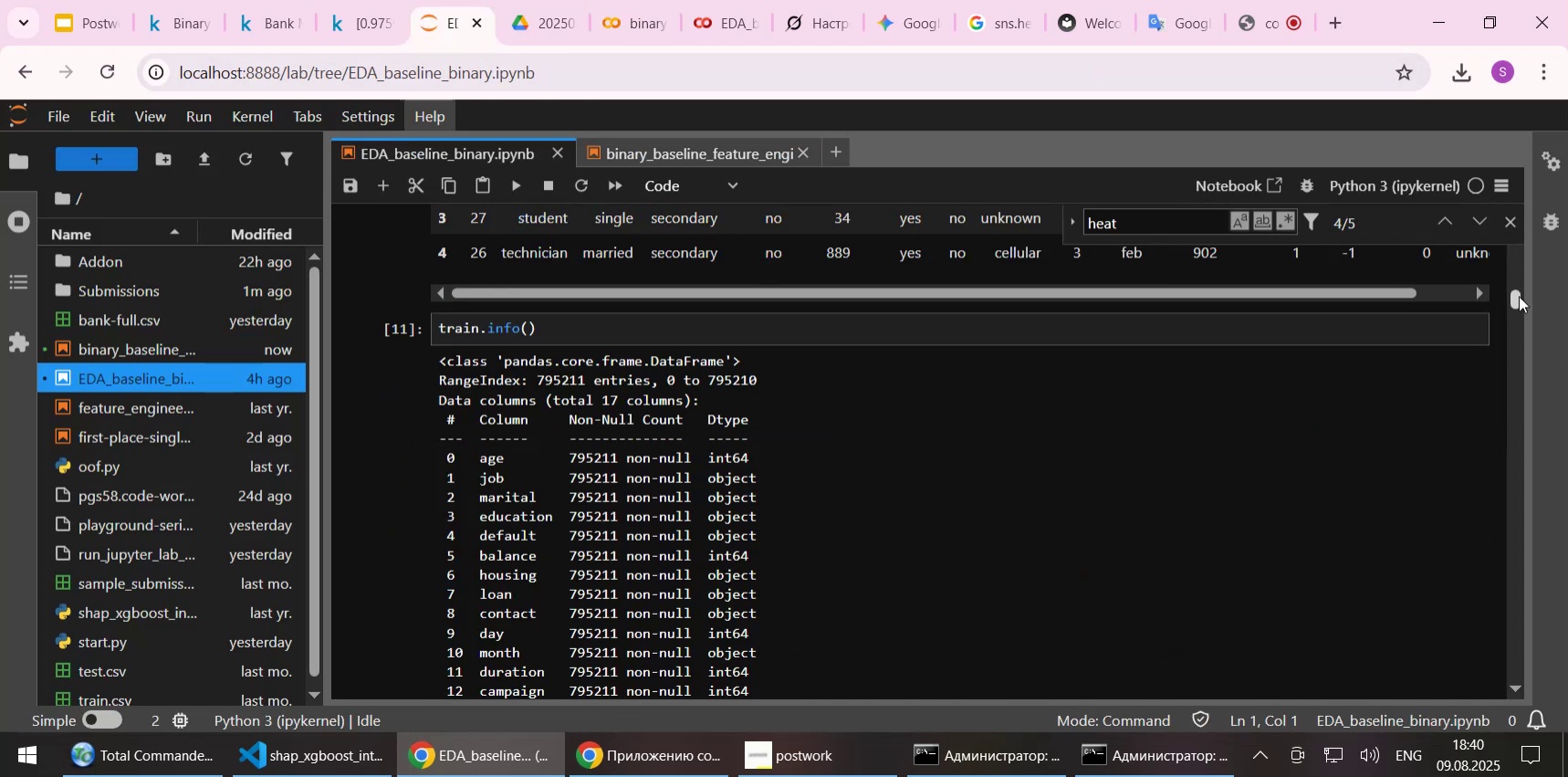 
left_click_drag(start_coordinate=[1515, 296], to_coordinate=[1515, 474])
 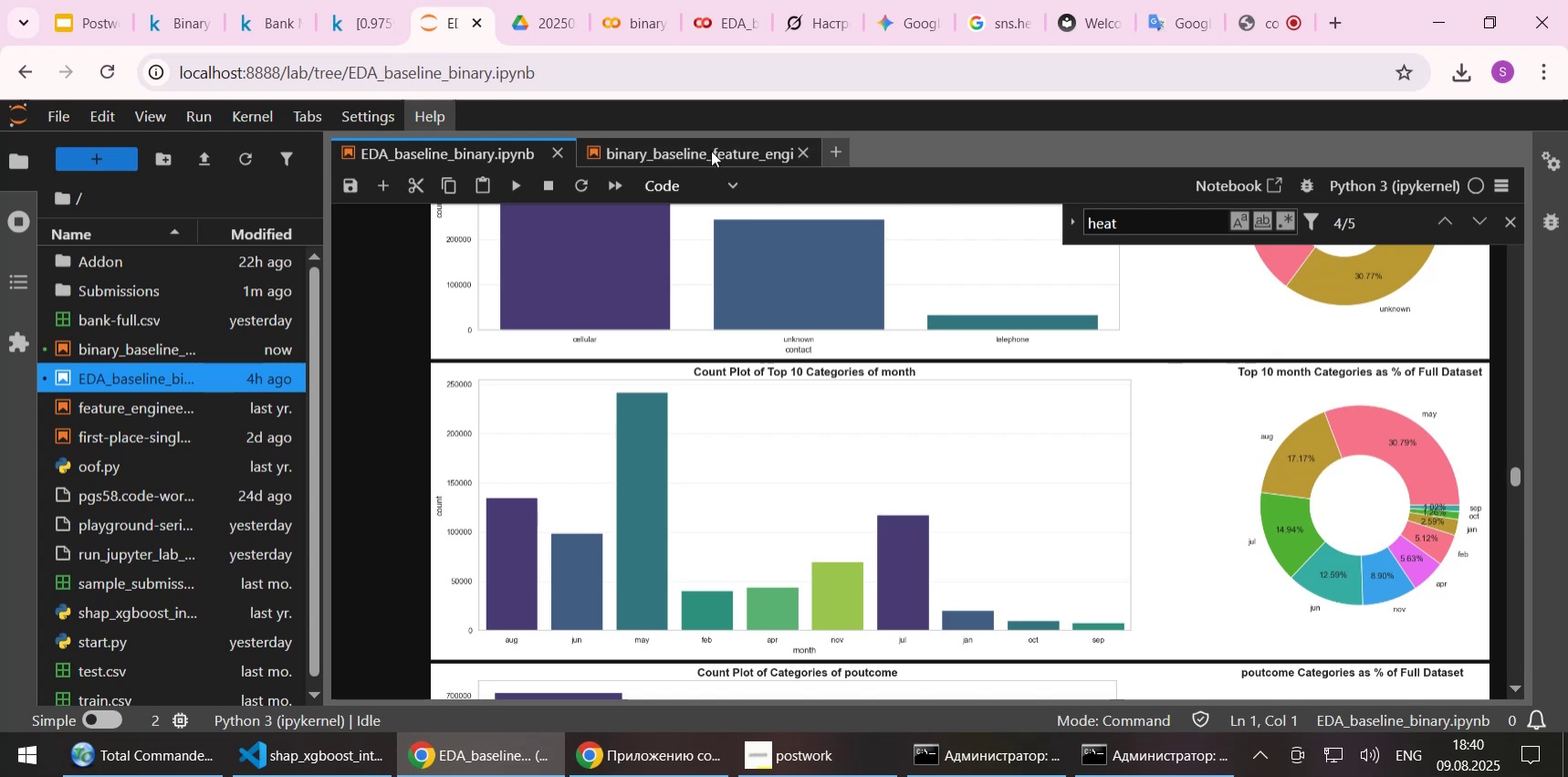 
left_click([697, 153])
 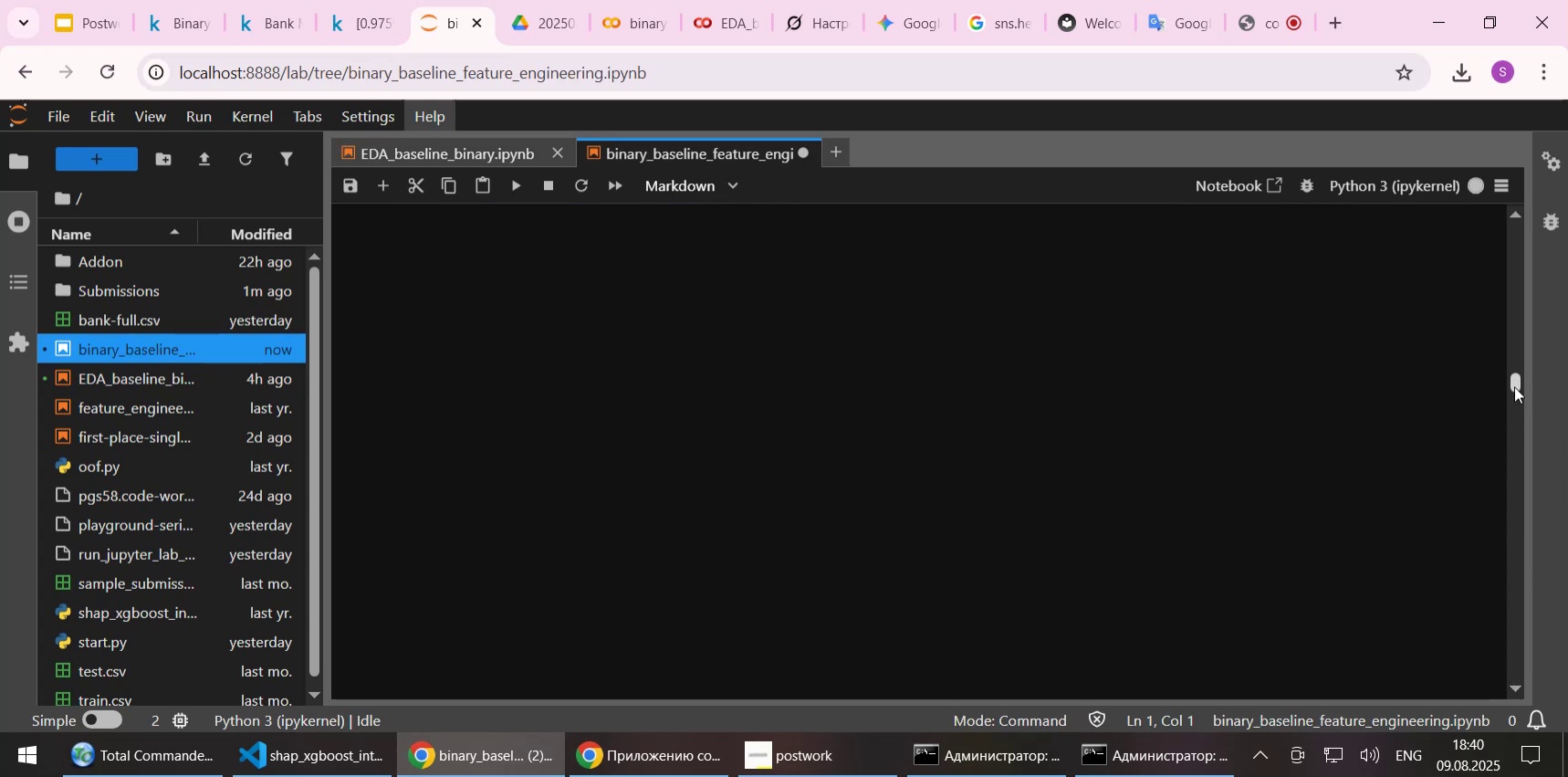 
wait(7.0)
 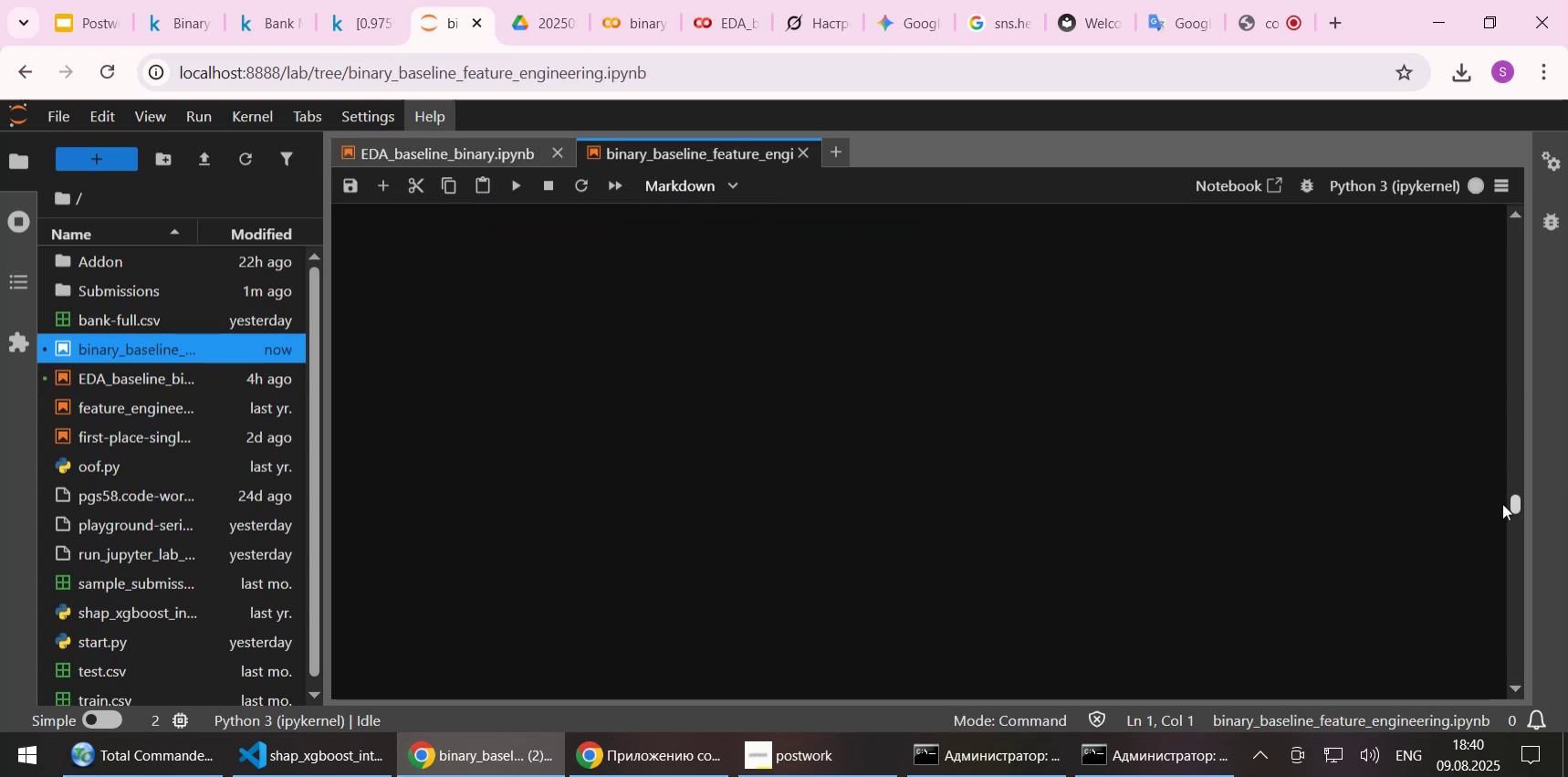 
scroll: coordinate [789, 377], scroll_direction: up, amount: 4.0
 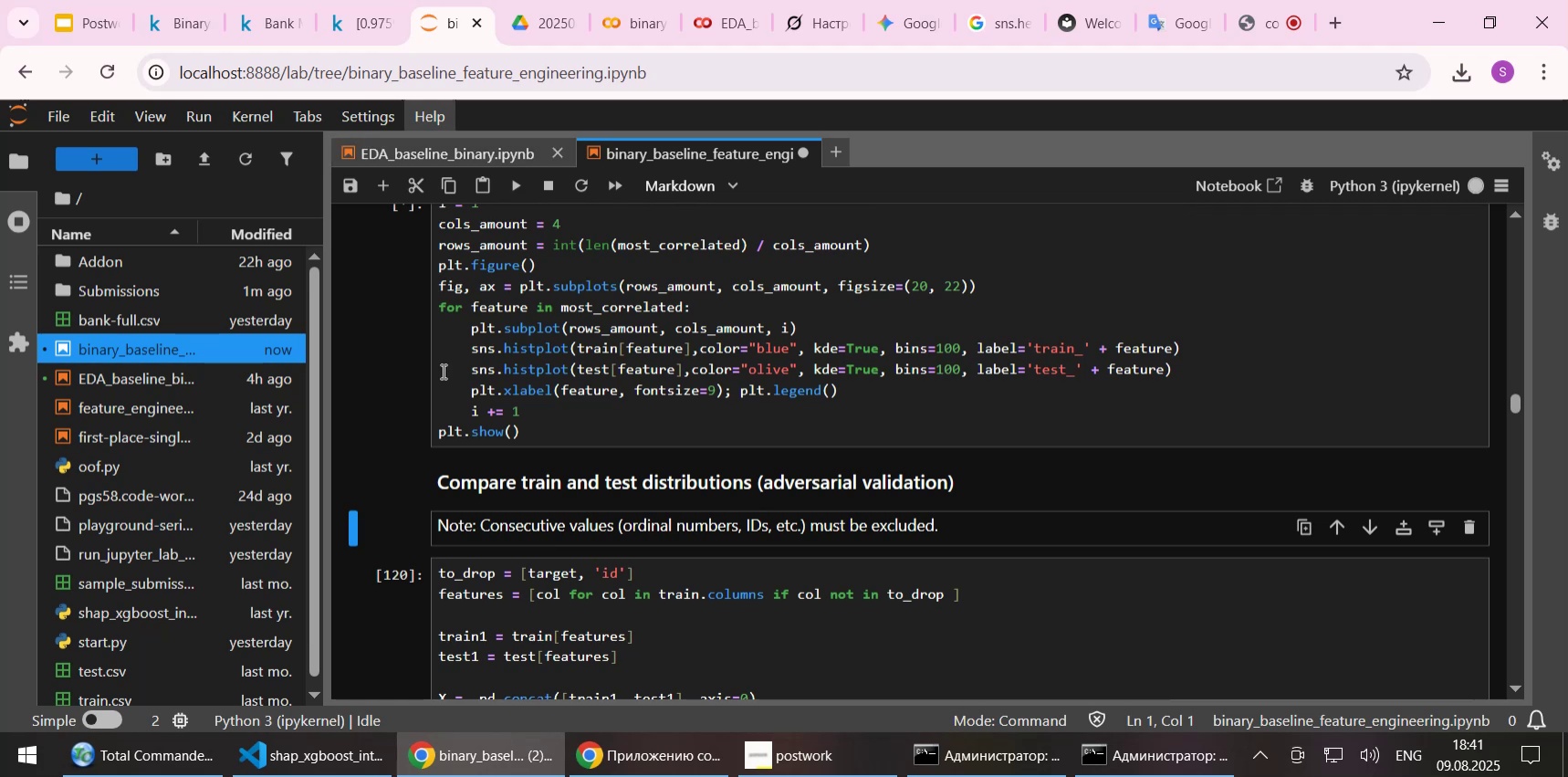 
left_click([604, 26])
 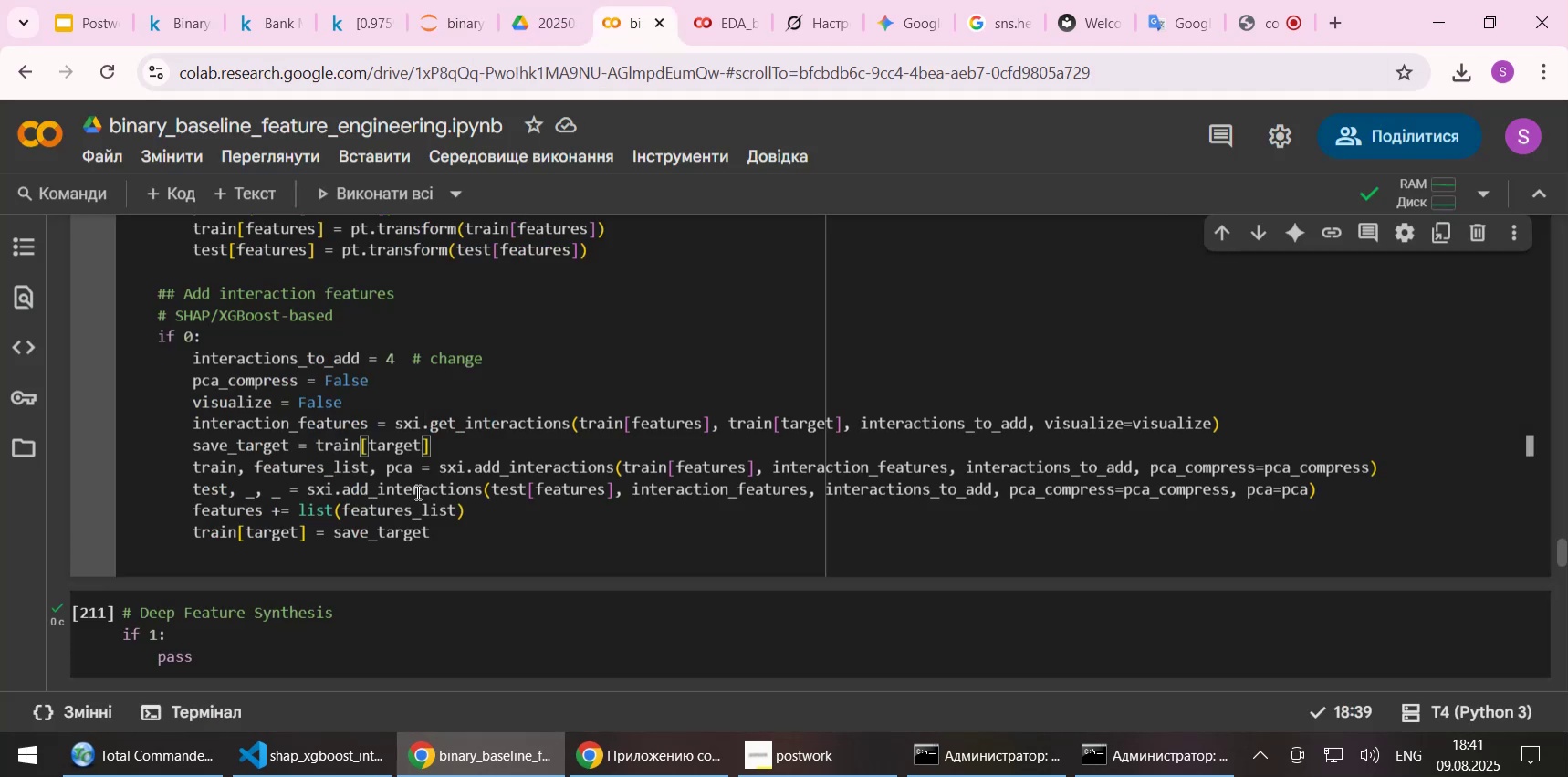 
scroll: coordinate [561, 524], scroll_direction: down, amount: 39.0
 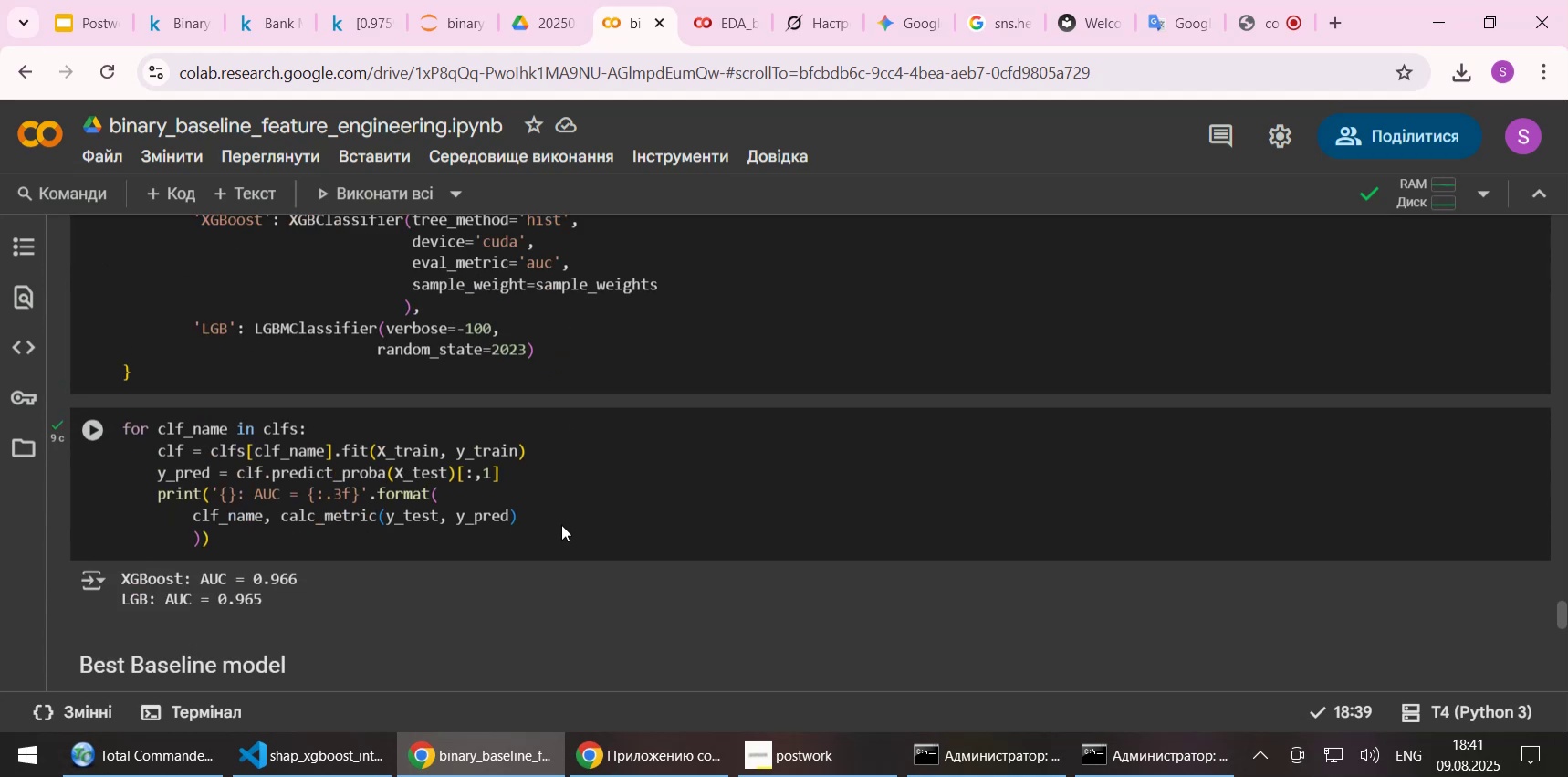 
scroll: coordinate [561, 524], scroll_direction: up, amount: 1.0
 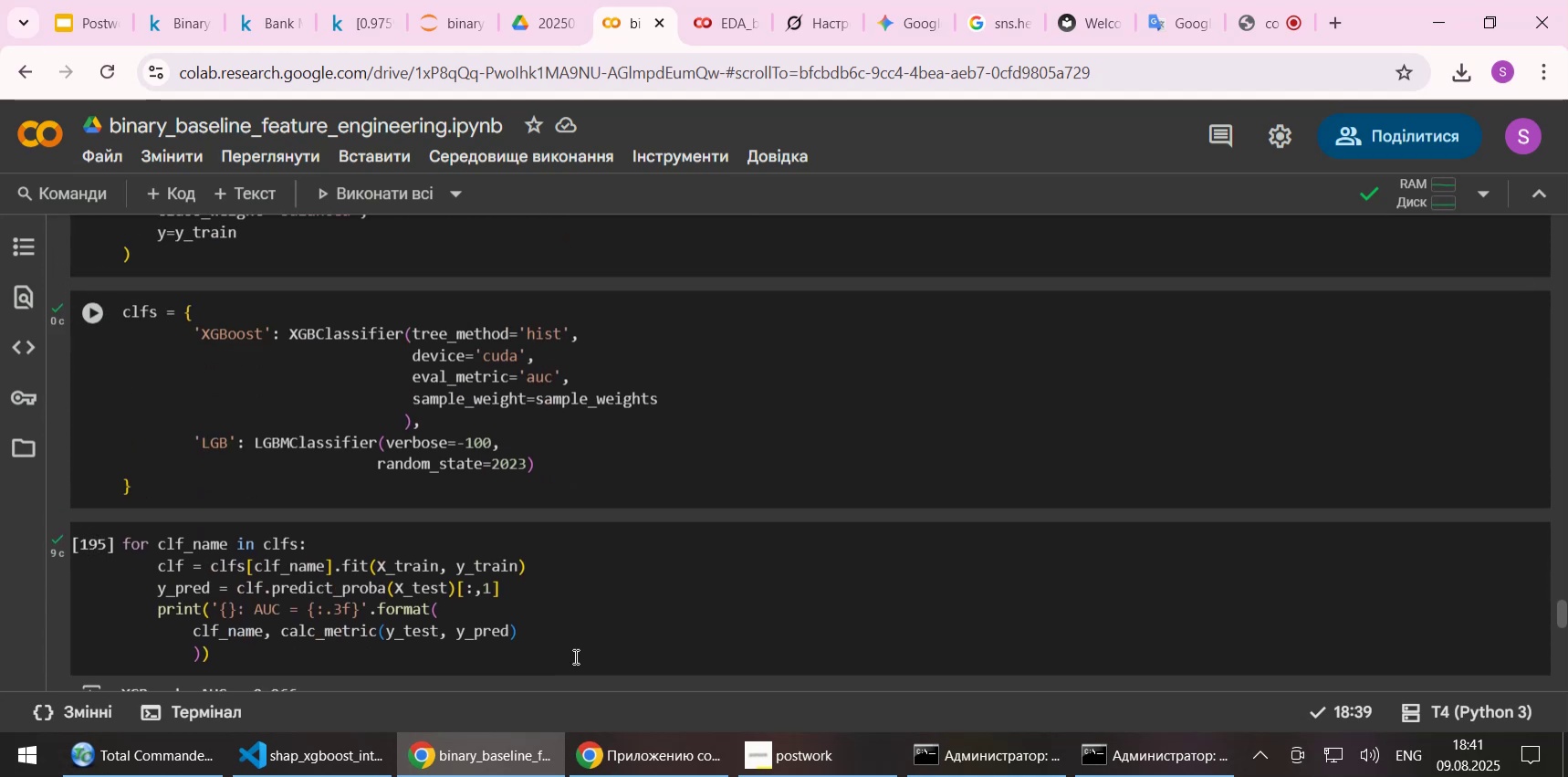 
left_click([333, 755])
 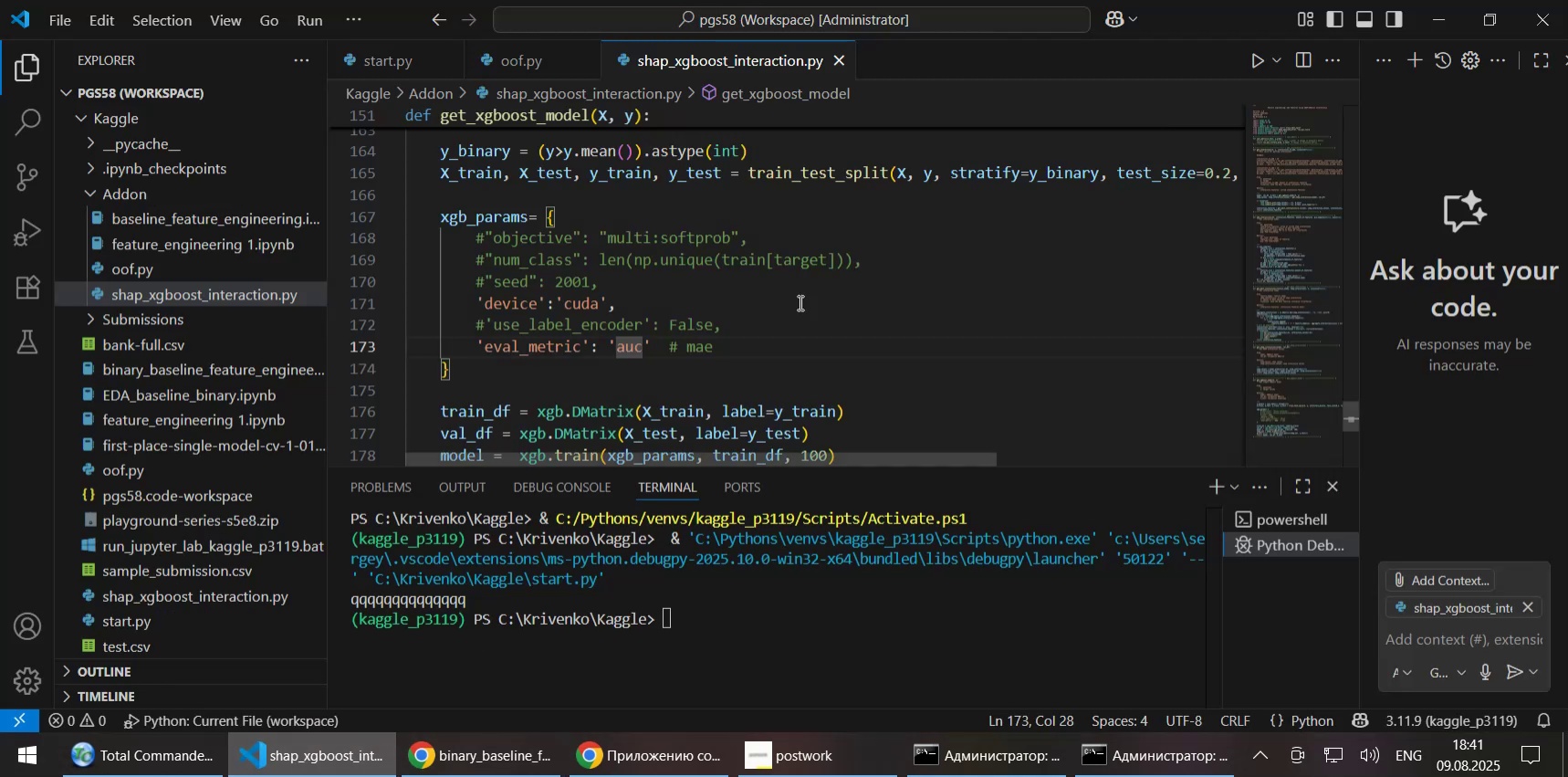 
left_click([771, 289])
 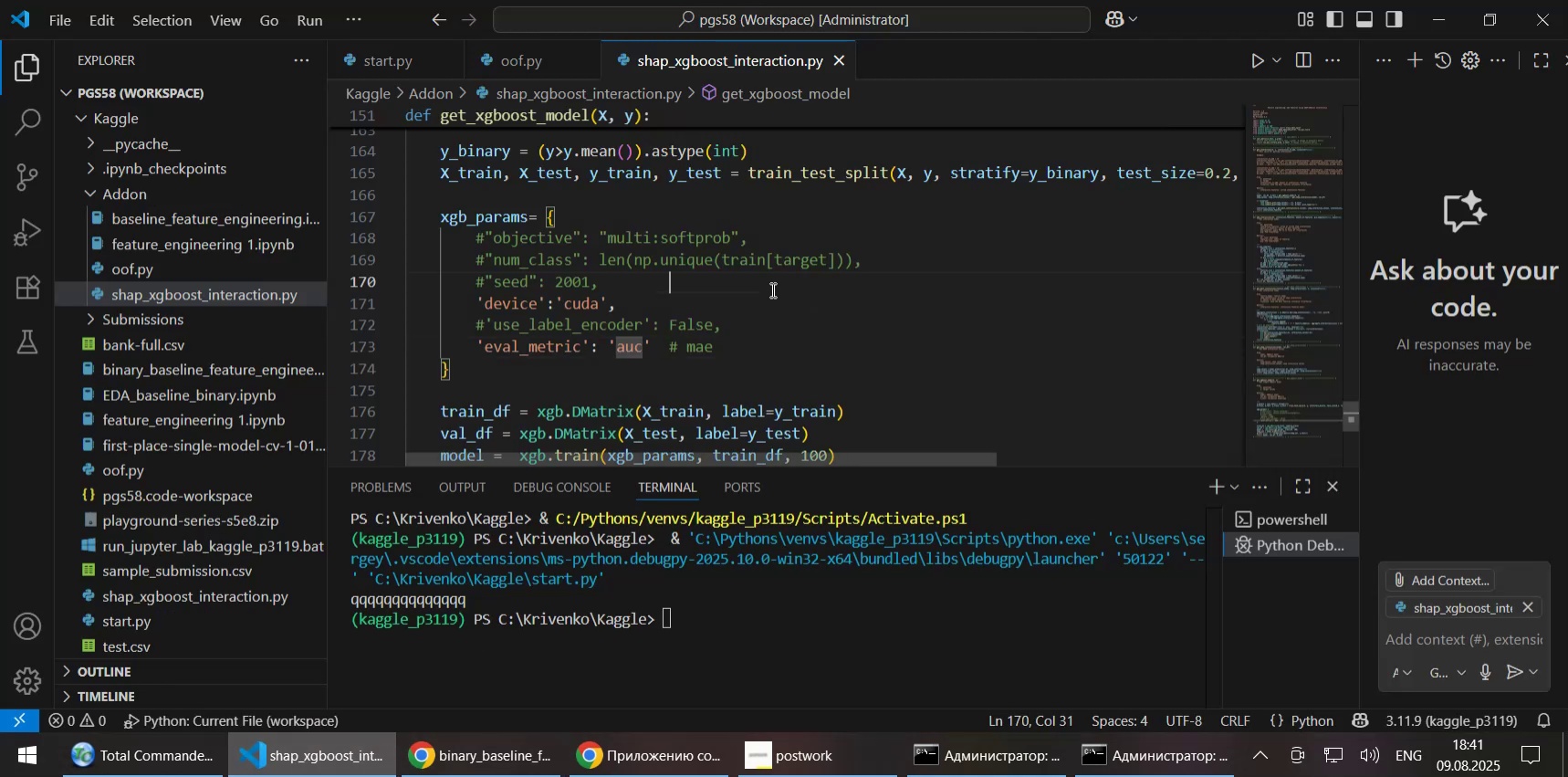 
key(Control+Z)
 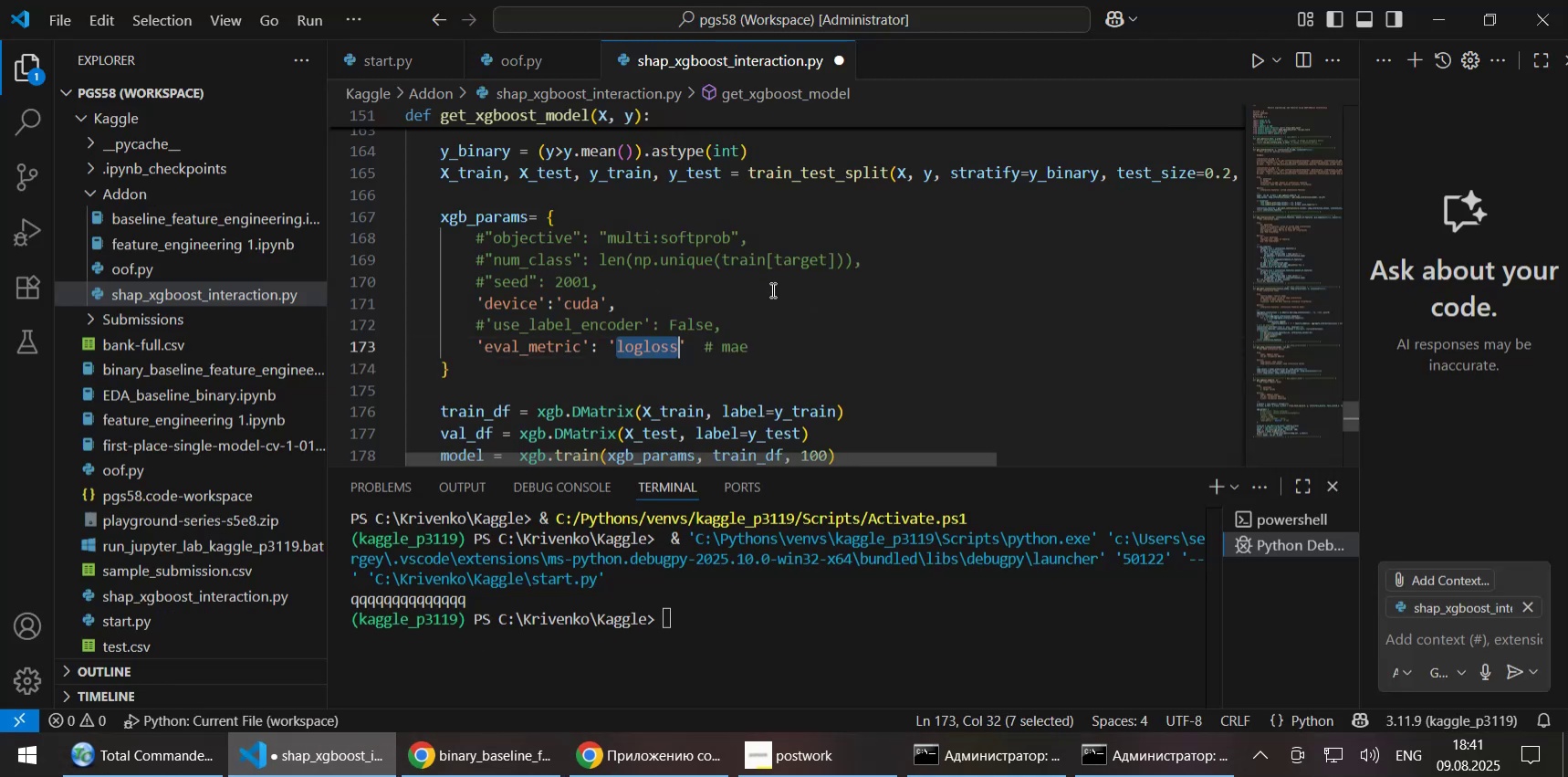 
key(Control+Z)
 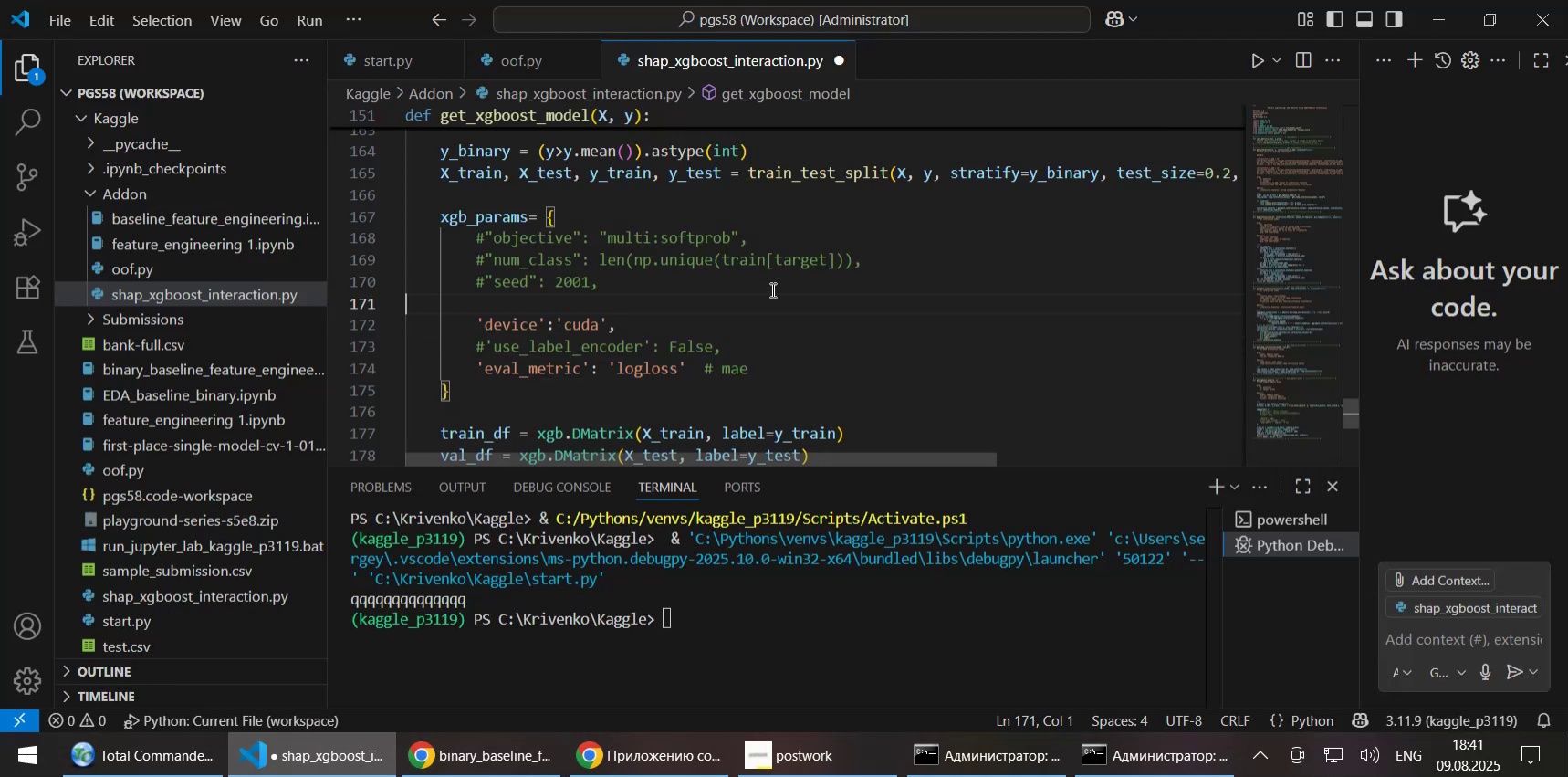 
key(Control+Z)
 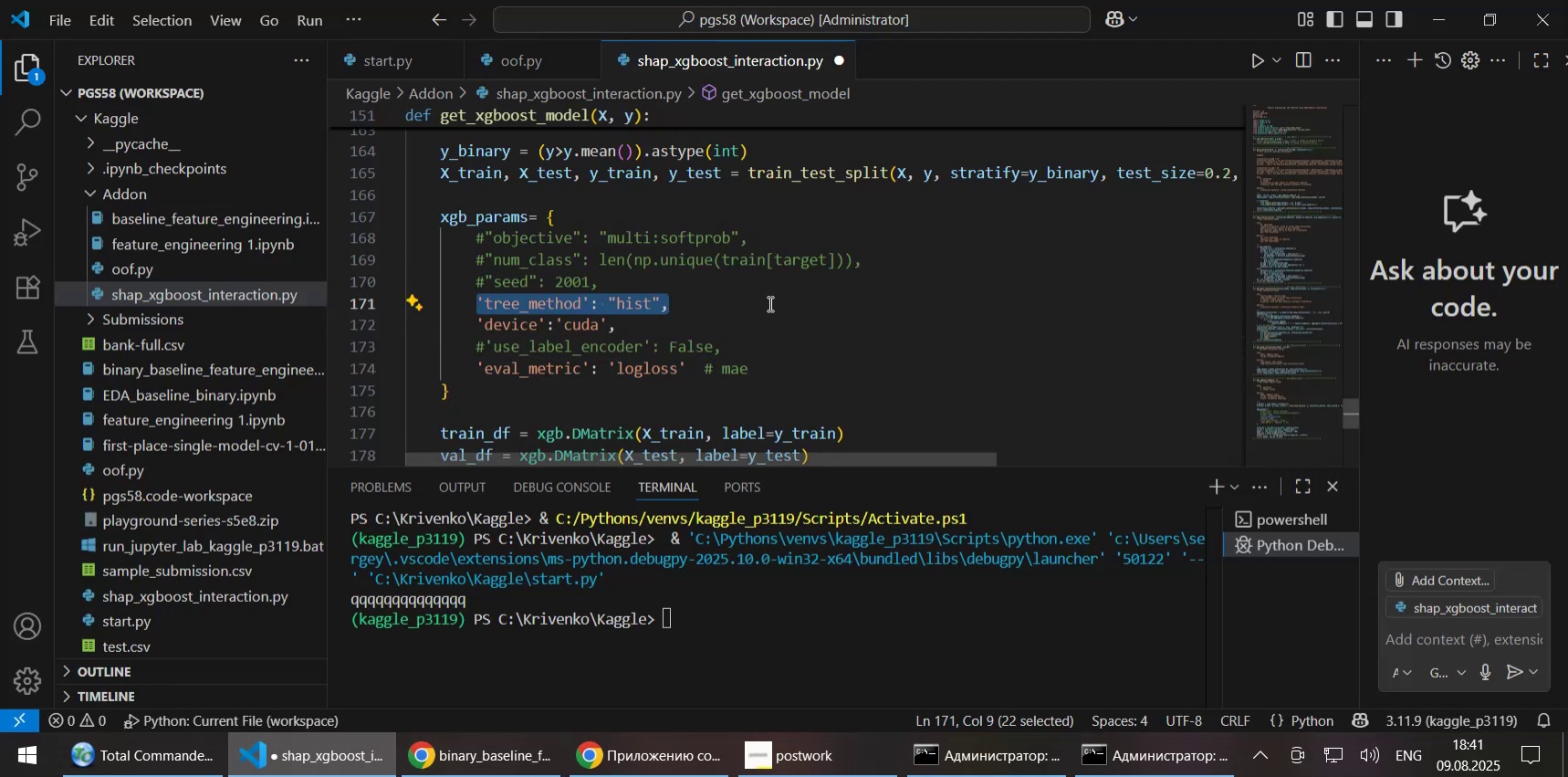 
left_click([753, 341])
 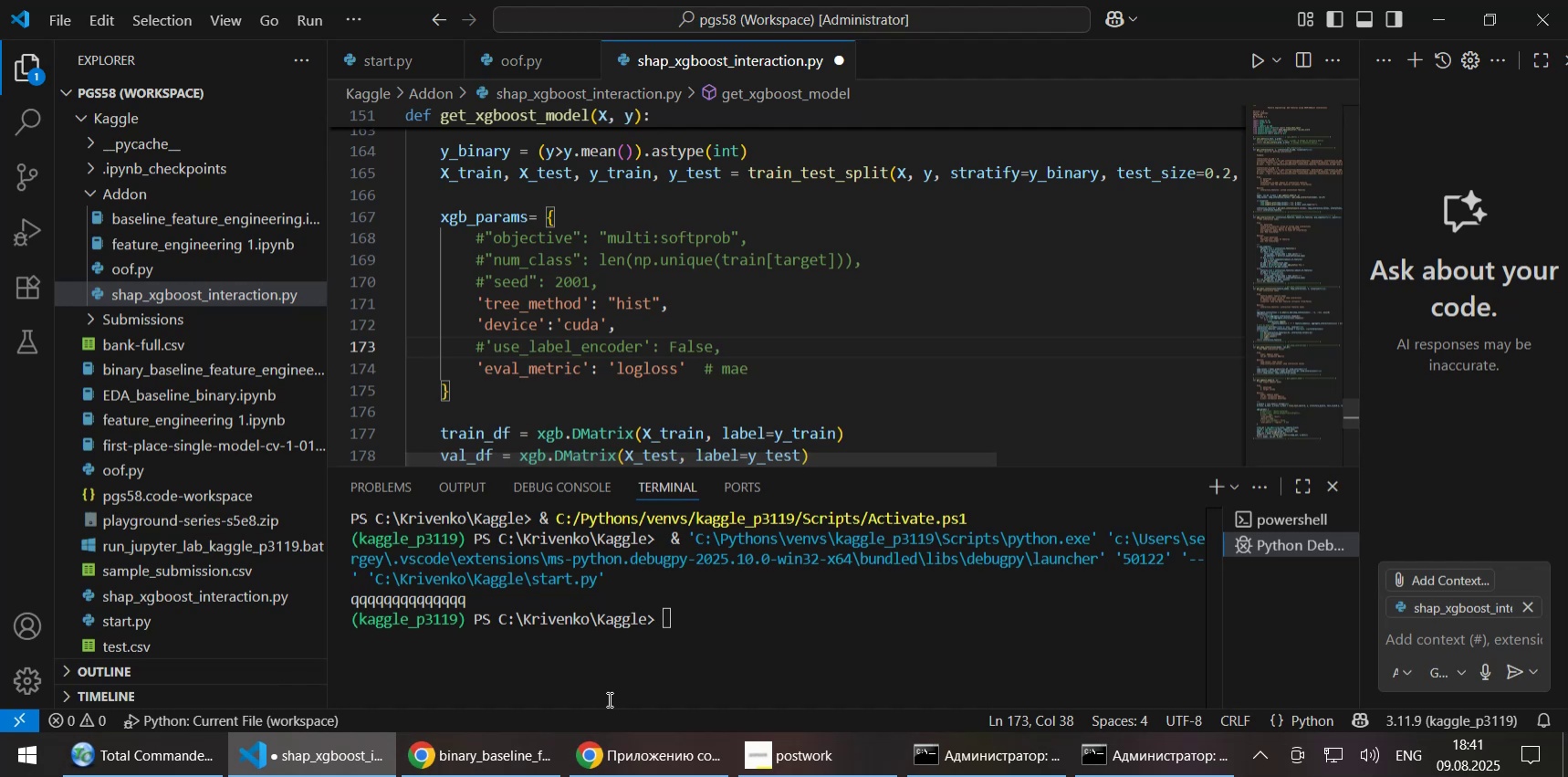 
left_click([473, 769])
 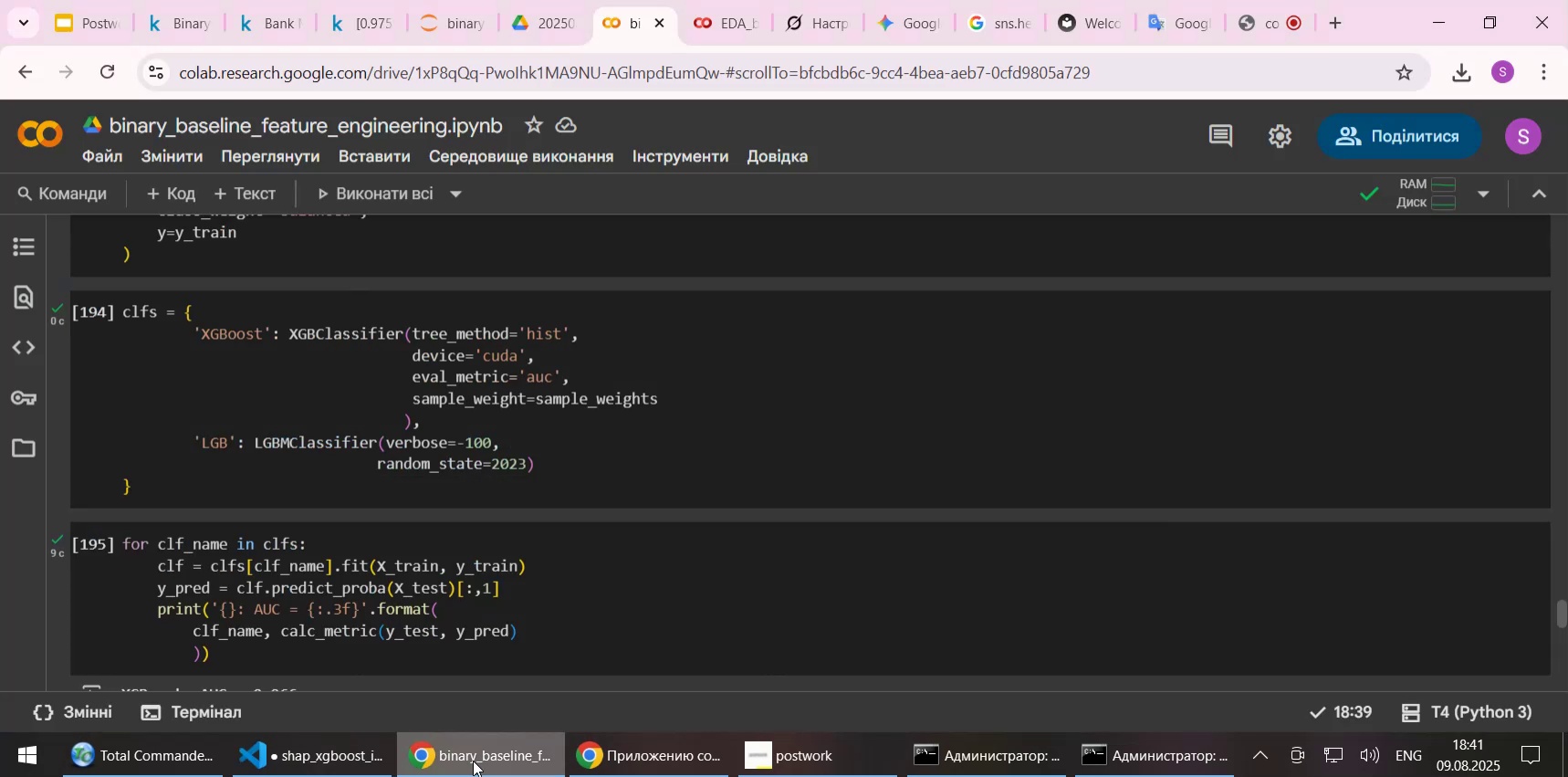 
left_click([473, 760])
 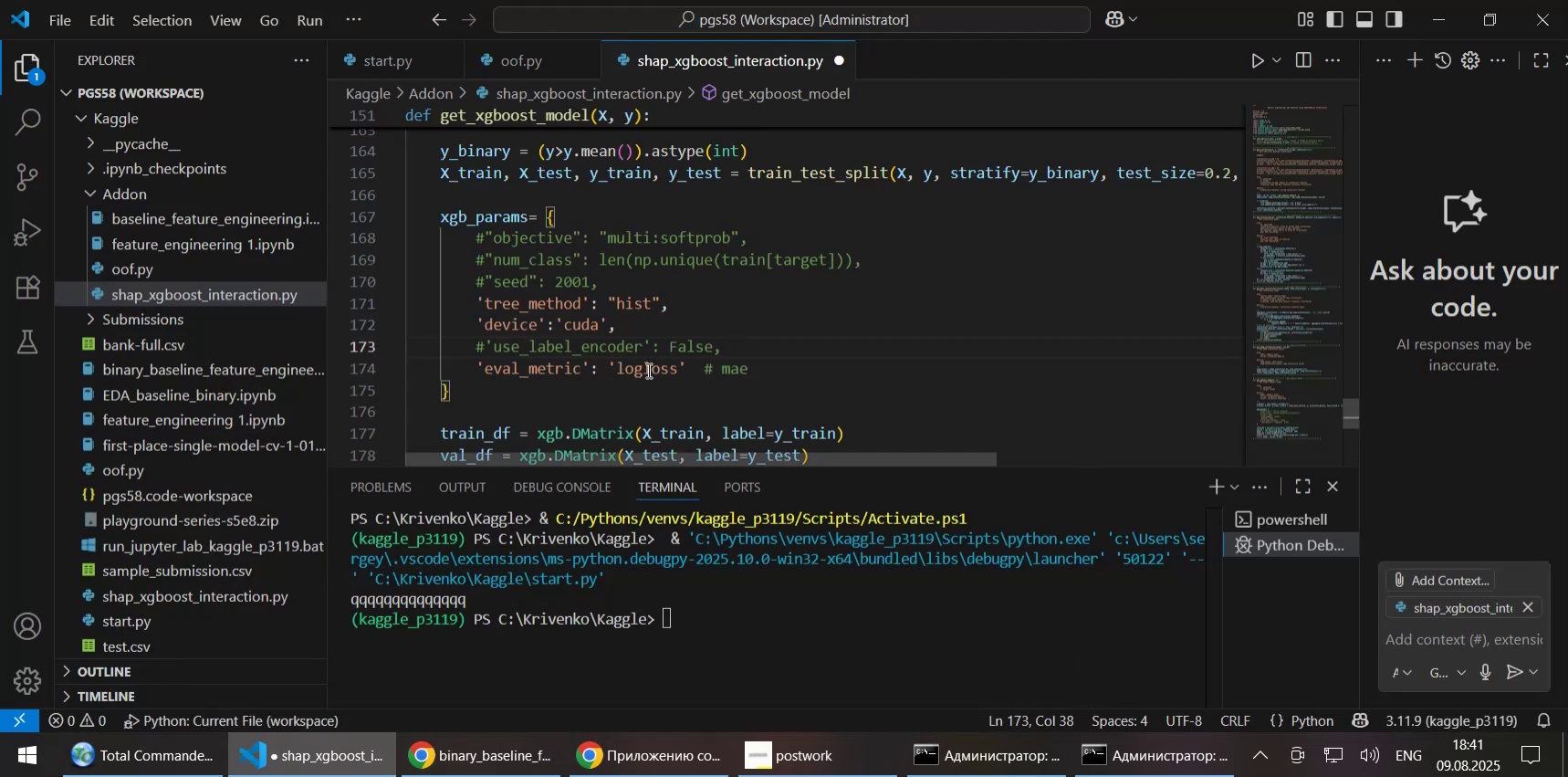 
double_click([645, 364])
 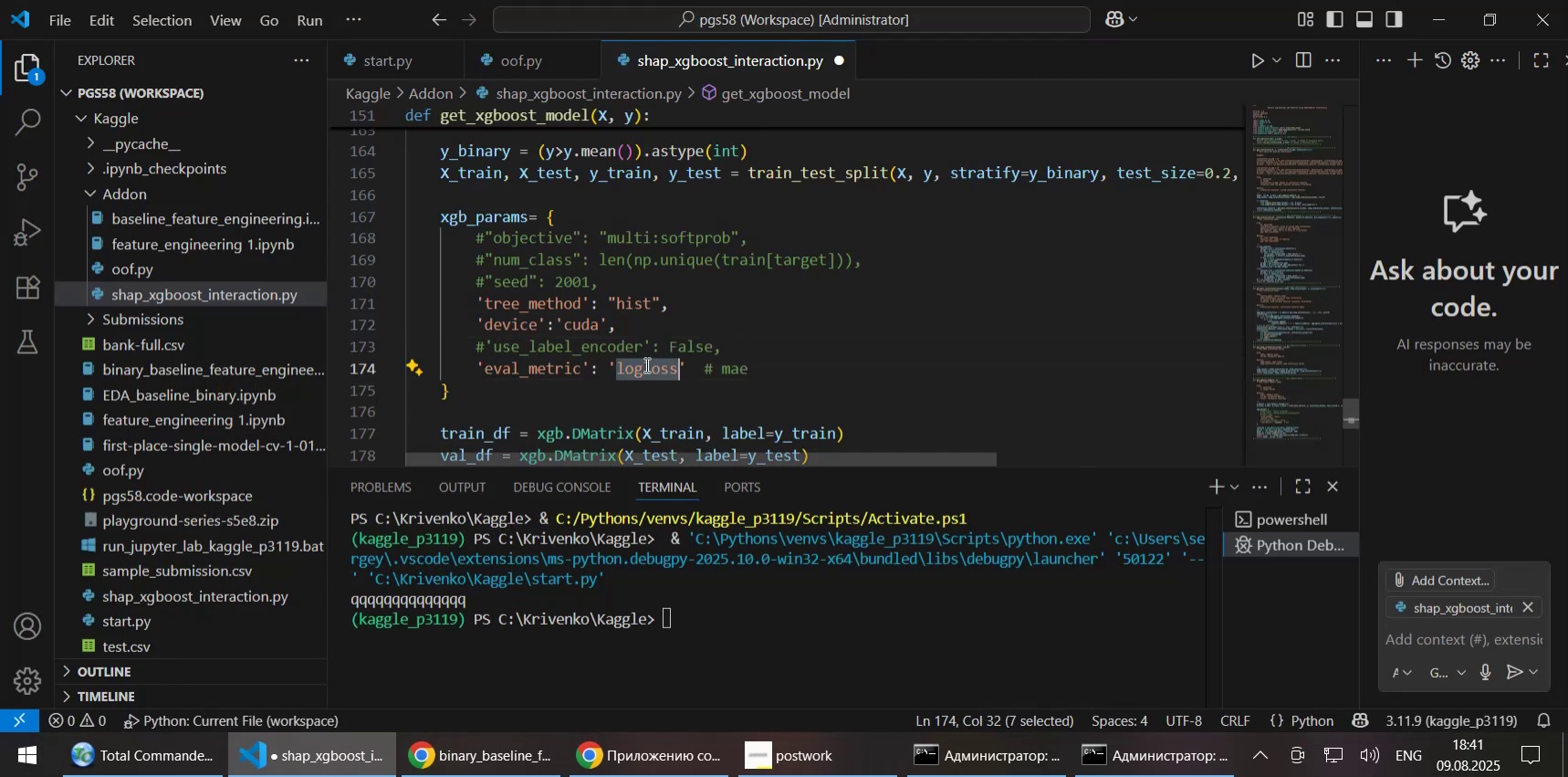 
type(auc)
 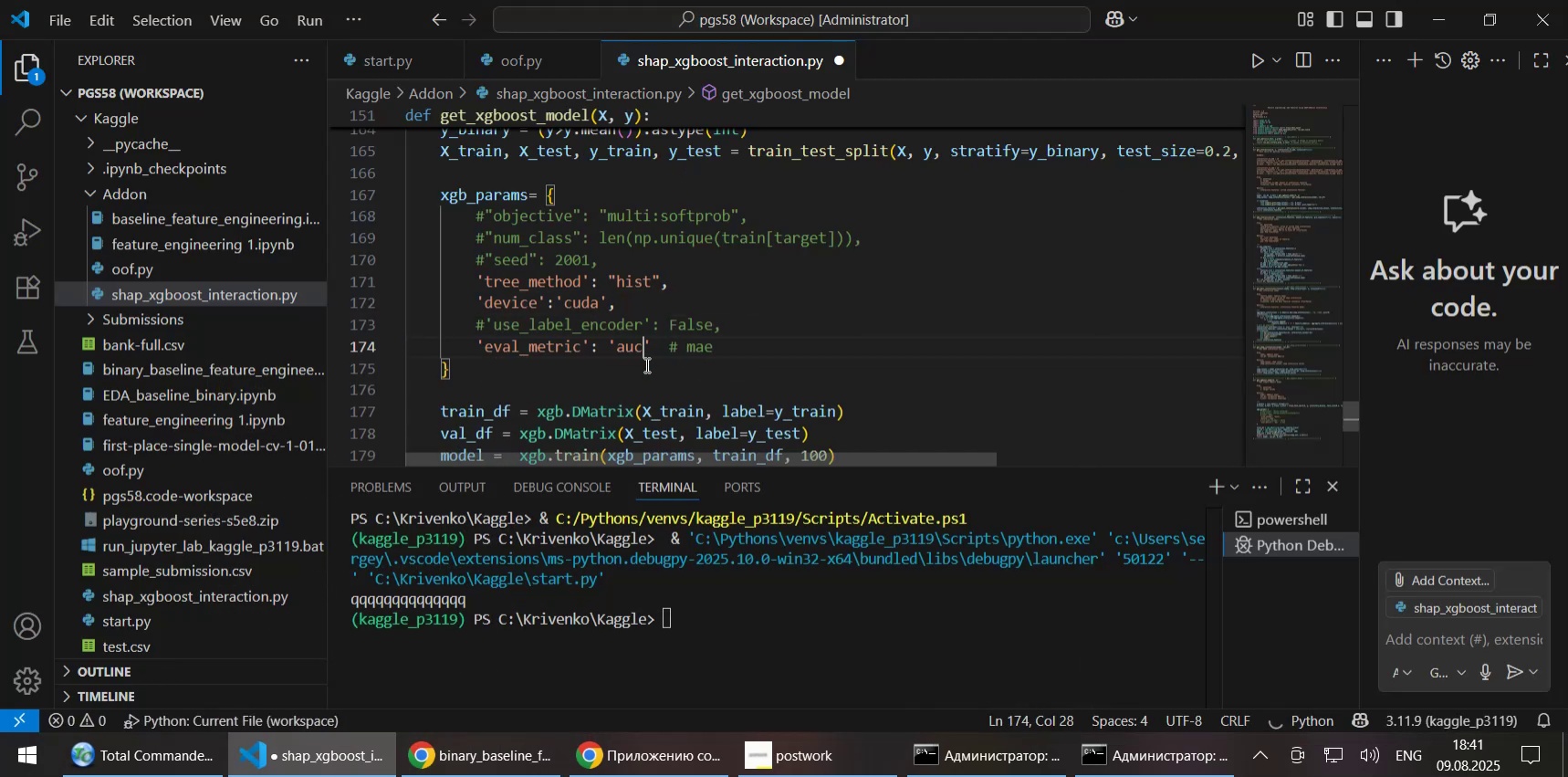 
key(Control+S)
 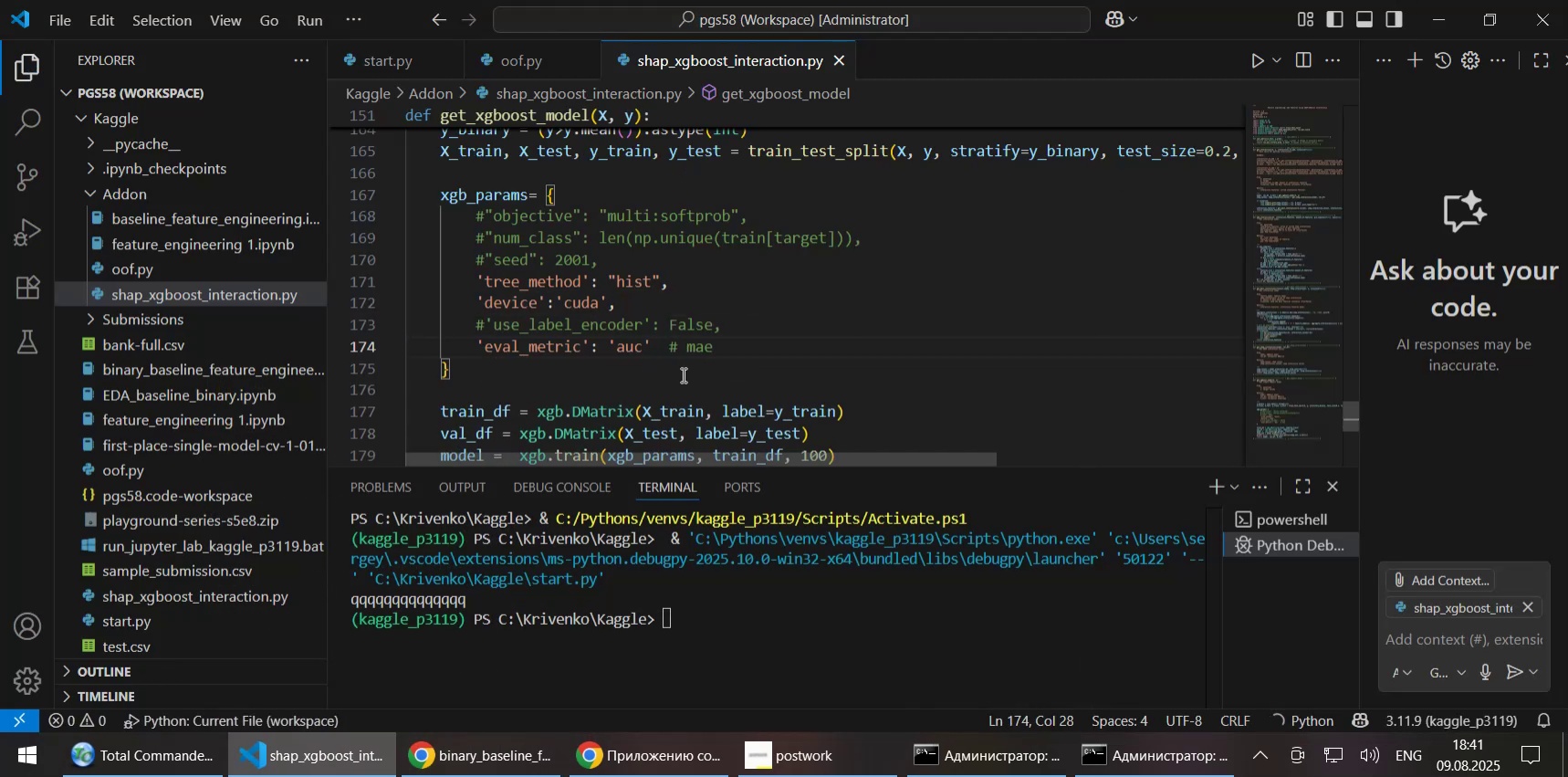 
scroll: coordinate [682, 375], scroll_direction: down, amount: 1.0
 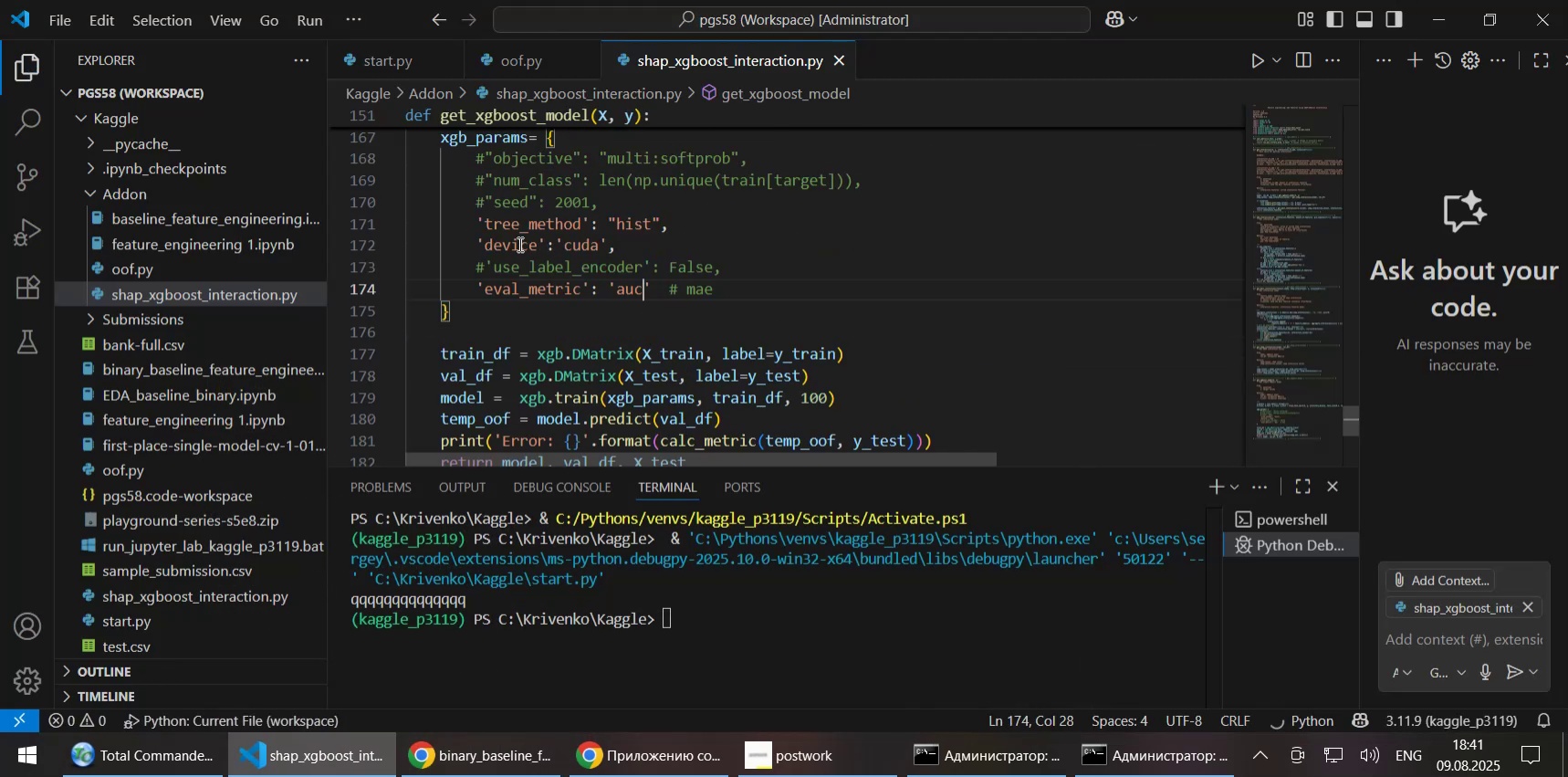 
double_click([517, 244])
 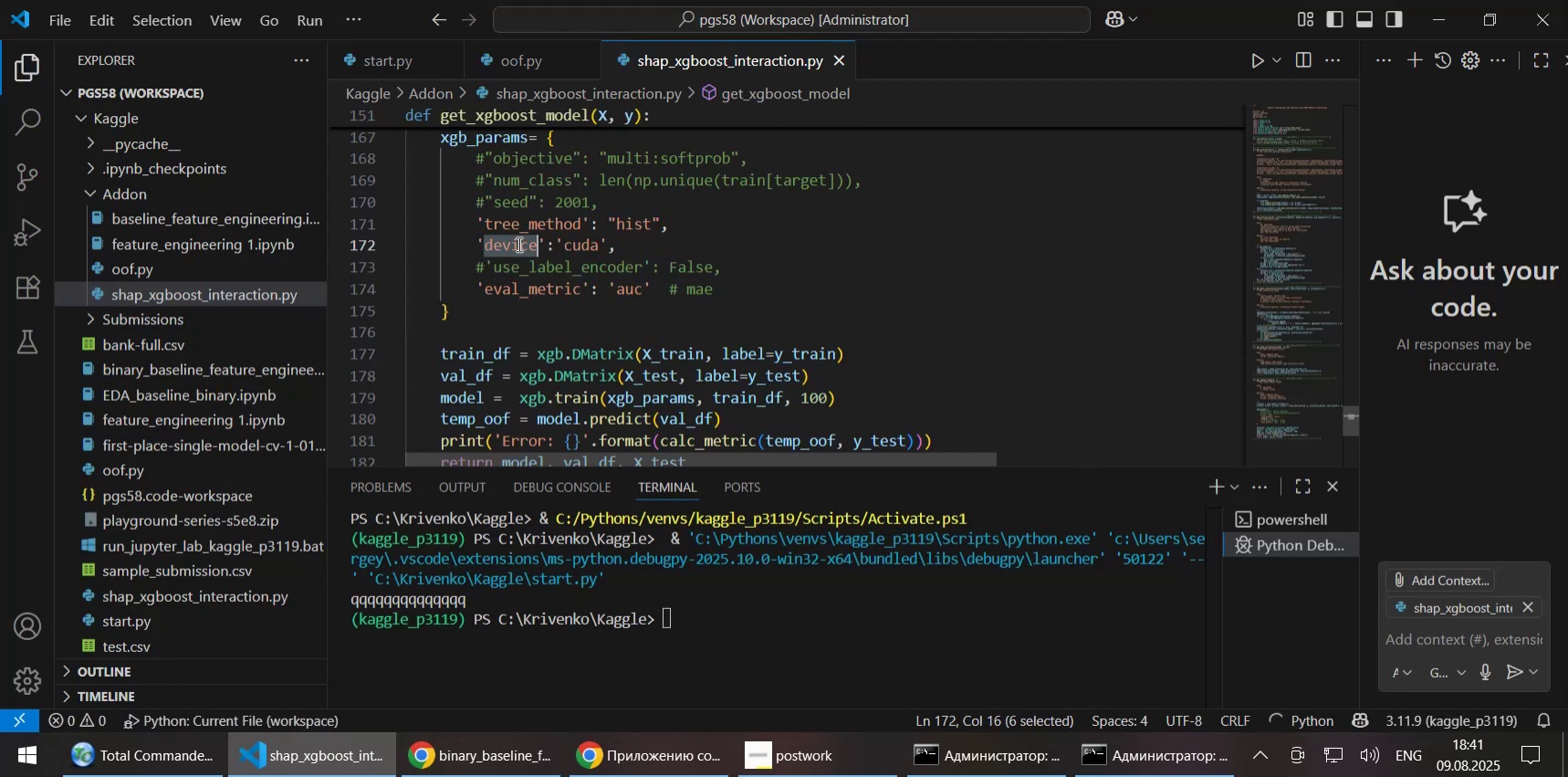 
key(Control+C)
 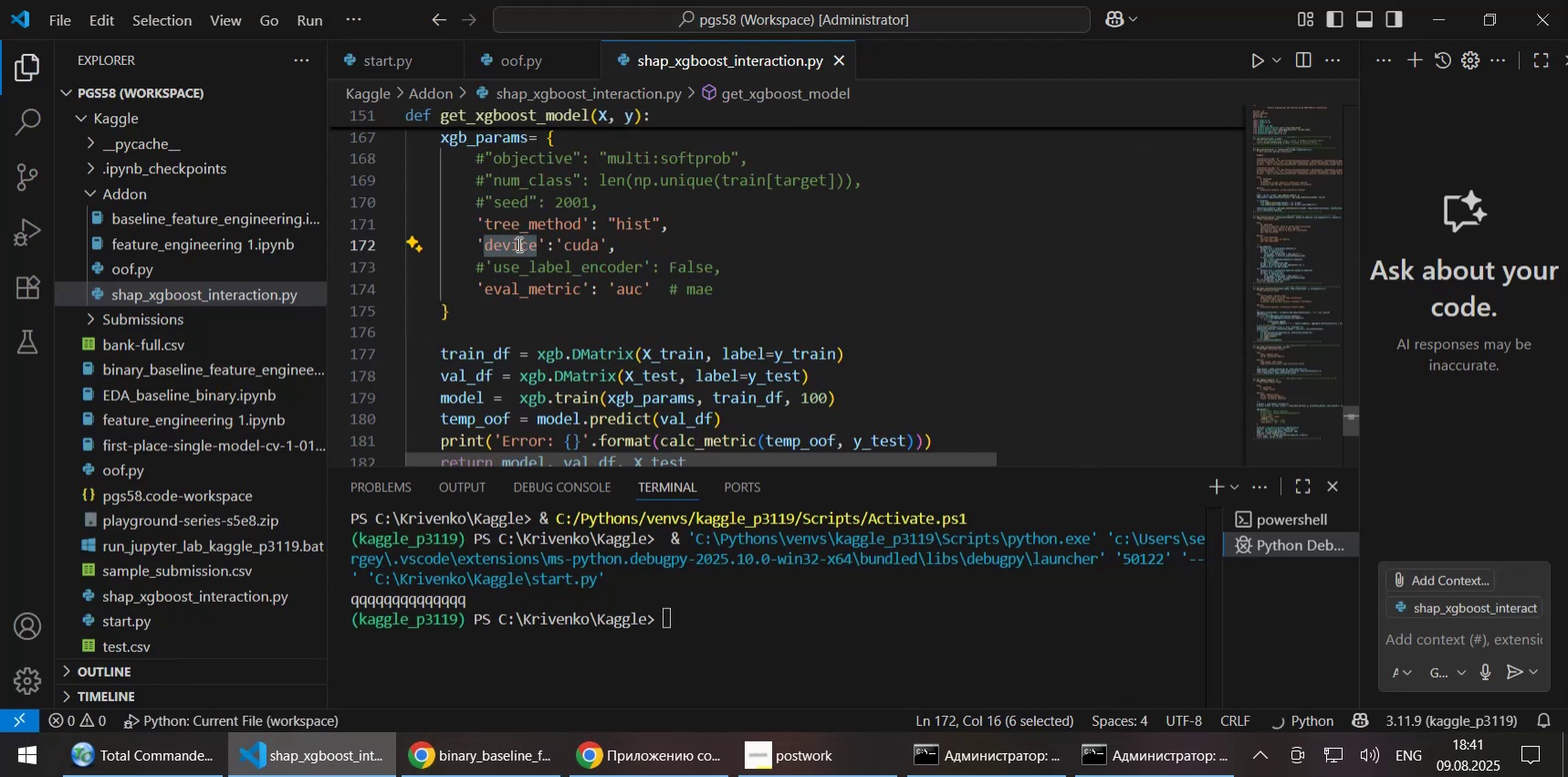 
key(Control+ControlLeft)
 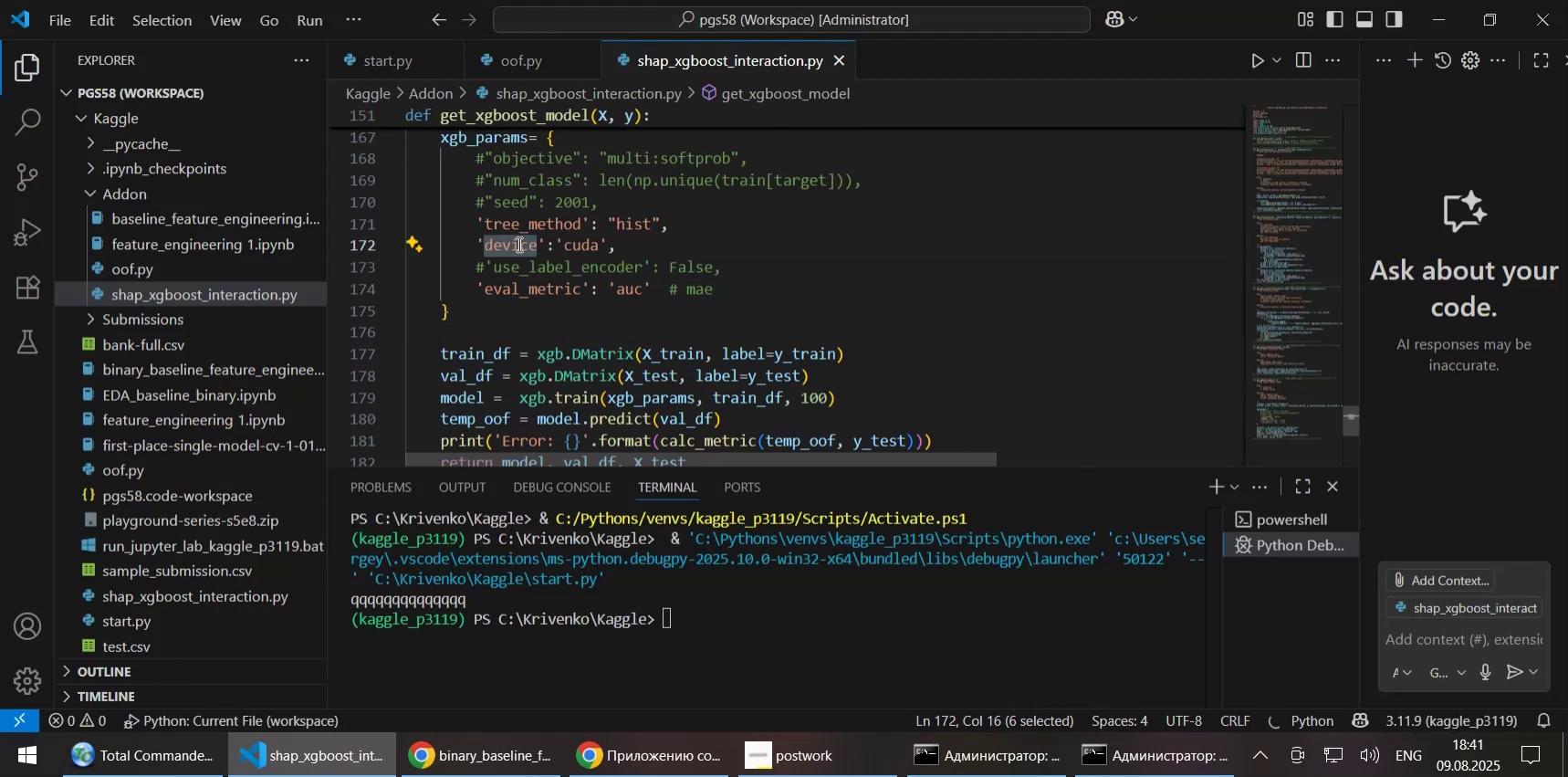 
key(Control+F)
 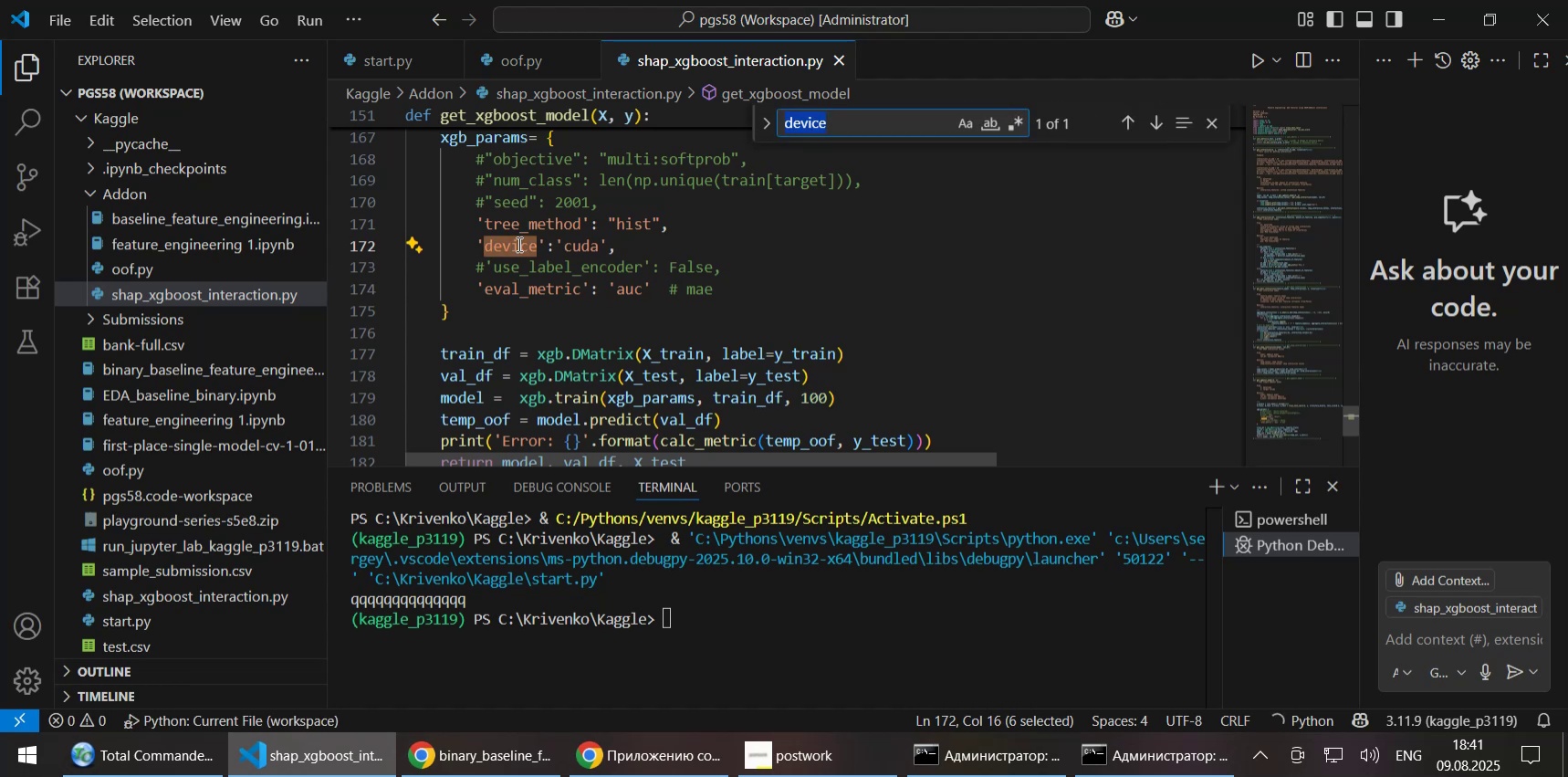 
key(NumpadEnter)
 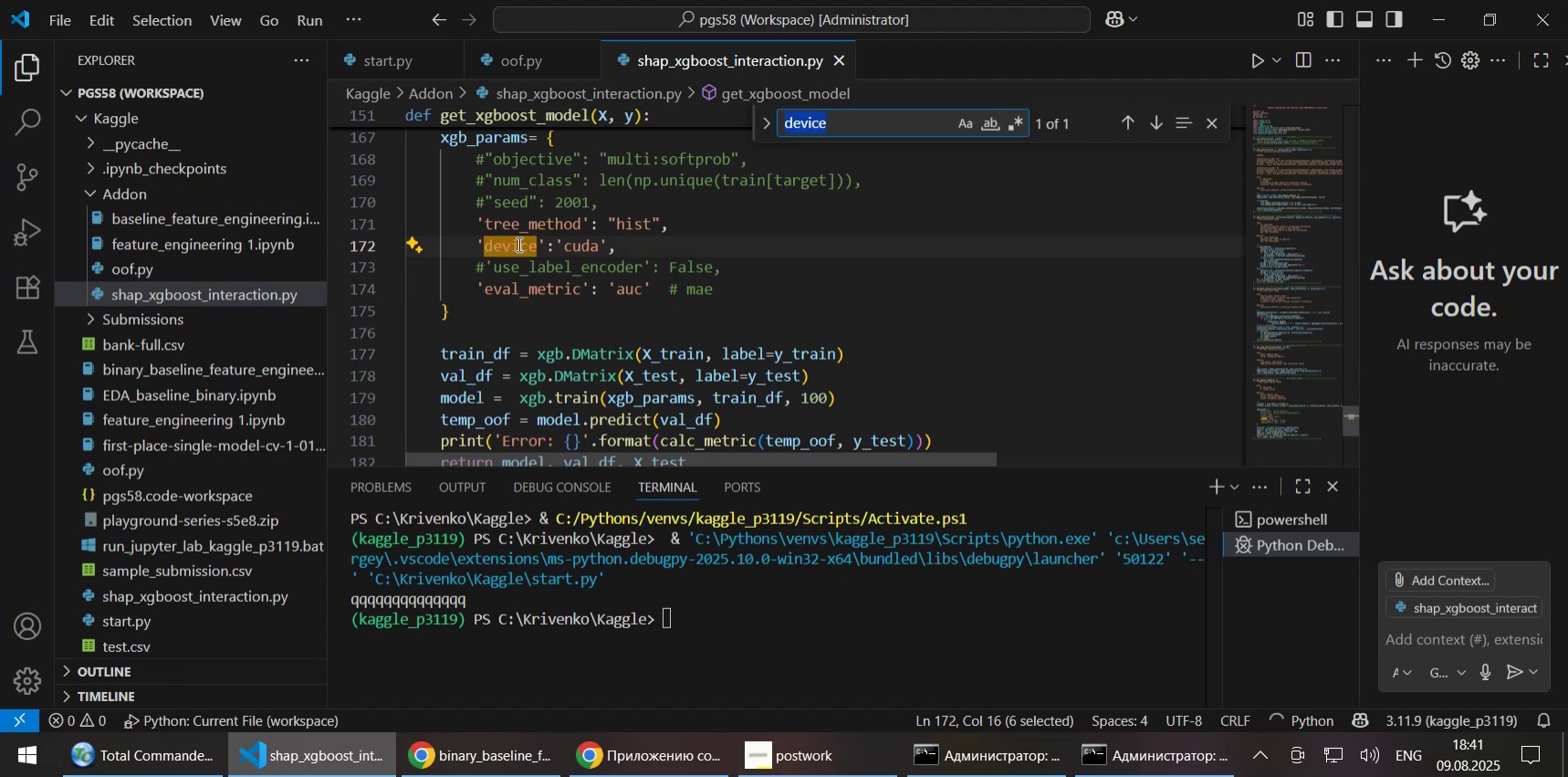 
key(NumpadEnter)
 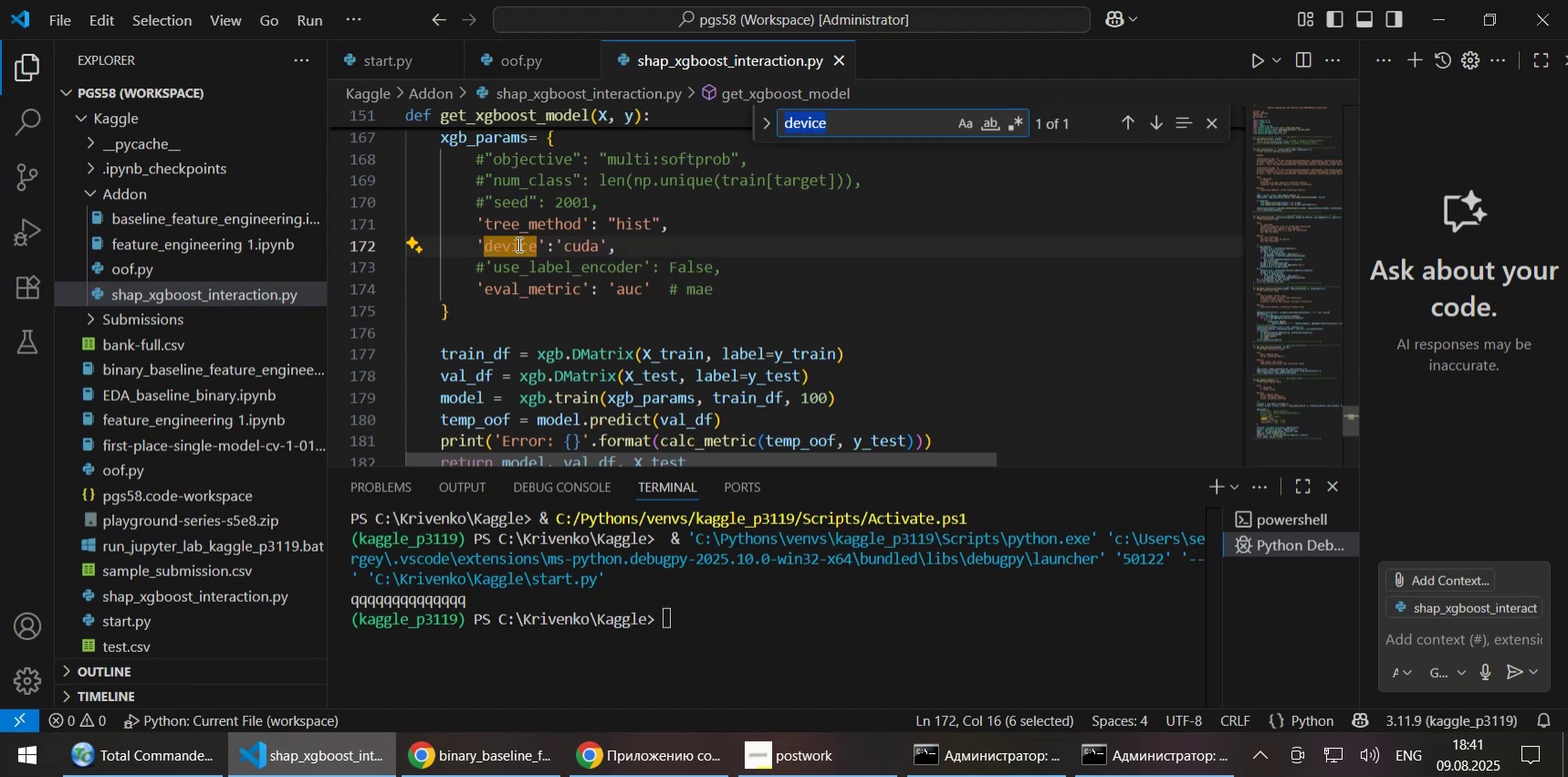 
key(Escape)
 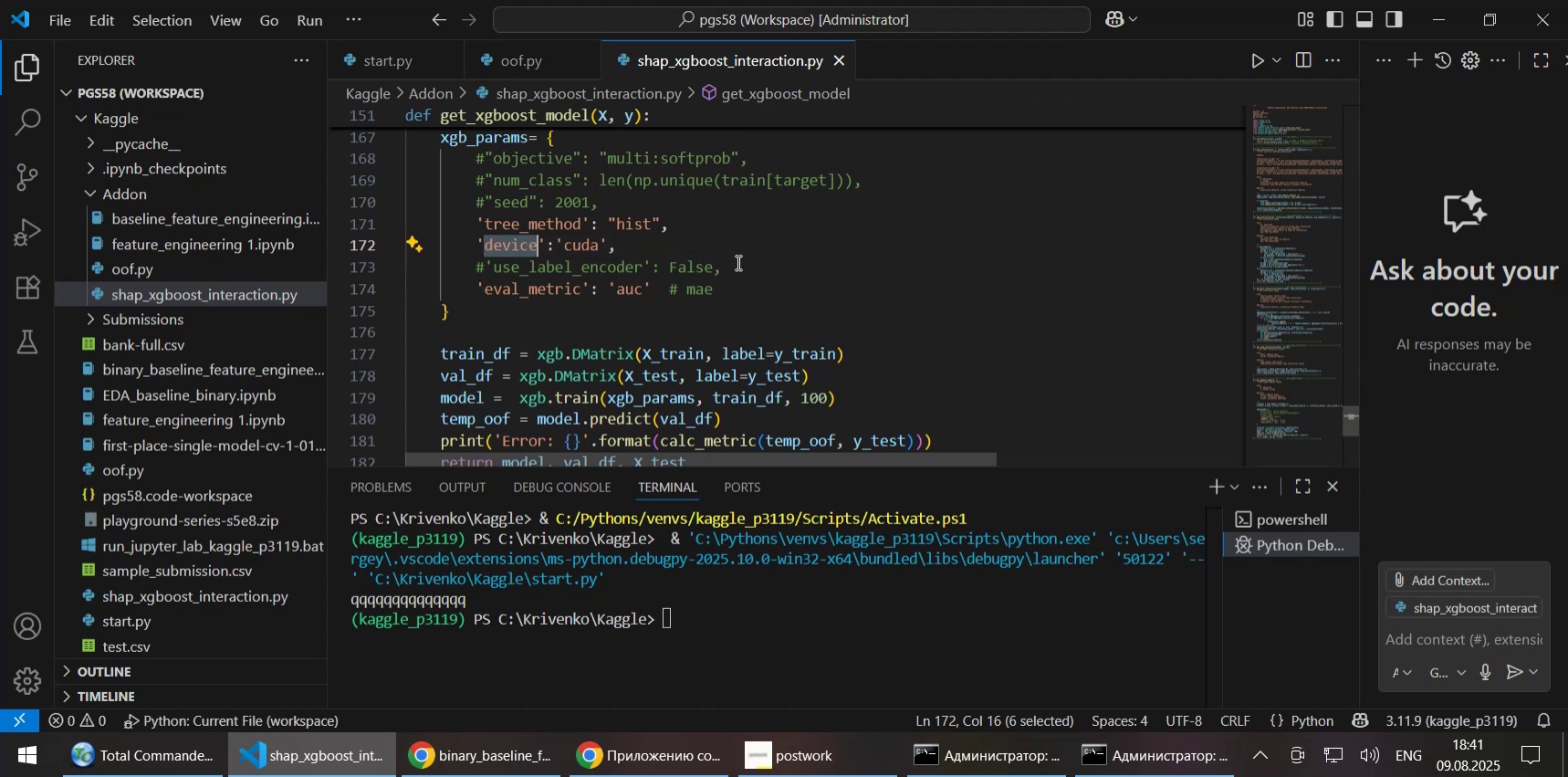 
left_click([740, 264])
 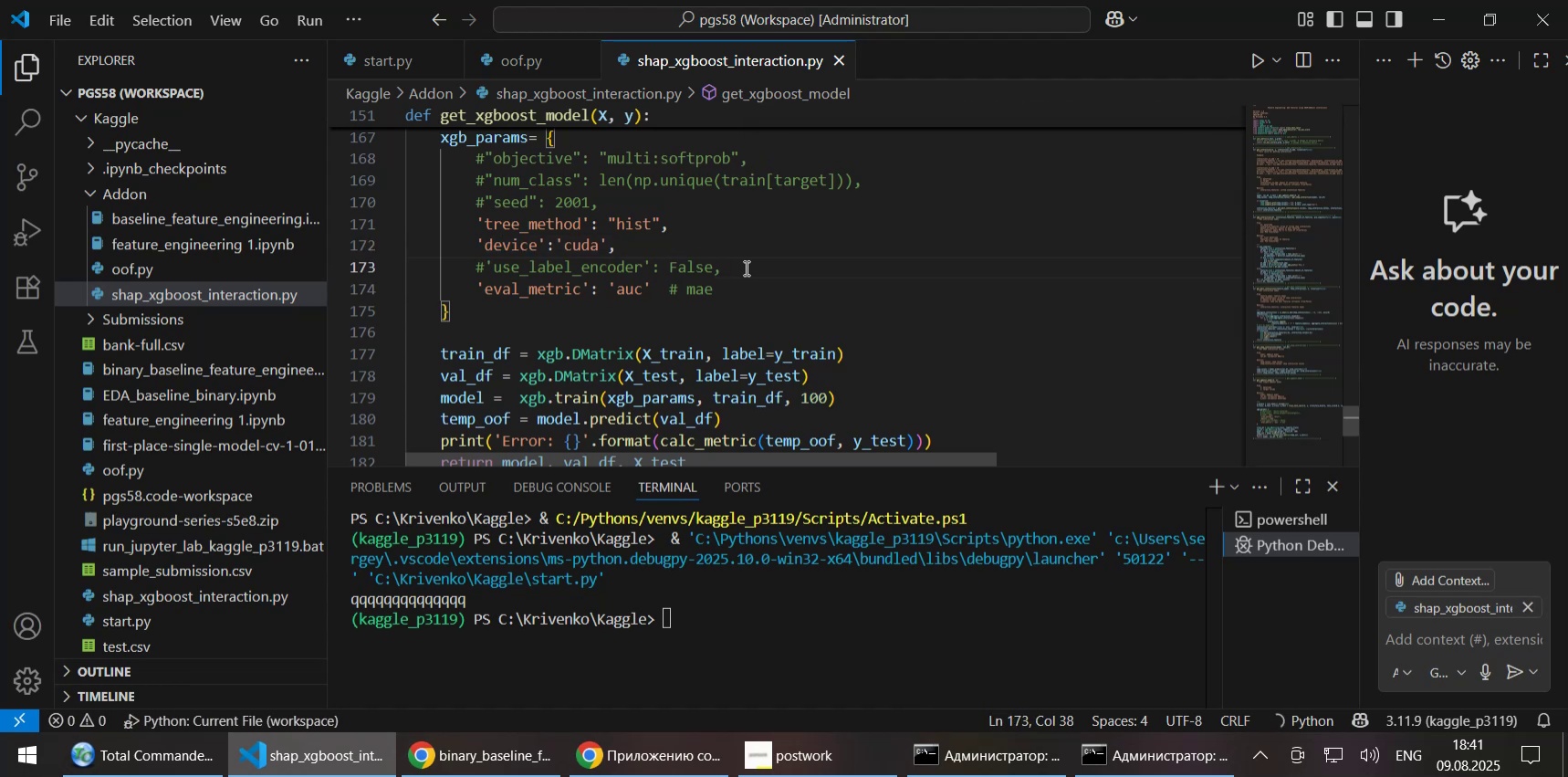 
scroll: coordinate [756, 268], scroll_direction: up, amount: 2.0
 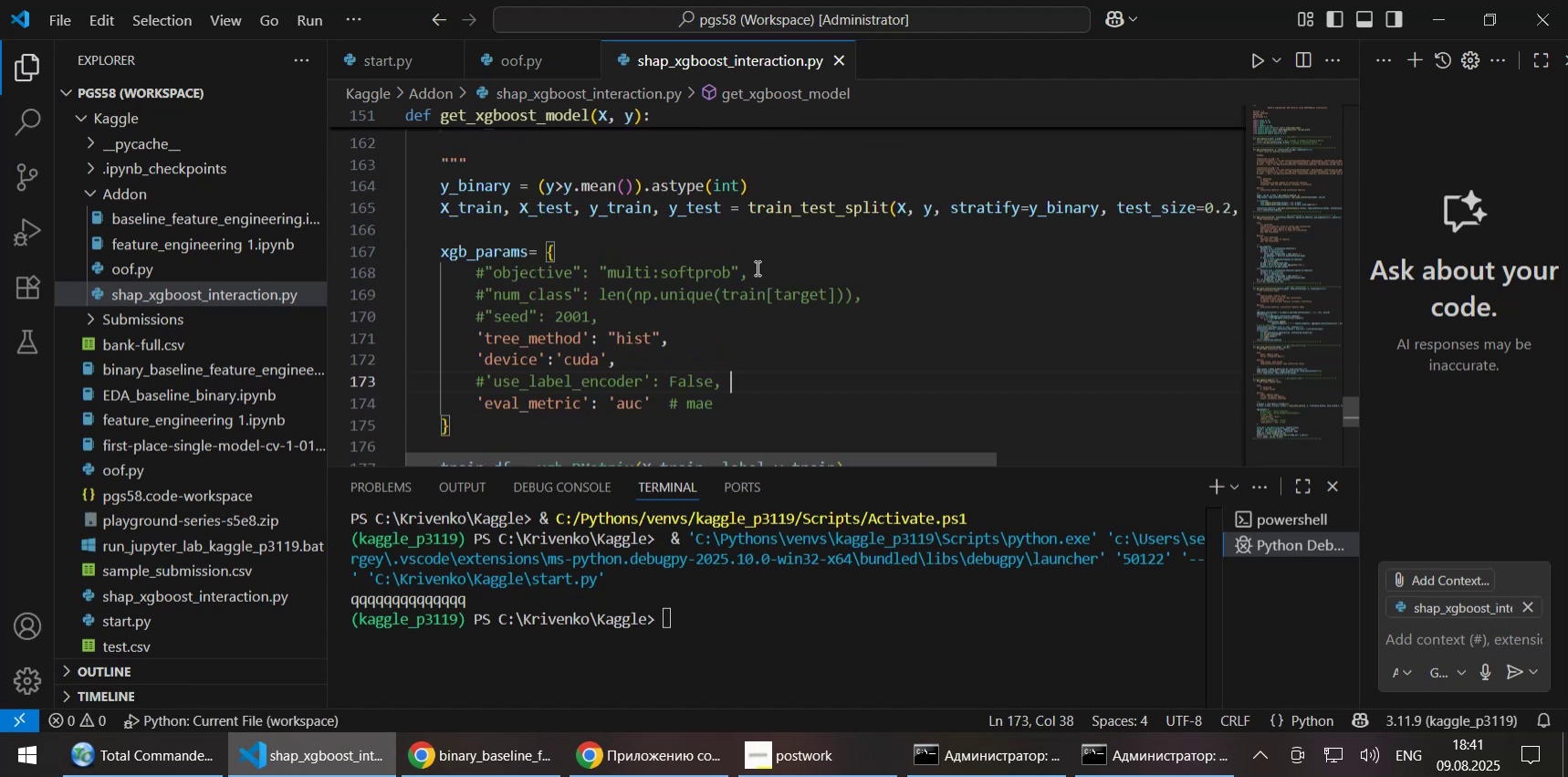 
scroll: coordinate [756, 271], scroll_direction: down, amount: 1.0
 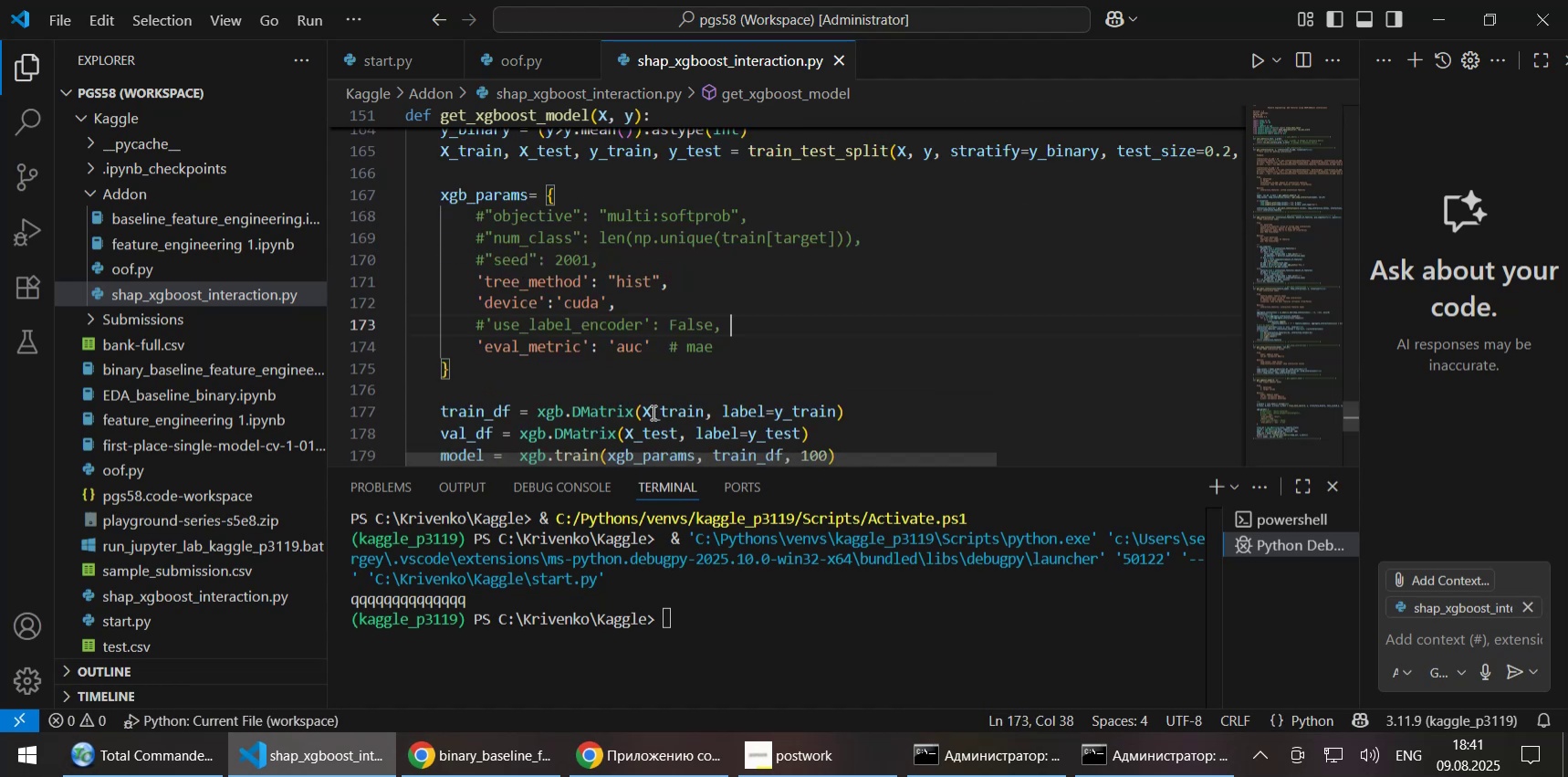 
scroll: coordinate [766, 371], scroll_direction: up, amount: 1.0
 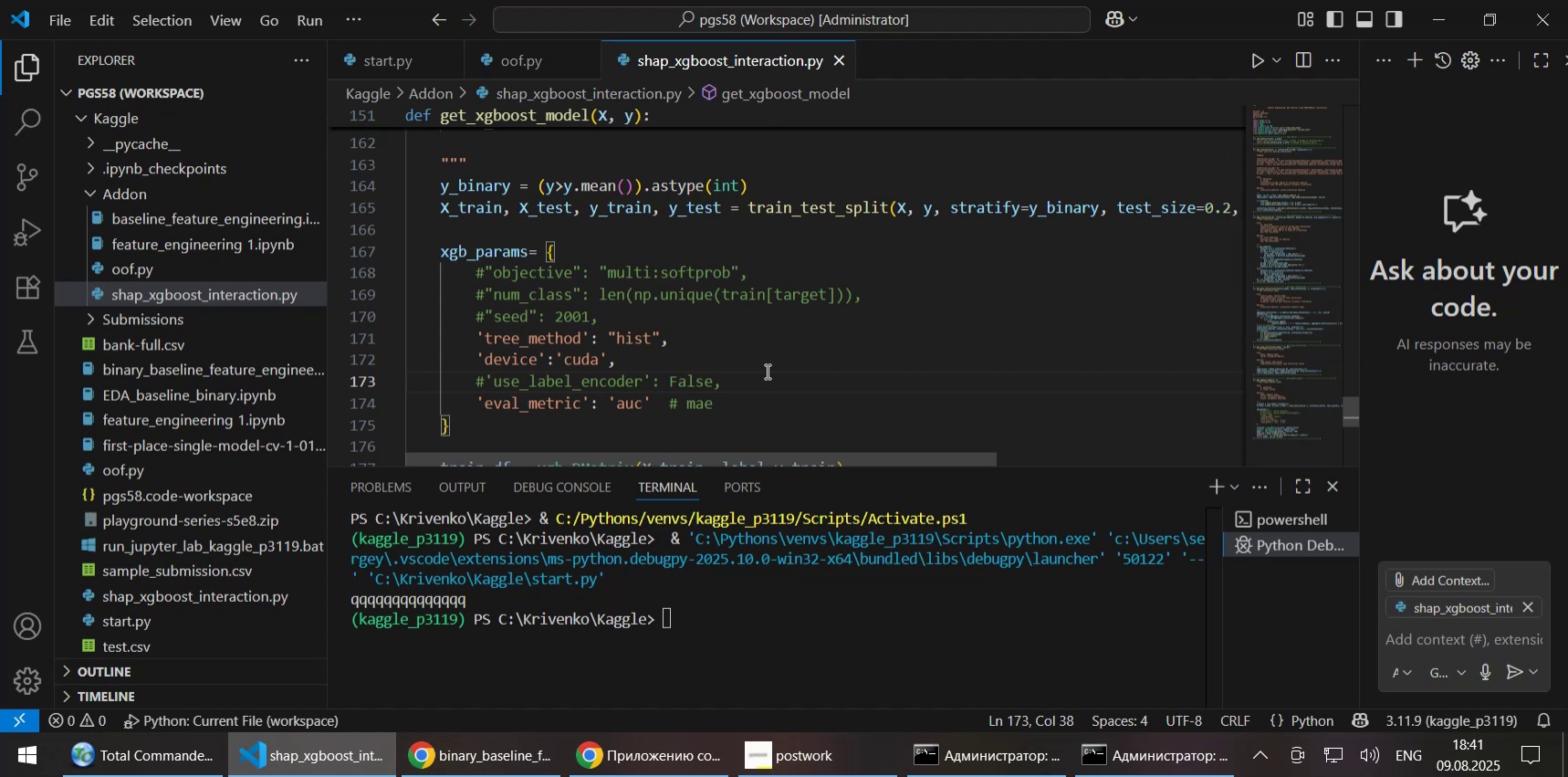 
scroll: coordinate [766, 372], scroll_direction: down, amount: 2.0
 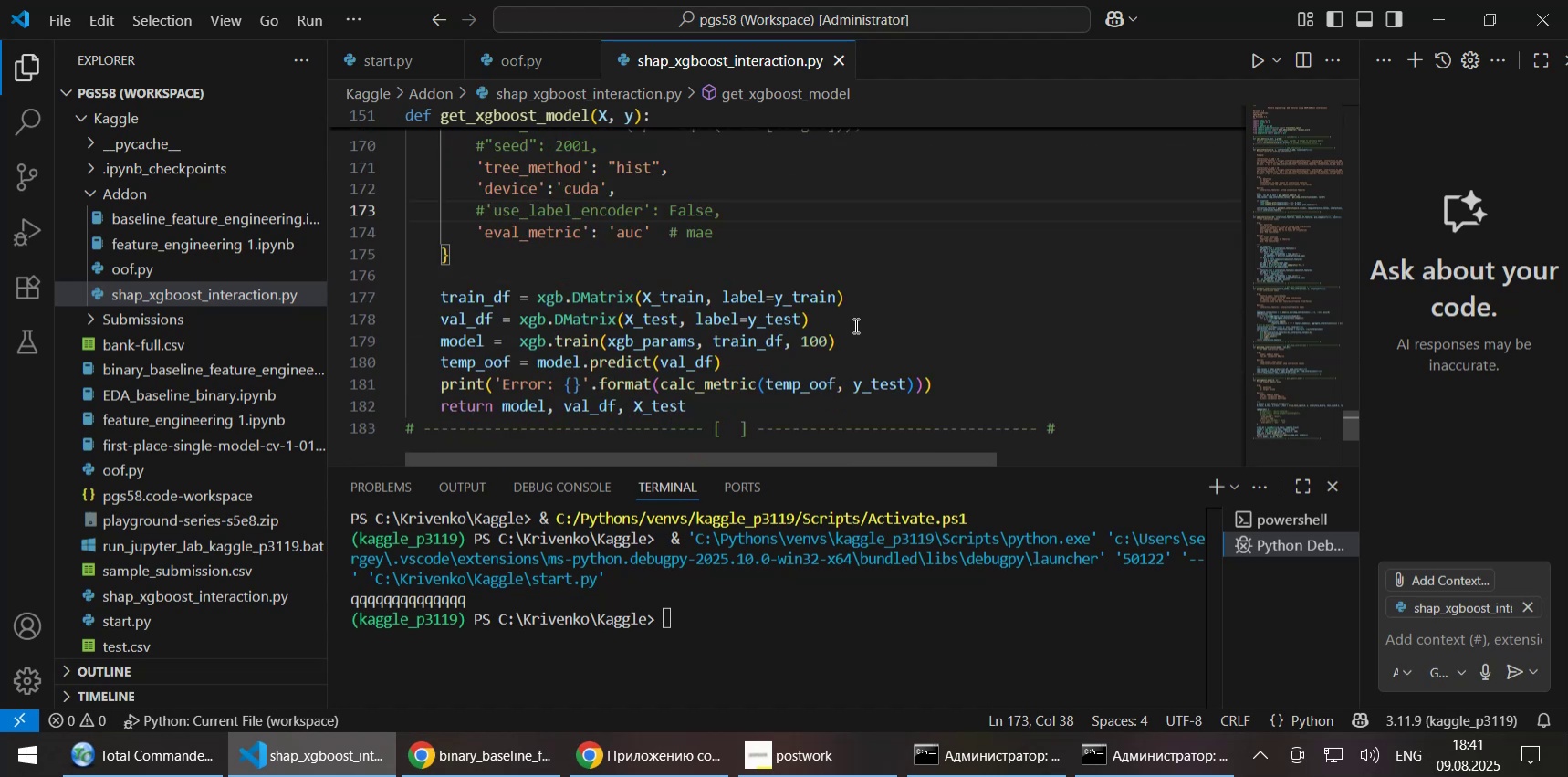 
scroll: coordinate [854, 325], scroll_direction: up, amount: 2.0
 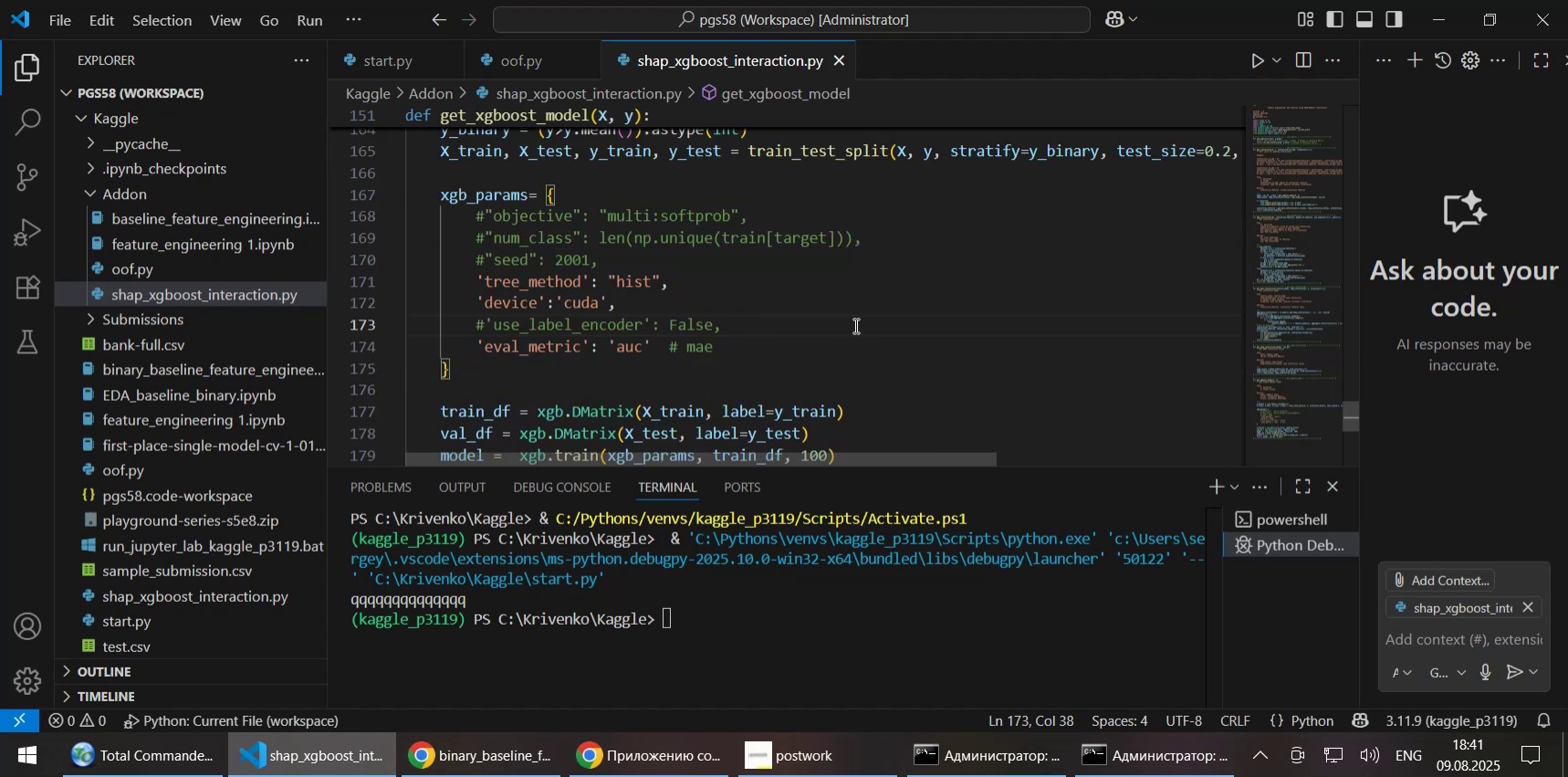 
wait(5.14)
 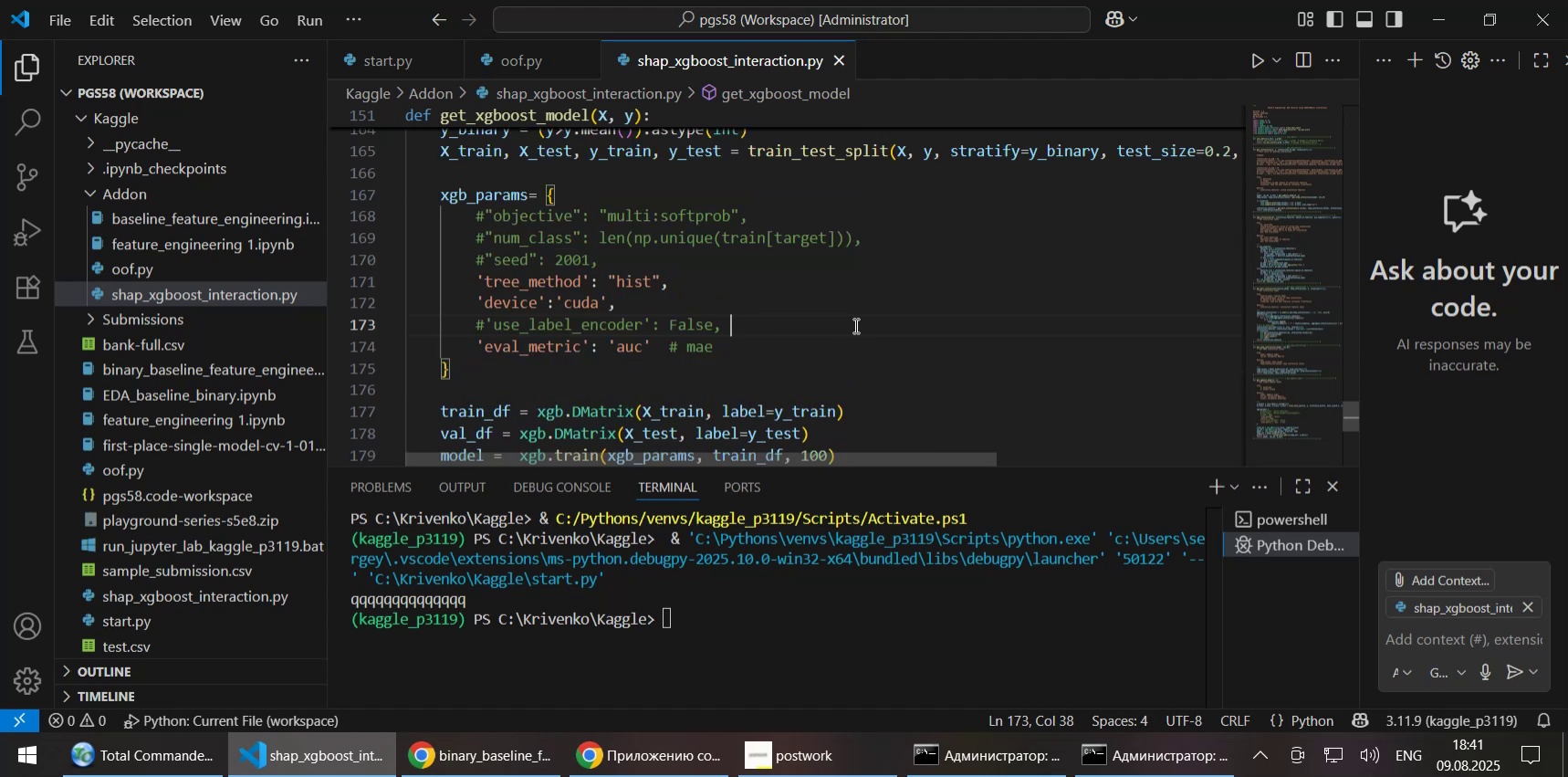 
scroll: coordinate [854, 325], scroll_direction: down, amount: 1.0
 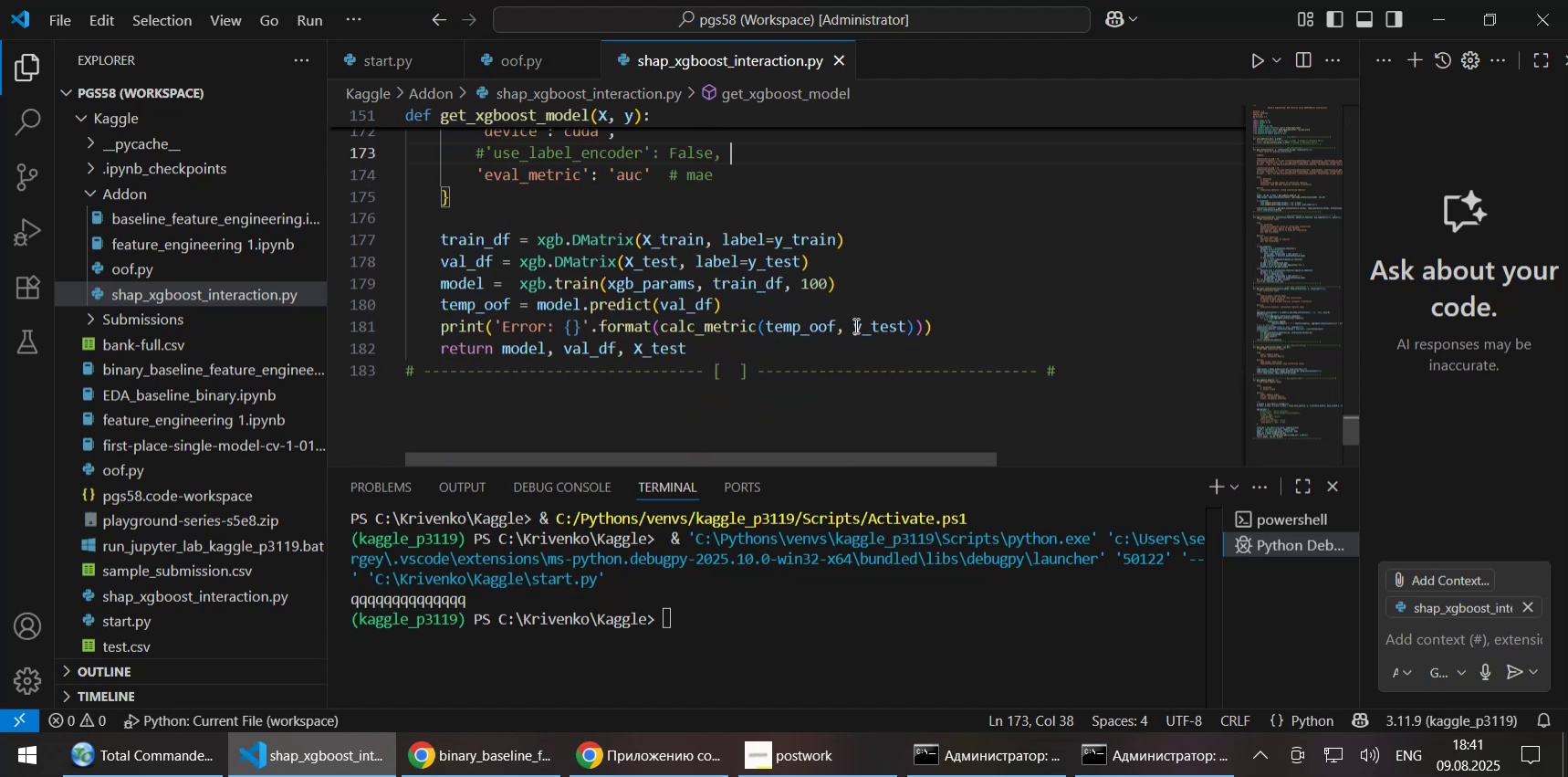 
scroll: coordinate [899, 292], scroll_direction: up, amount: 12.0
 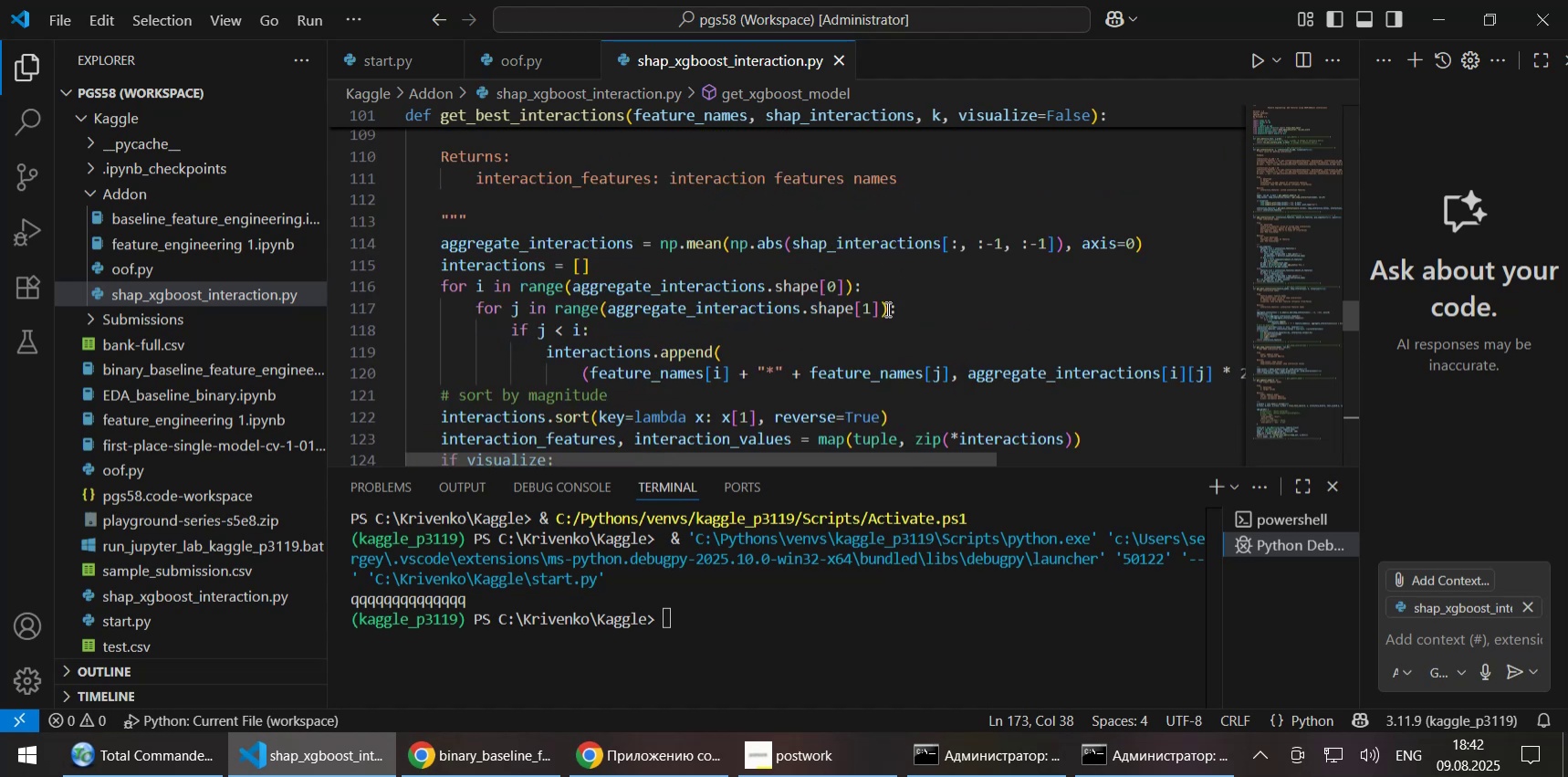 
left_click([932, 301])
 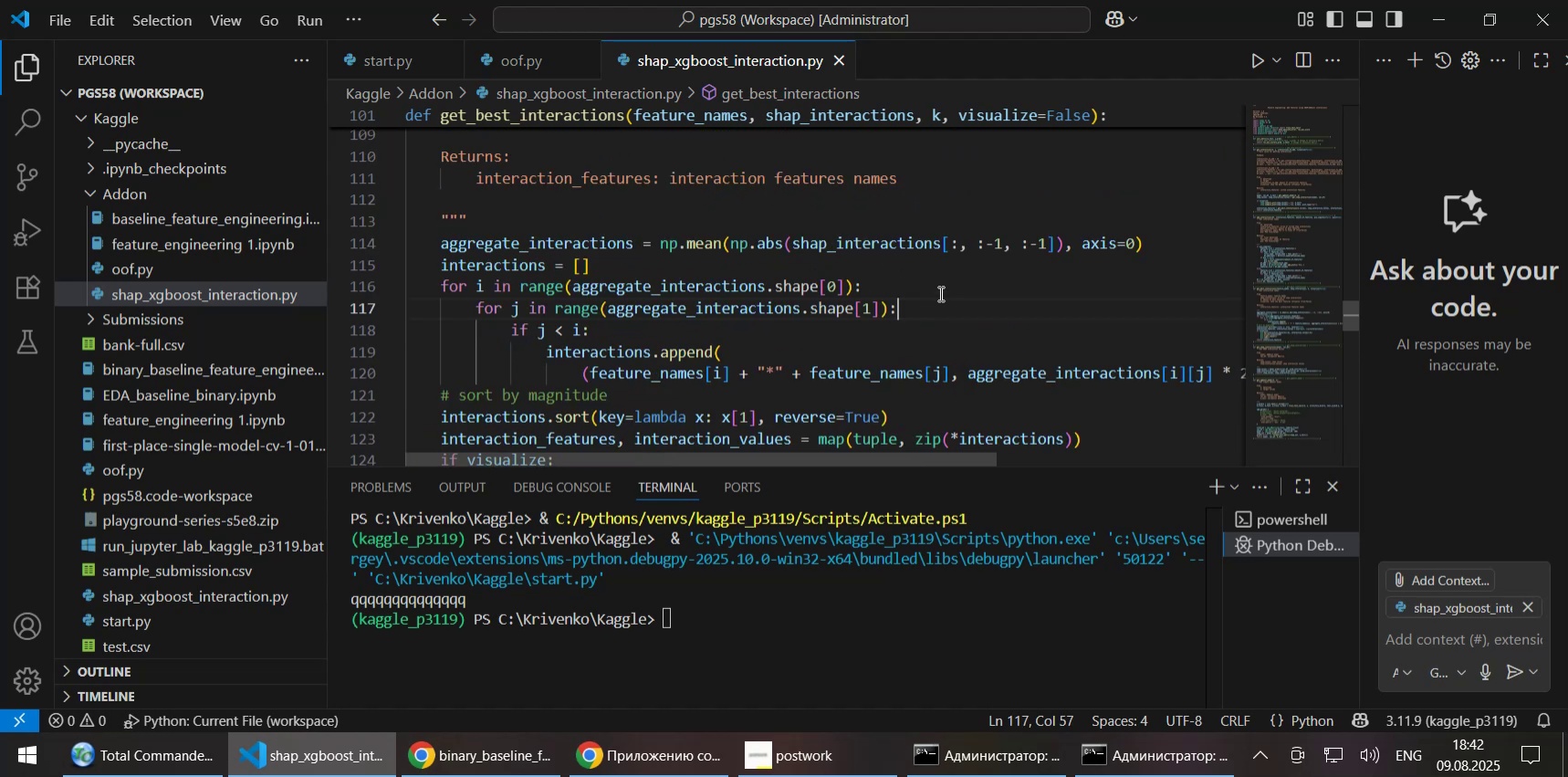 
scroll: coordinate [962, 288], scroll_direction: up, amount: 5.0
 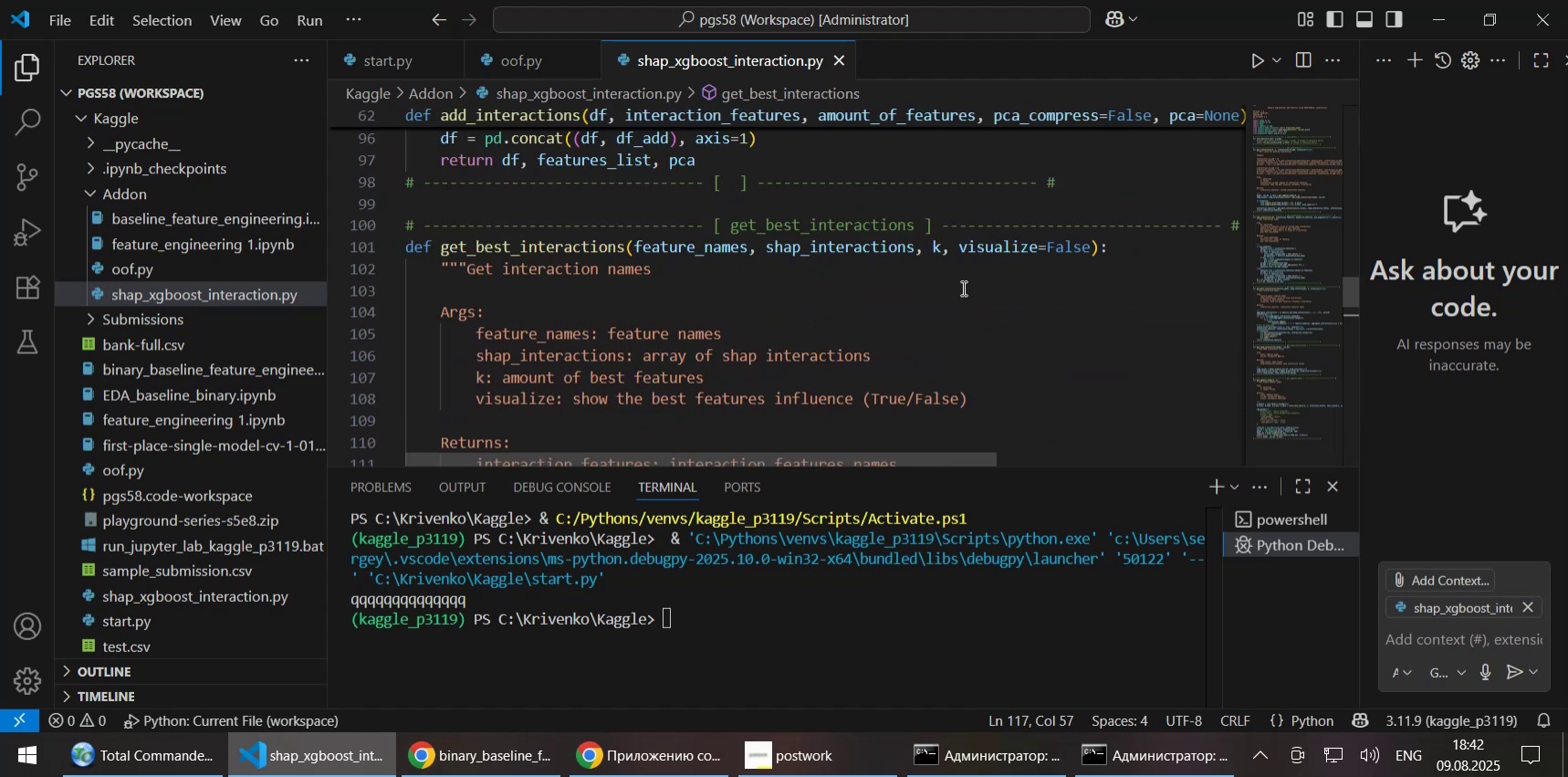 
scroll: coordinate [995, 385], scroll_direction: down, amount: 6.0
 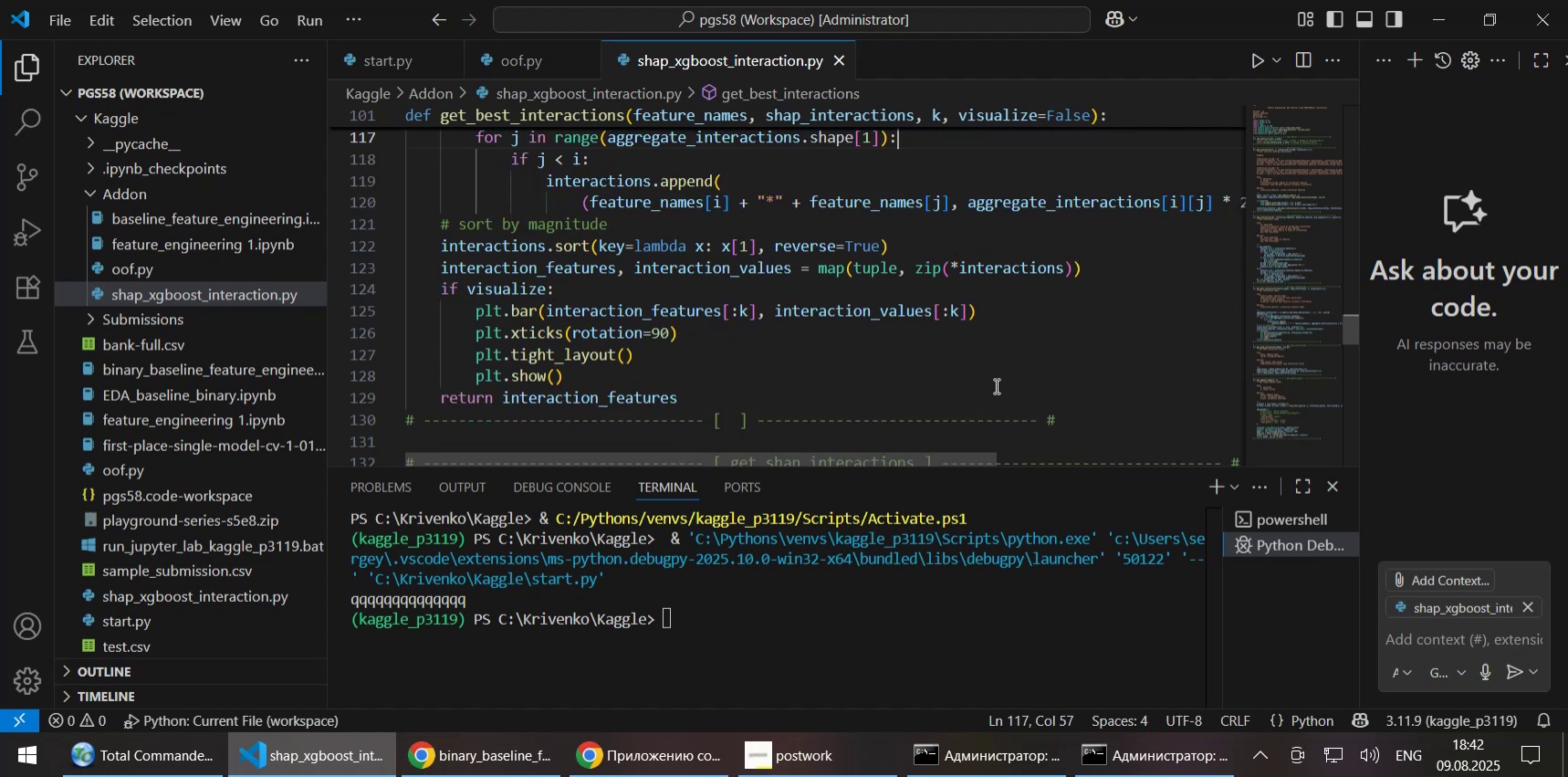 
scroll: coordinate [995, 385], scroll_direction: up, amount: 15.0
 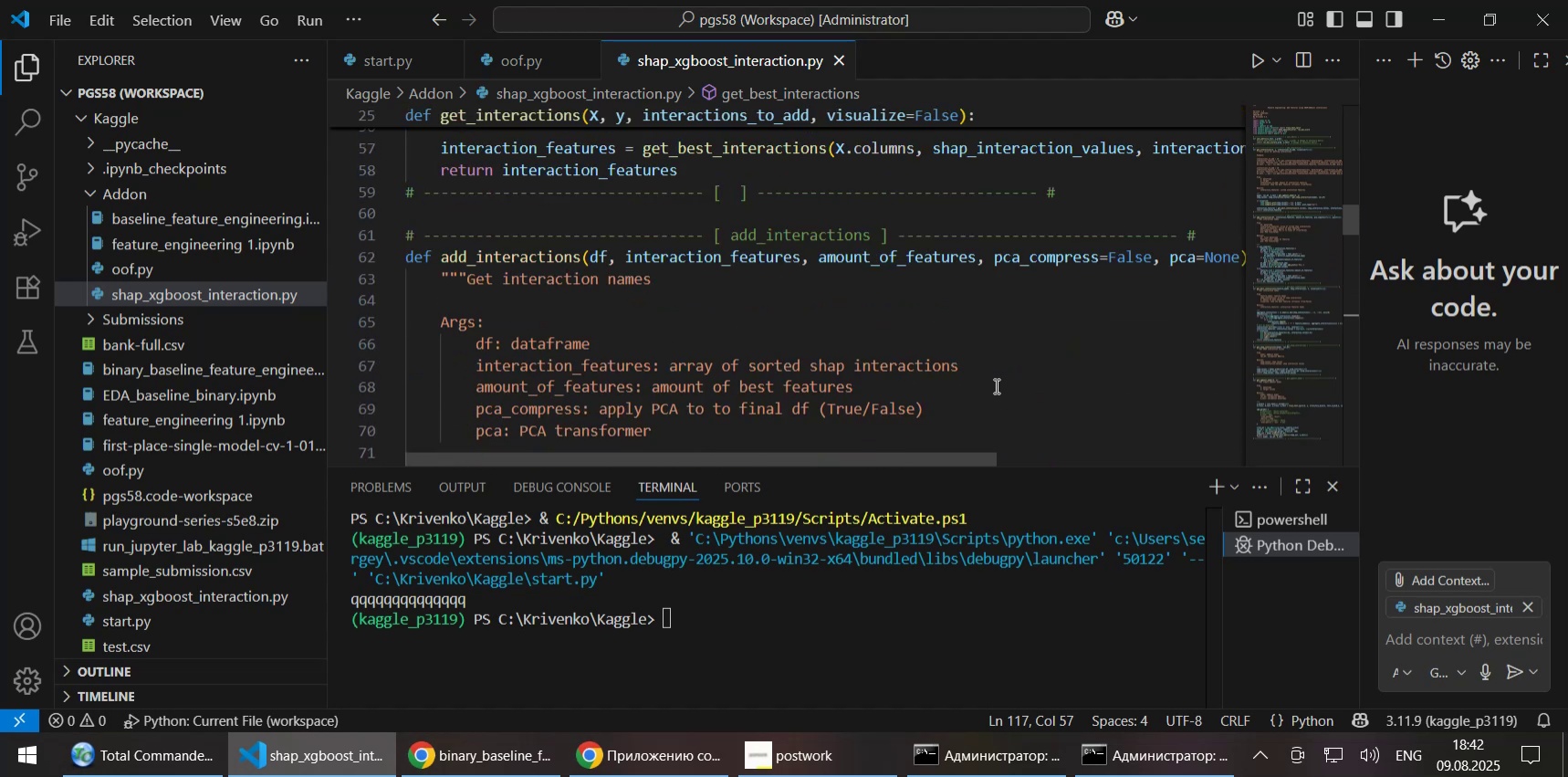 
scroll: coordinate [995, 385], scroll_direction: down, amount: 2.0
 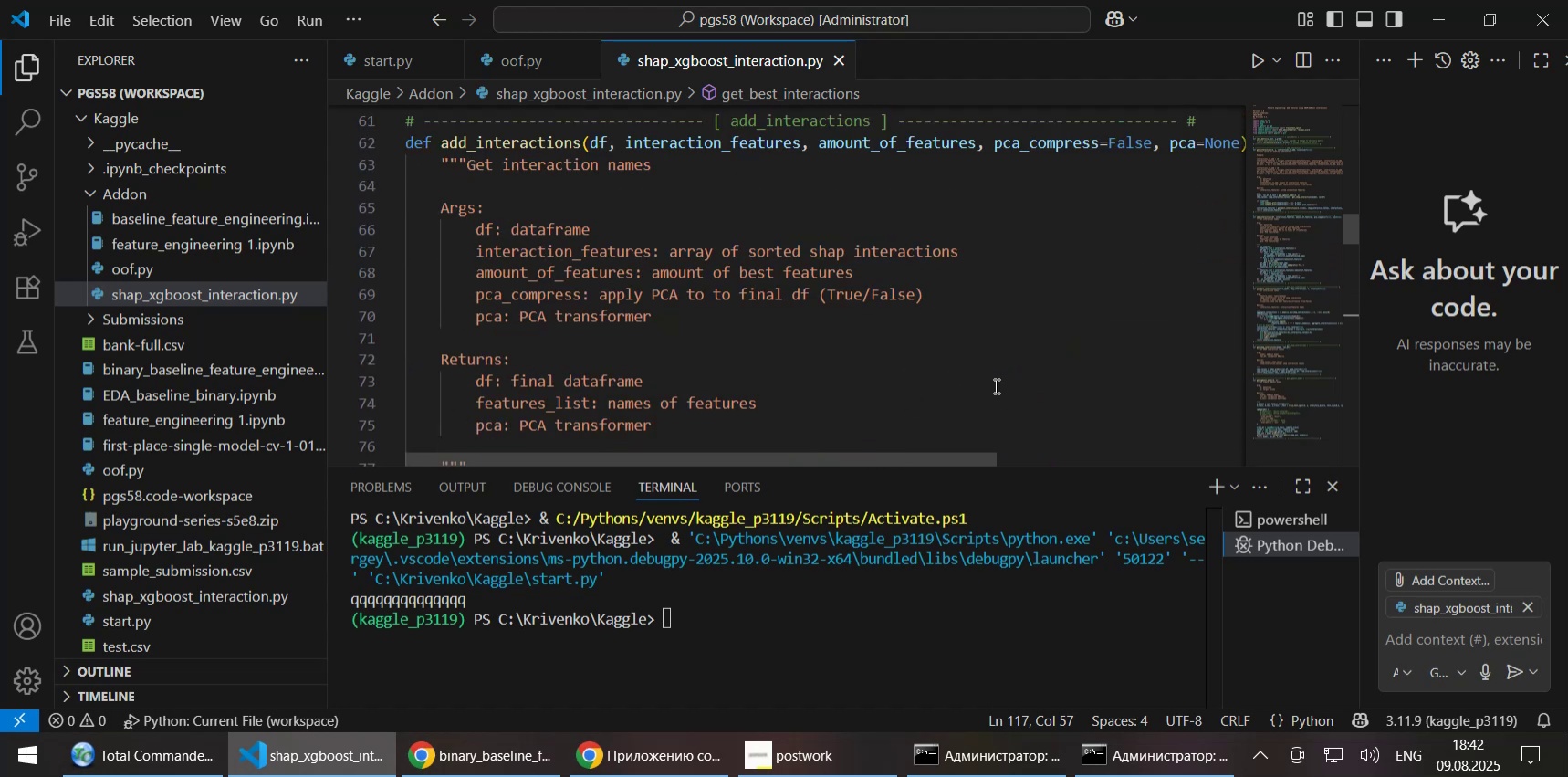 
scroll: coordinate [951, 412], scroll_direction: up, amount: 7.0
 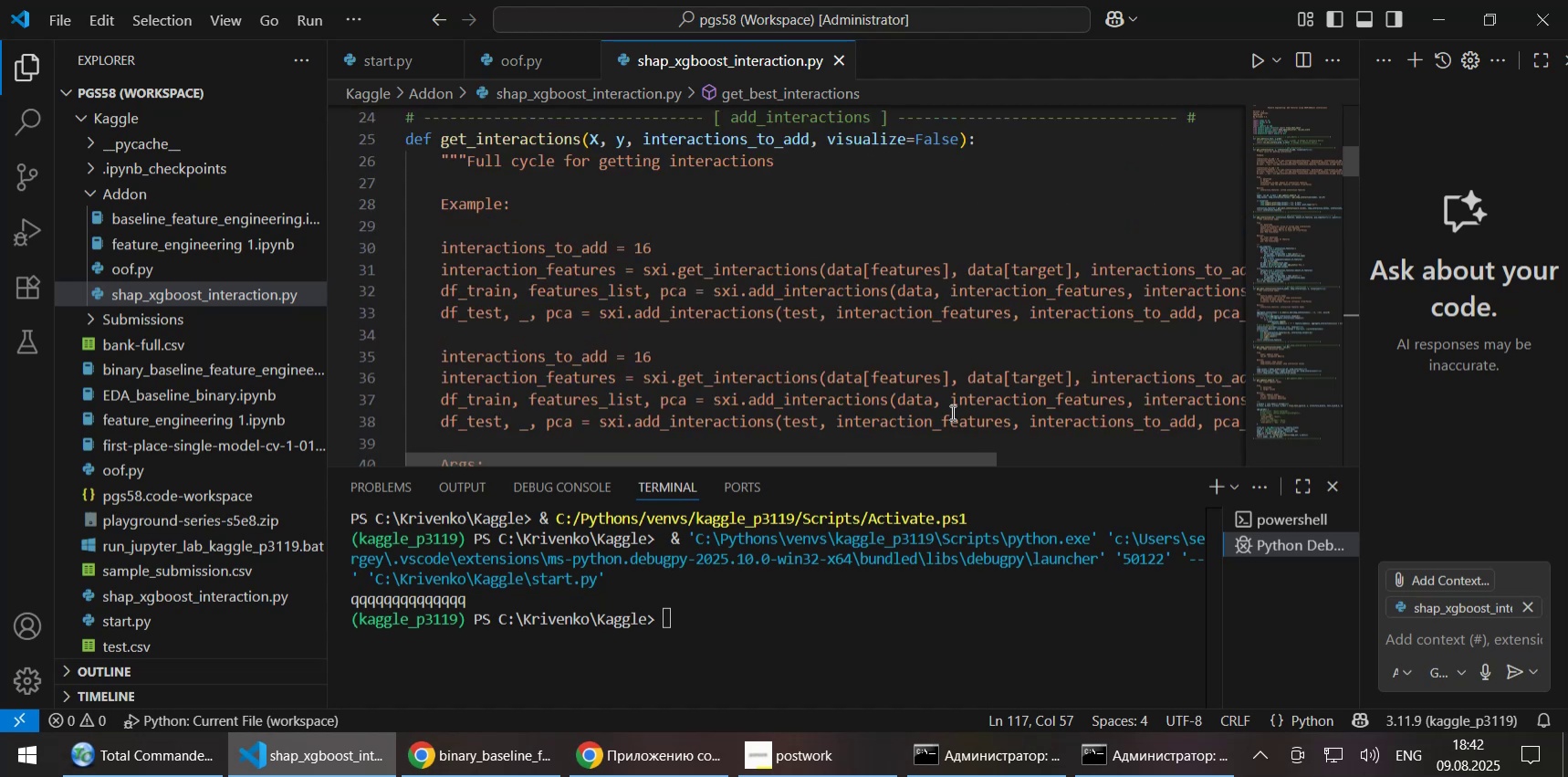 
scroll: coordinate [951, 412], scroll_direction: down, amount: 6.0
 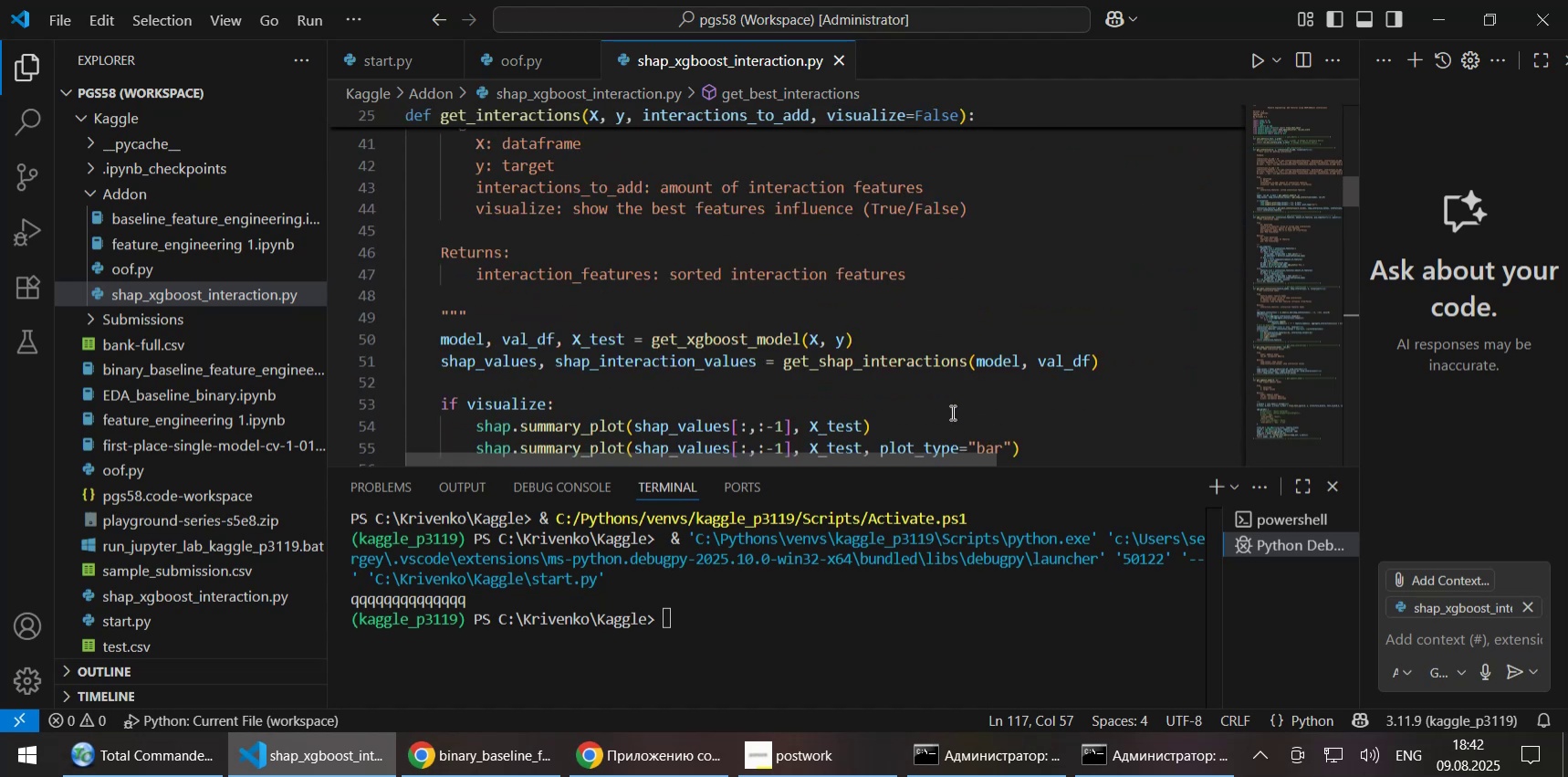 
scroll: coordinate [951, 412], scroll_direction: up, amount: 3.0
 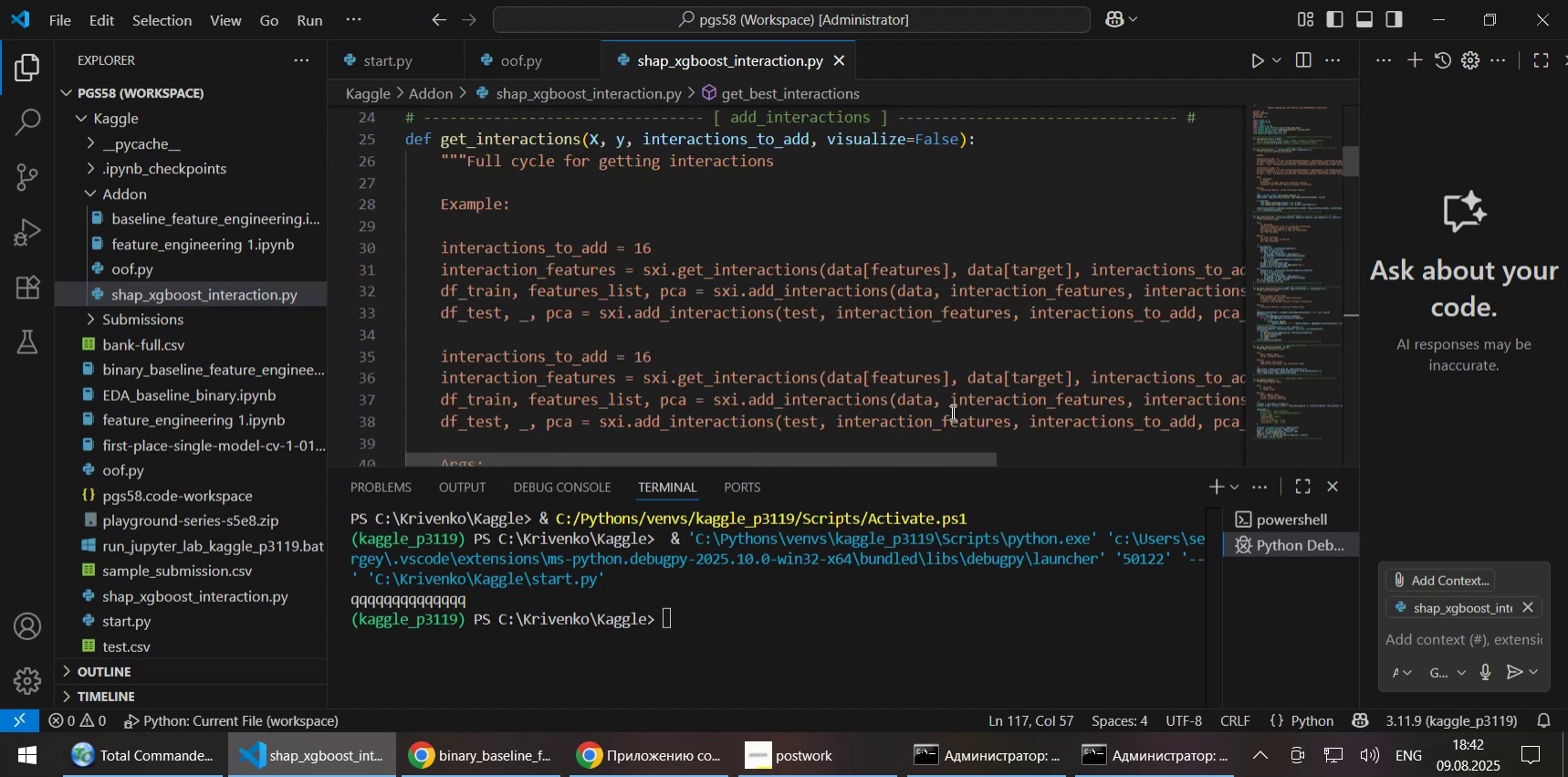 
scroll: coordinate [1056, 317], scroll_direction: down, amount: 7.0
 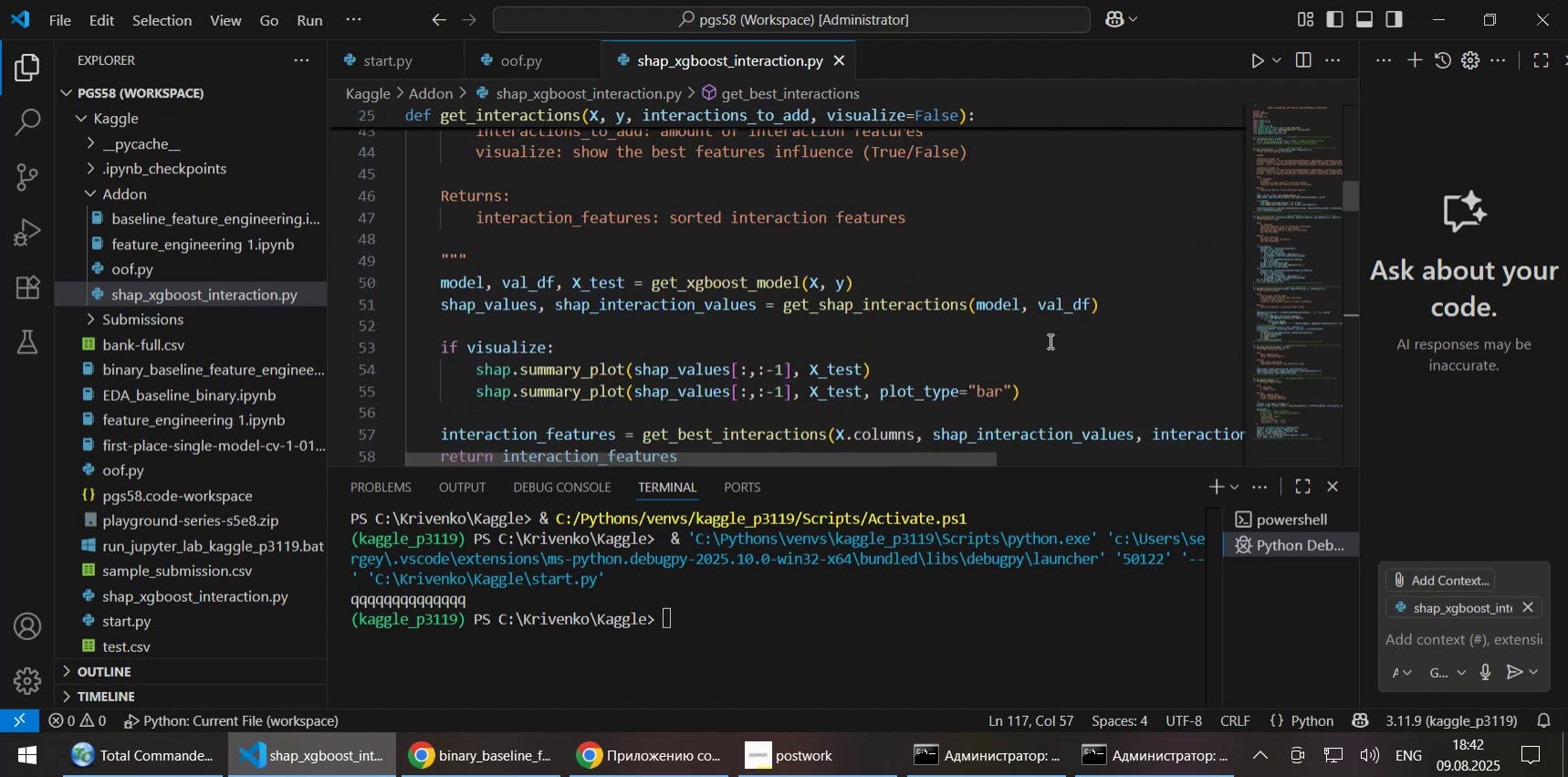 
scroll: coordinate [1049, 341], scroll_direction: up, amount: 6.0
 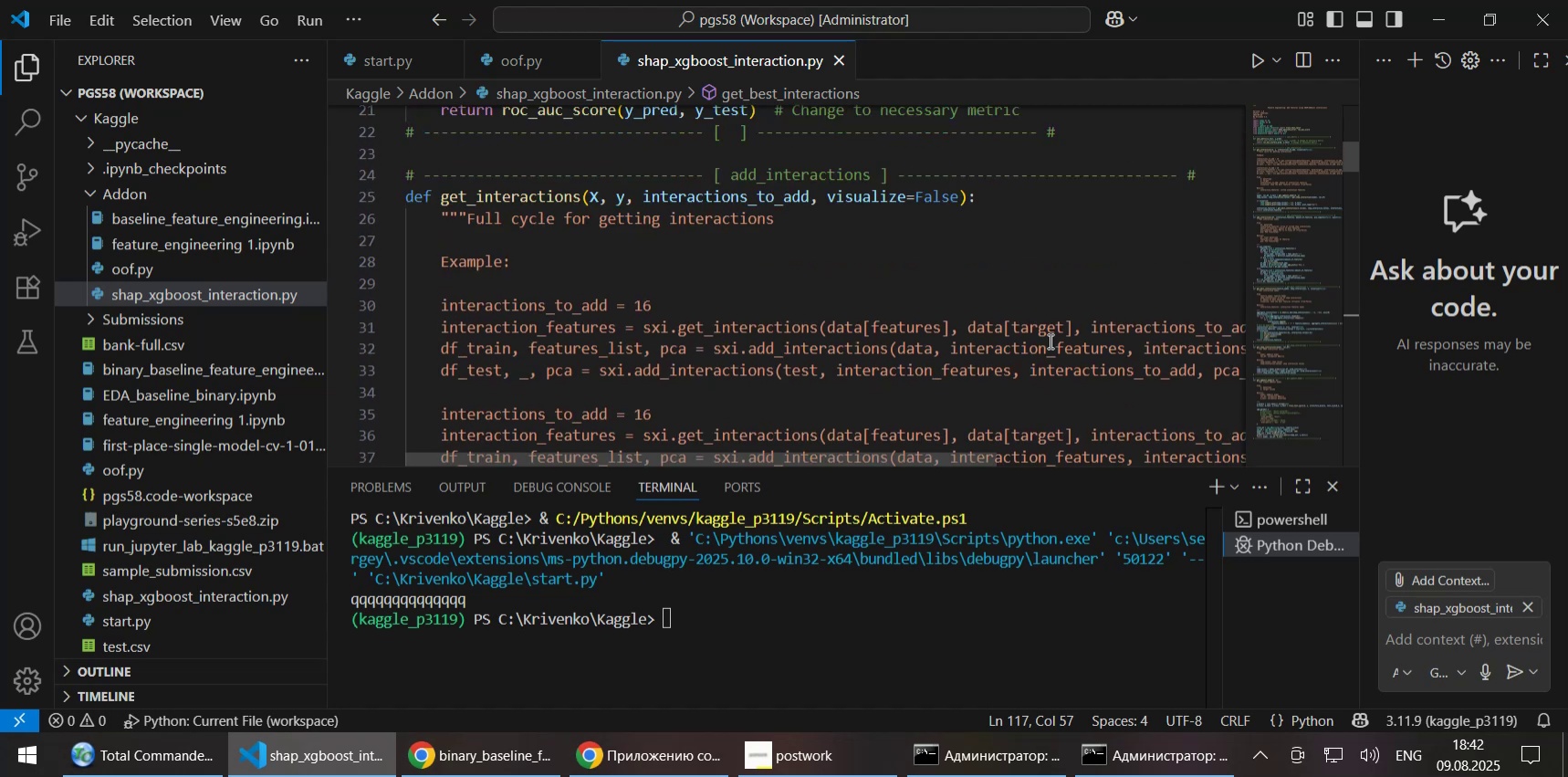 
scroll: coordinate [1049, 341], scroll_direction: down, amount: 1.0
 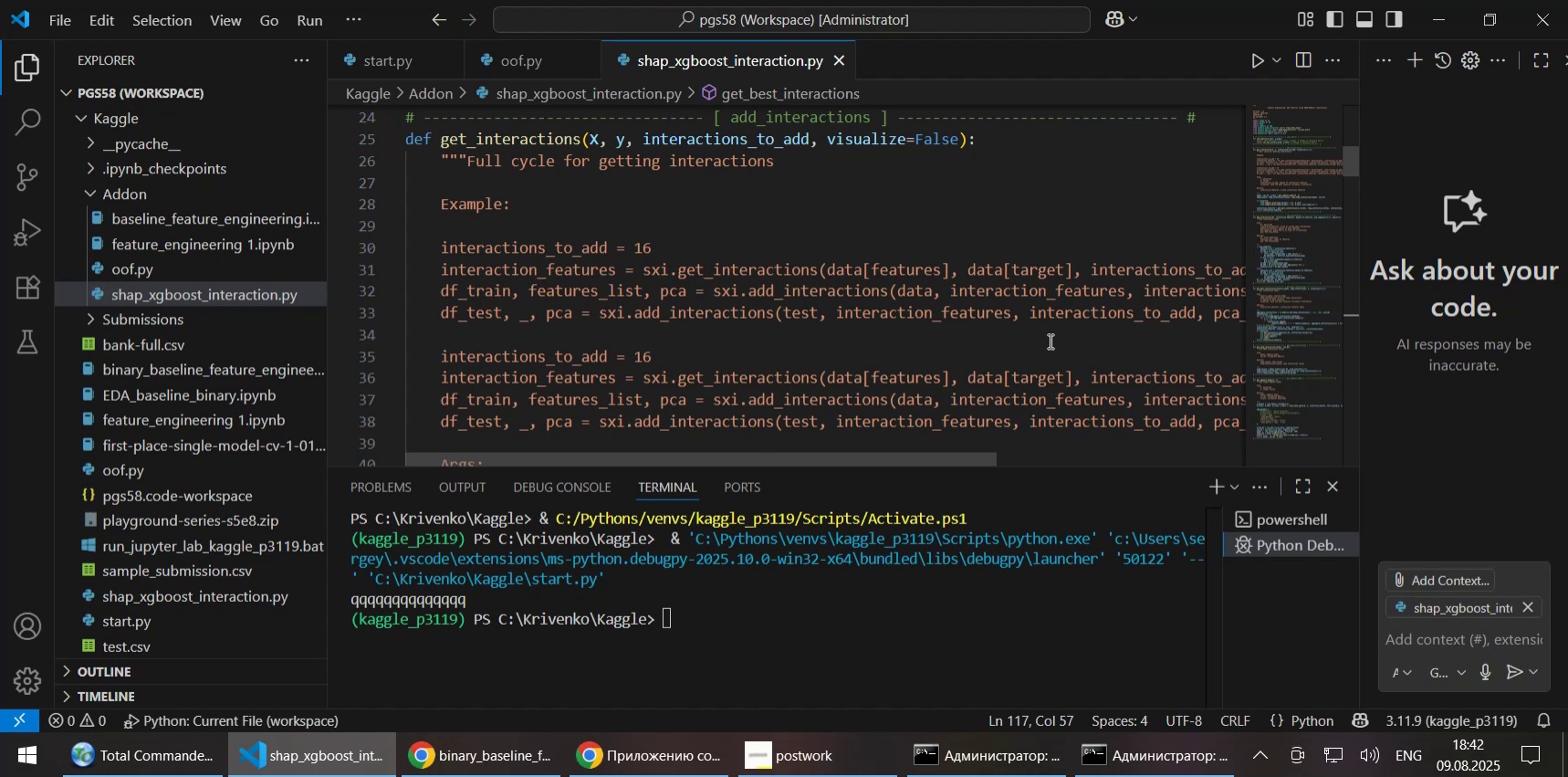 
scroll: coordinate [1049, 341], scroll_direction: up, amount: 3.0
 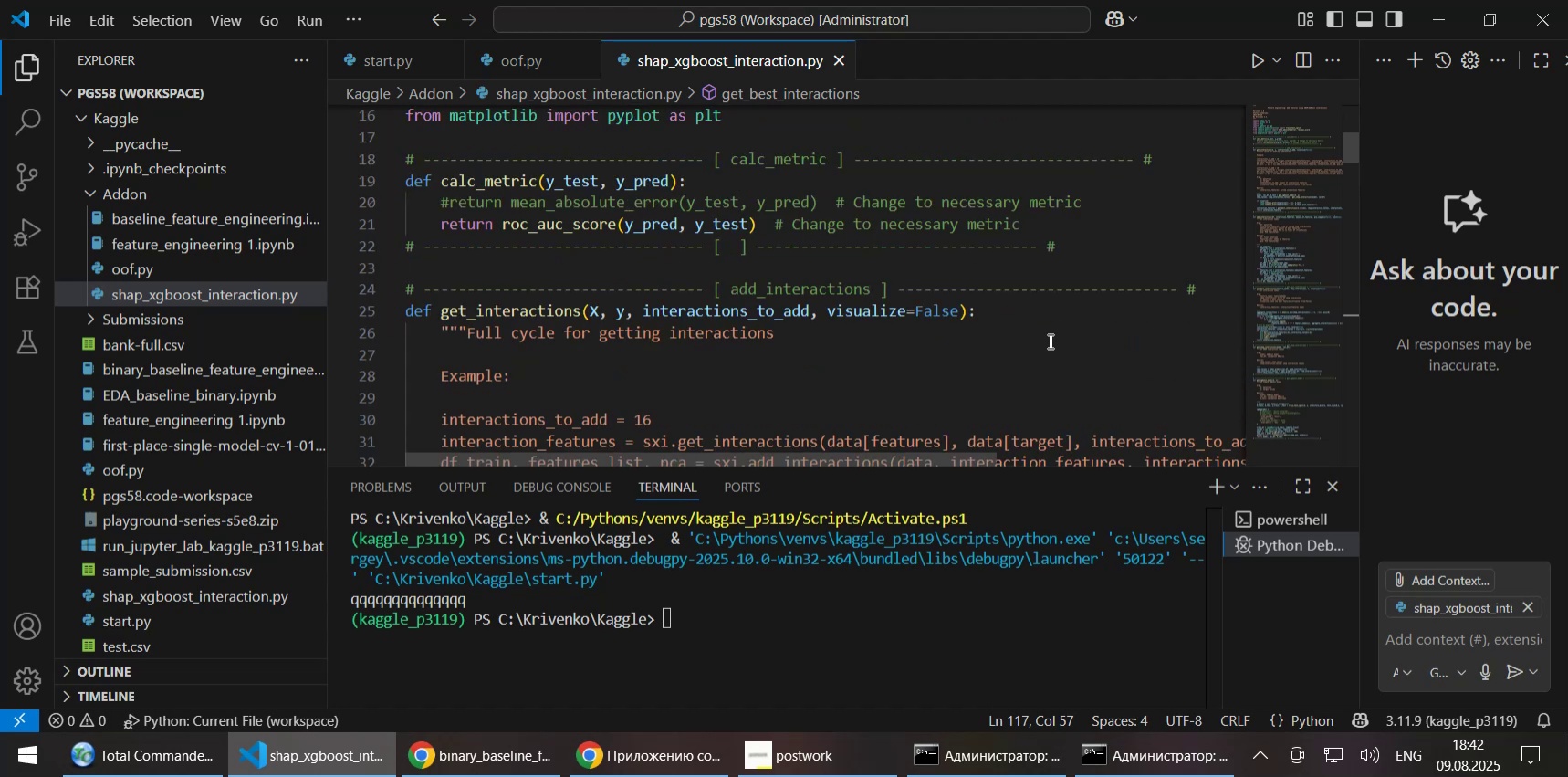 
scroll: coordinate [1049, 341], scroll_direction: down, amount: 10.0
 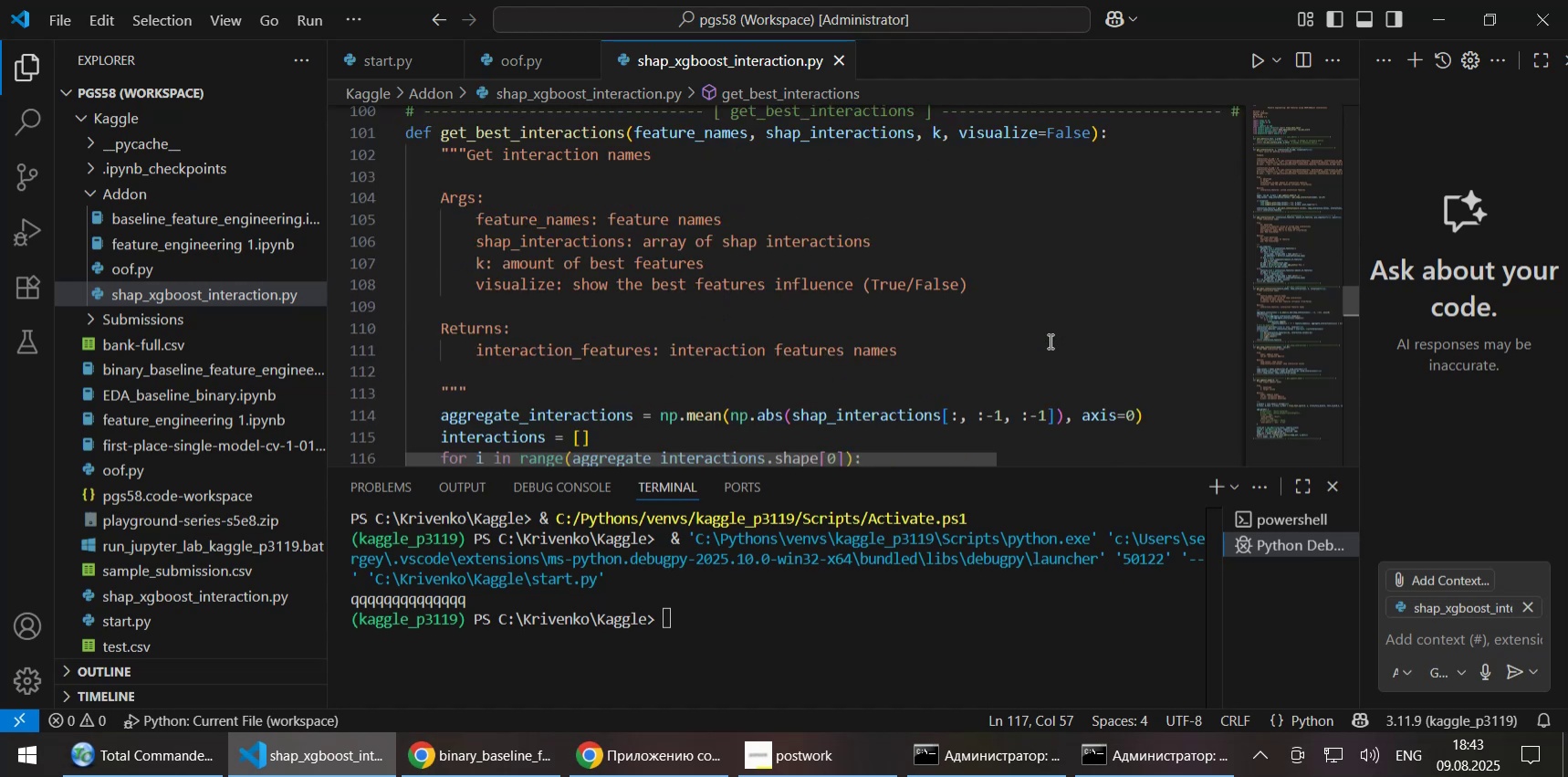 
scroll: coordinate [1049, 341], scroll_direction: up, amount: 1.0
 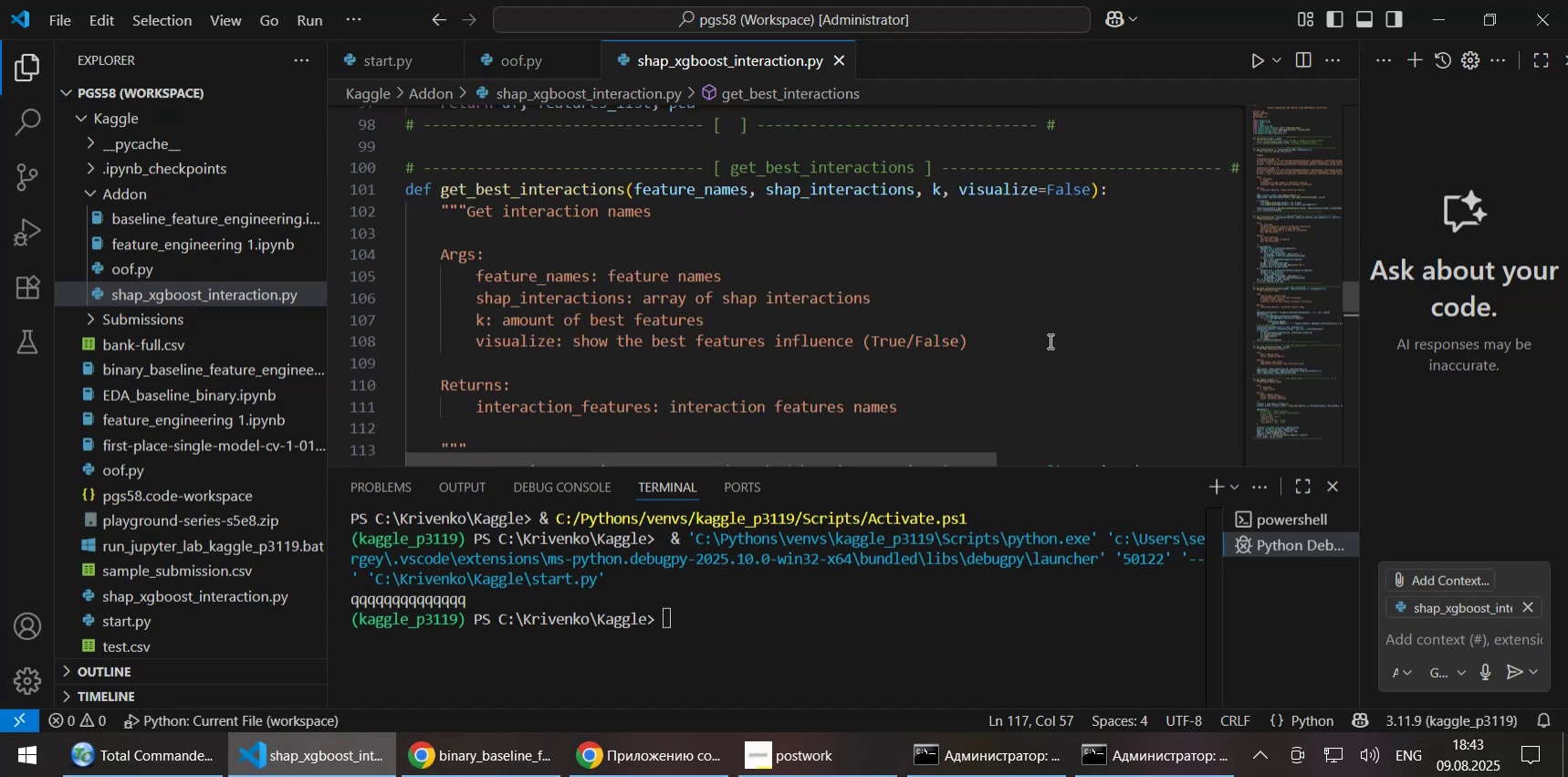 
scroll: coordinate [998, 354], scroll_direction: down, amount: 5.0
 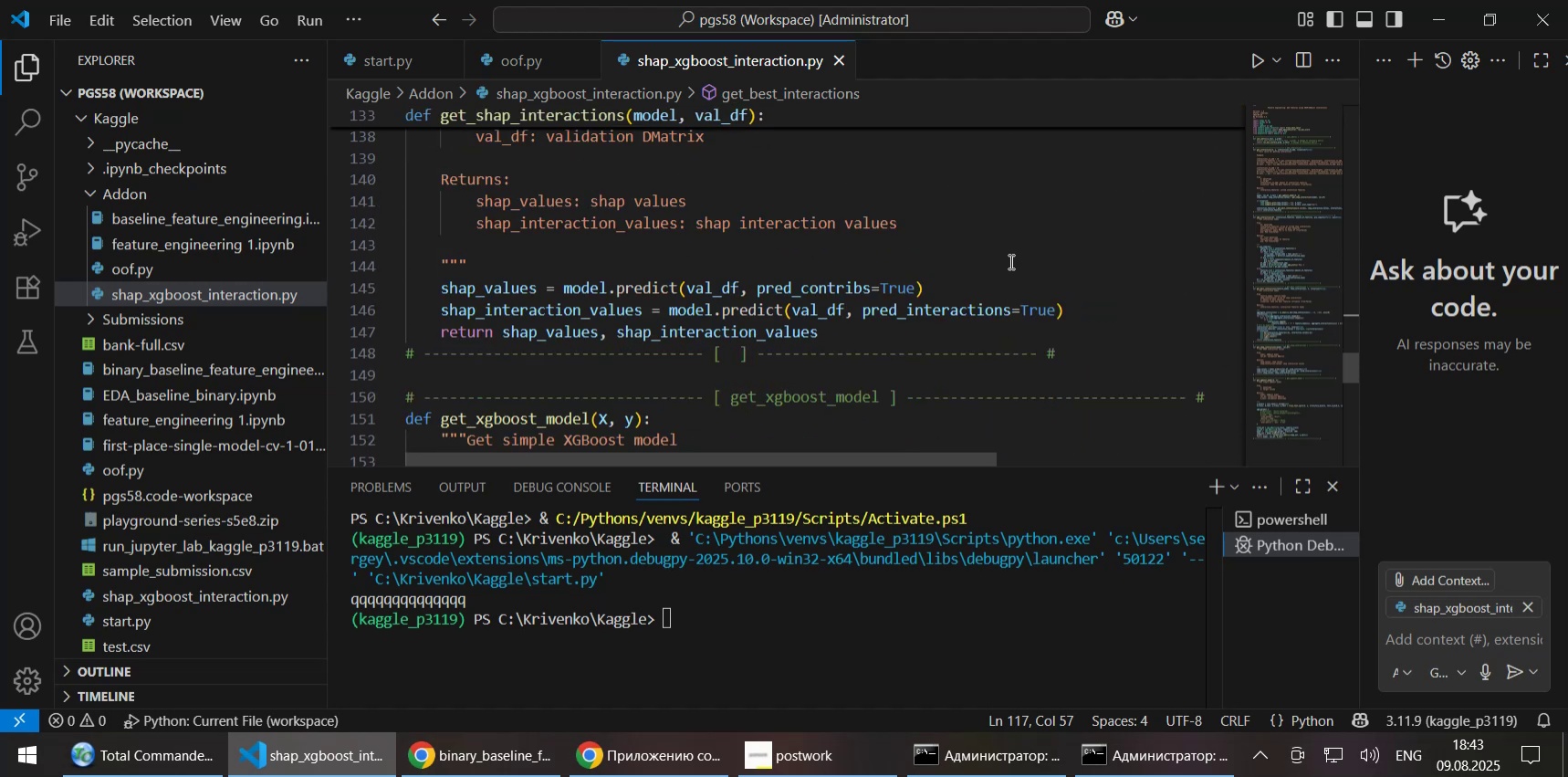 
scroll: coordinate [1004, 241], scroll_direction: up, amount: 1.0
 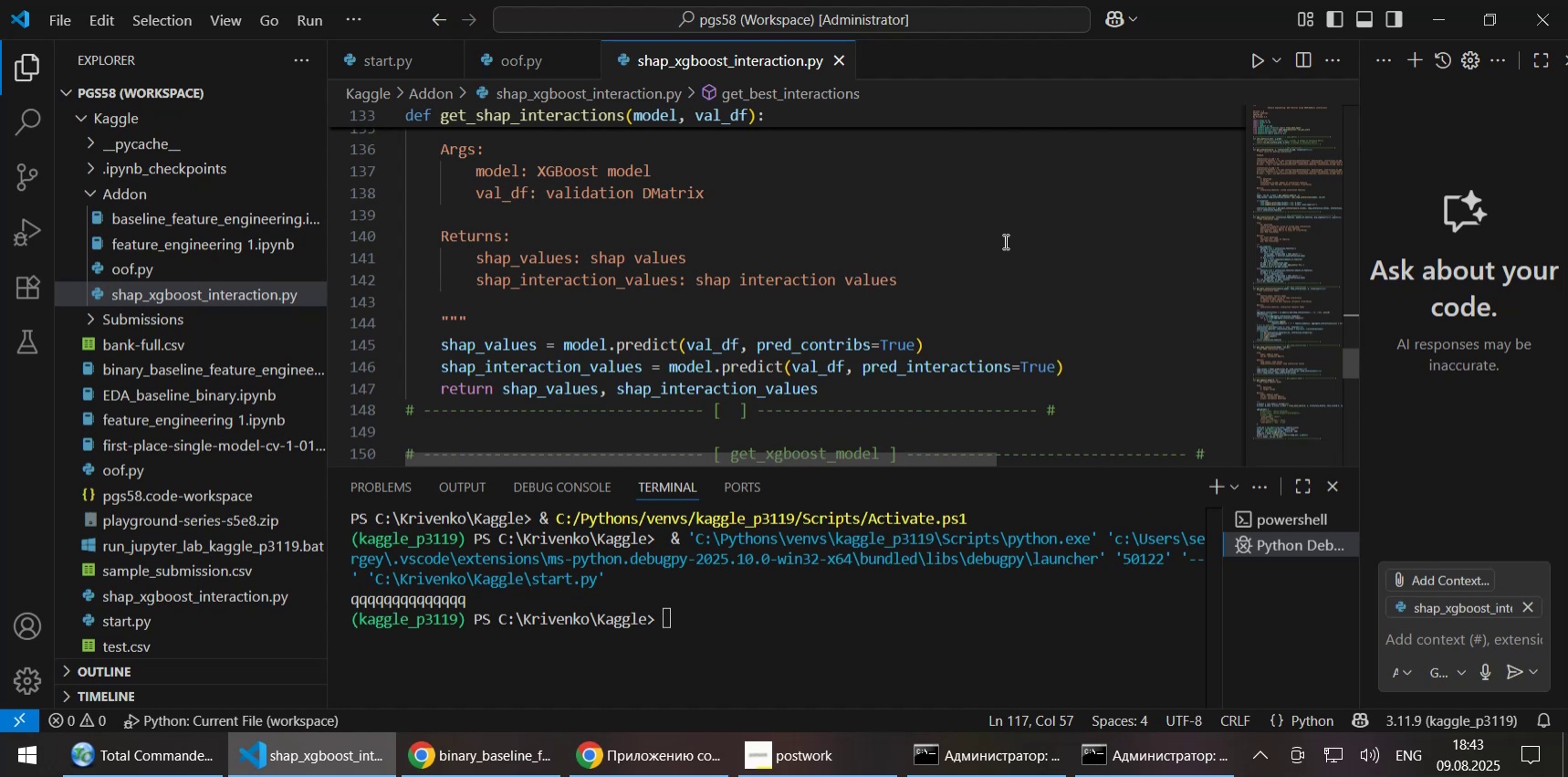 
scroll: coordinate [1004, 241], scroll_direction: down, amount: 5.0
 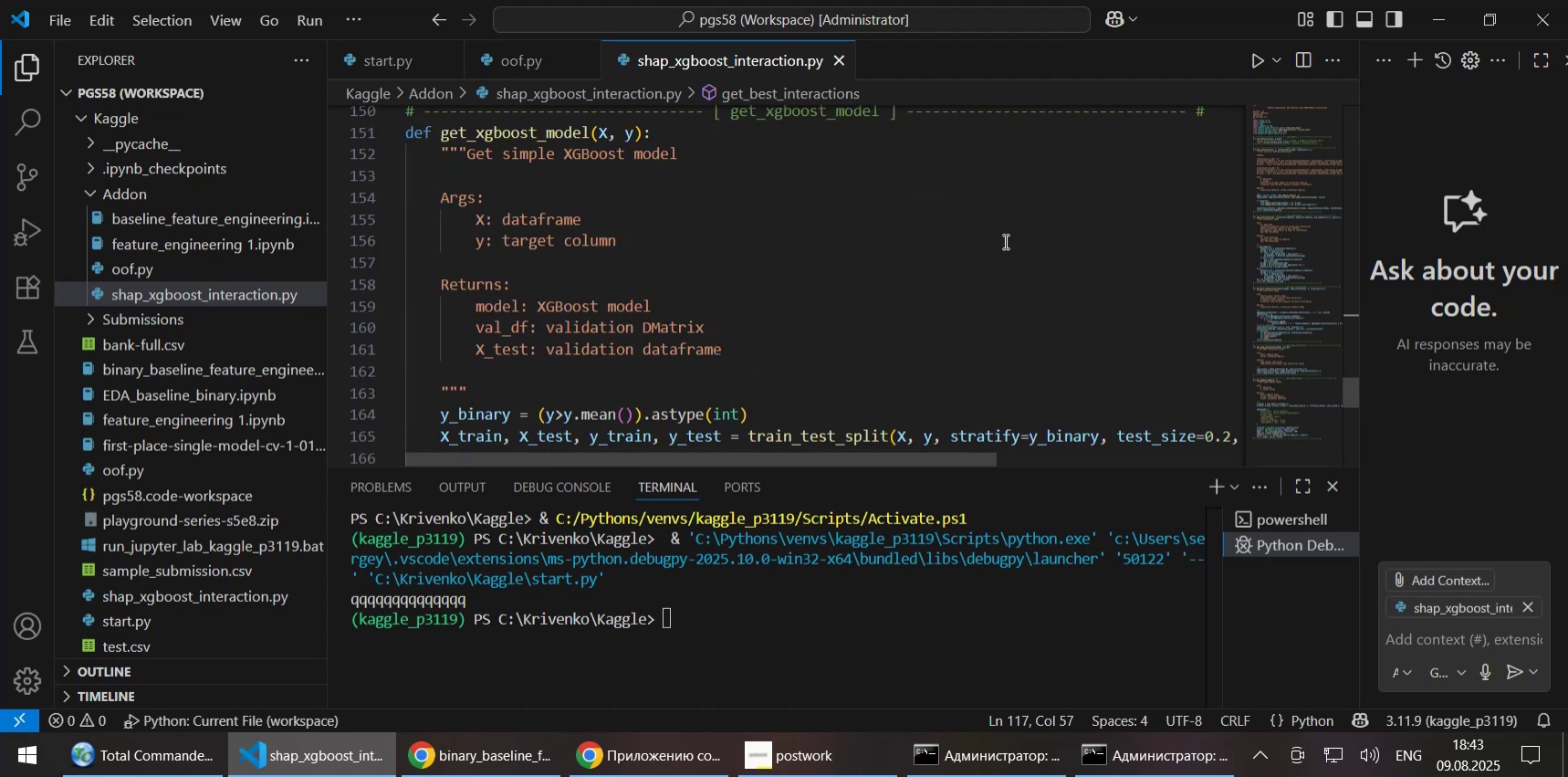 
scroll: coordinate [999, 264], scroll_direction: none, amount: 0.0
 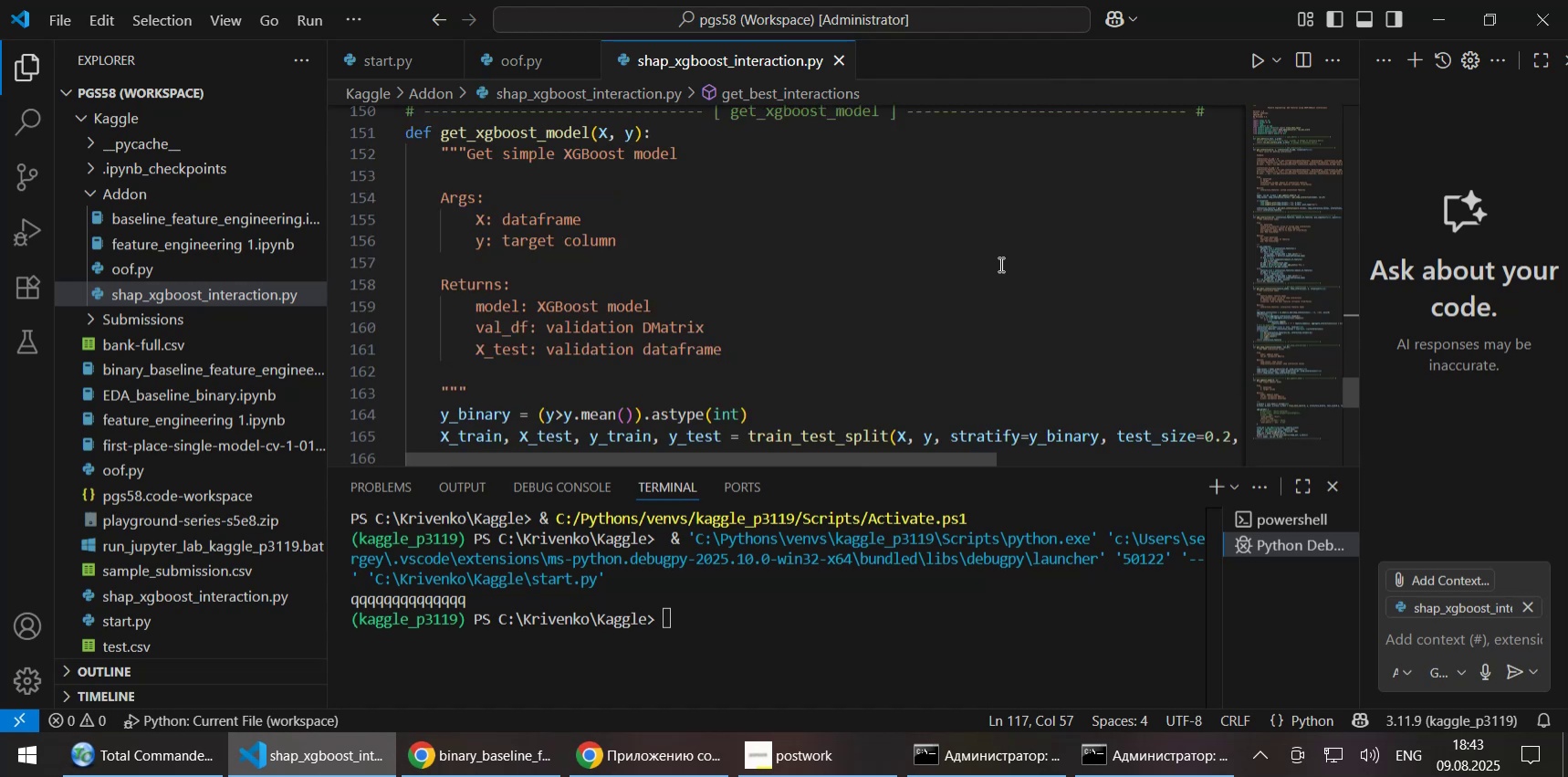 
scroll: coordinate [999, 264], scroll_direction: down, amount: 4.0
 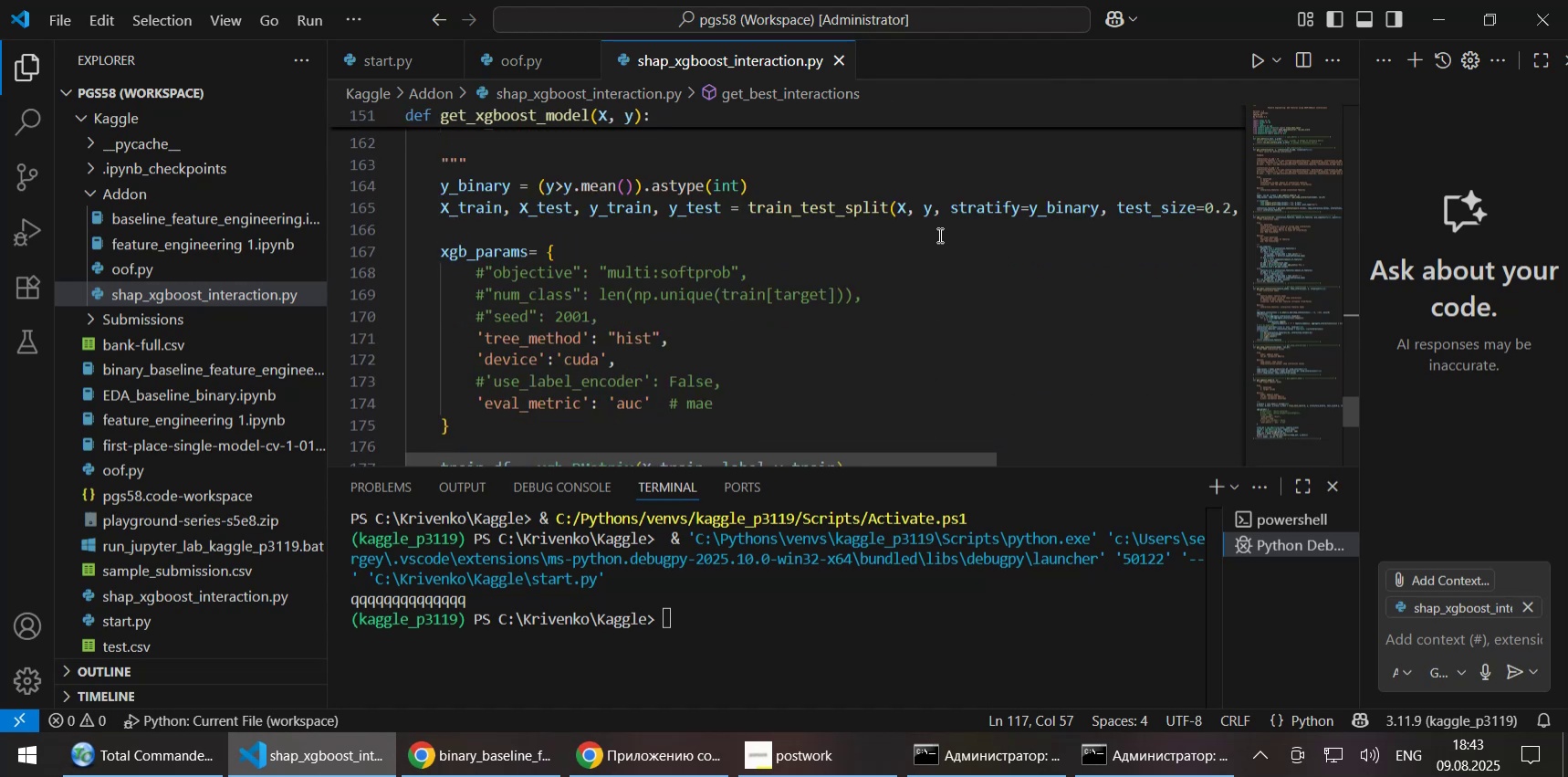 
scroll: coordinate [938, 235], scroll_direction: up, amount: 2.0
 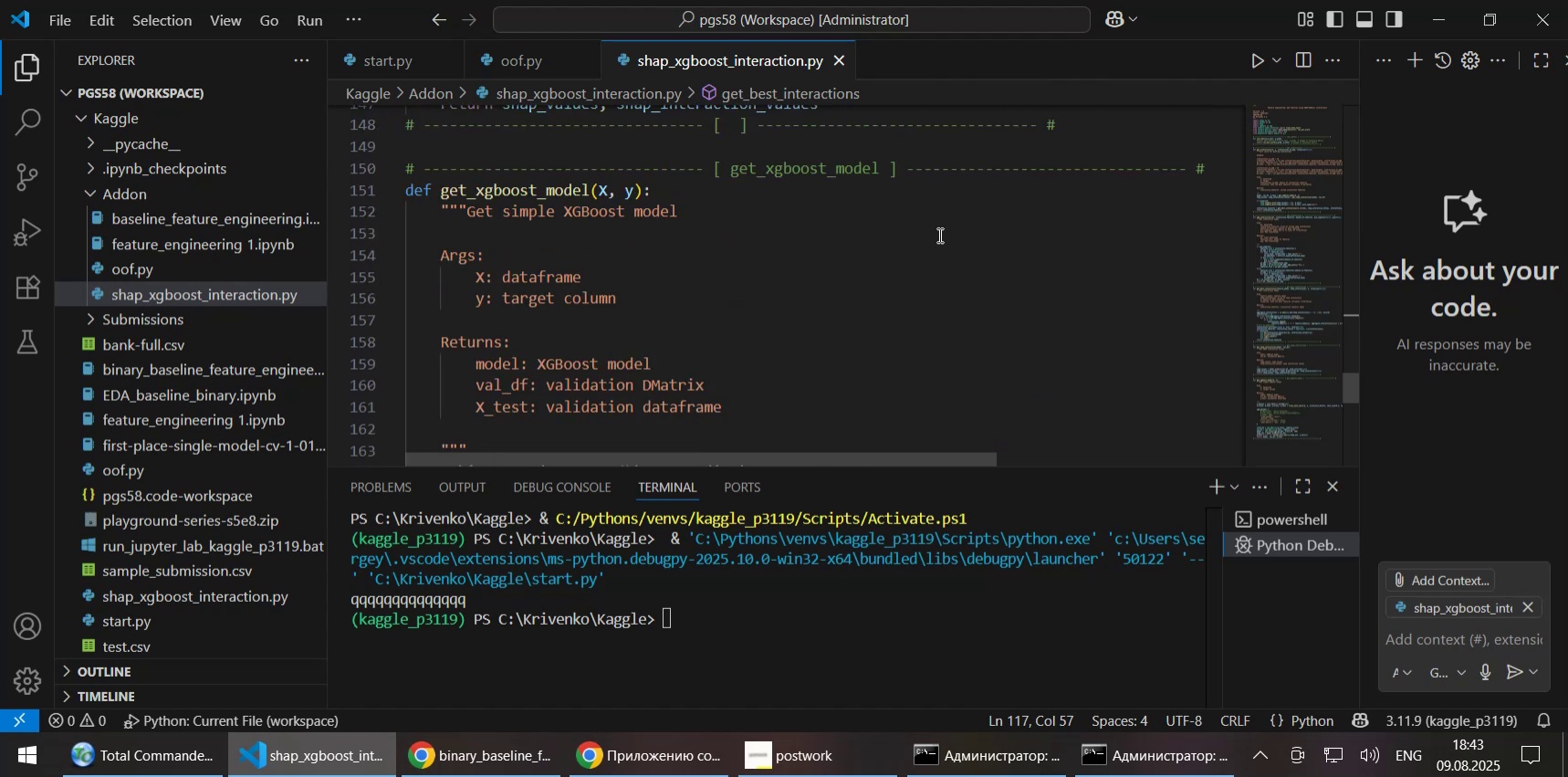 
scroll: coordinate [926, 238], scroll_direction: down, amount: 7.0
 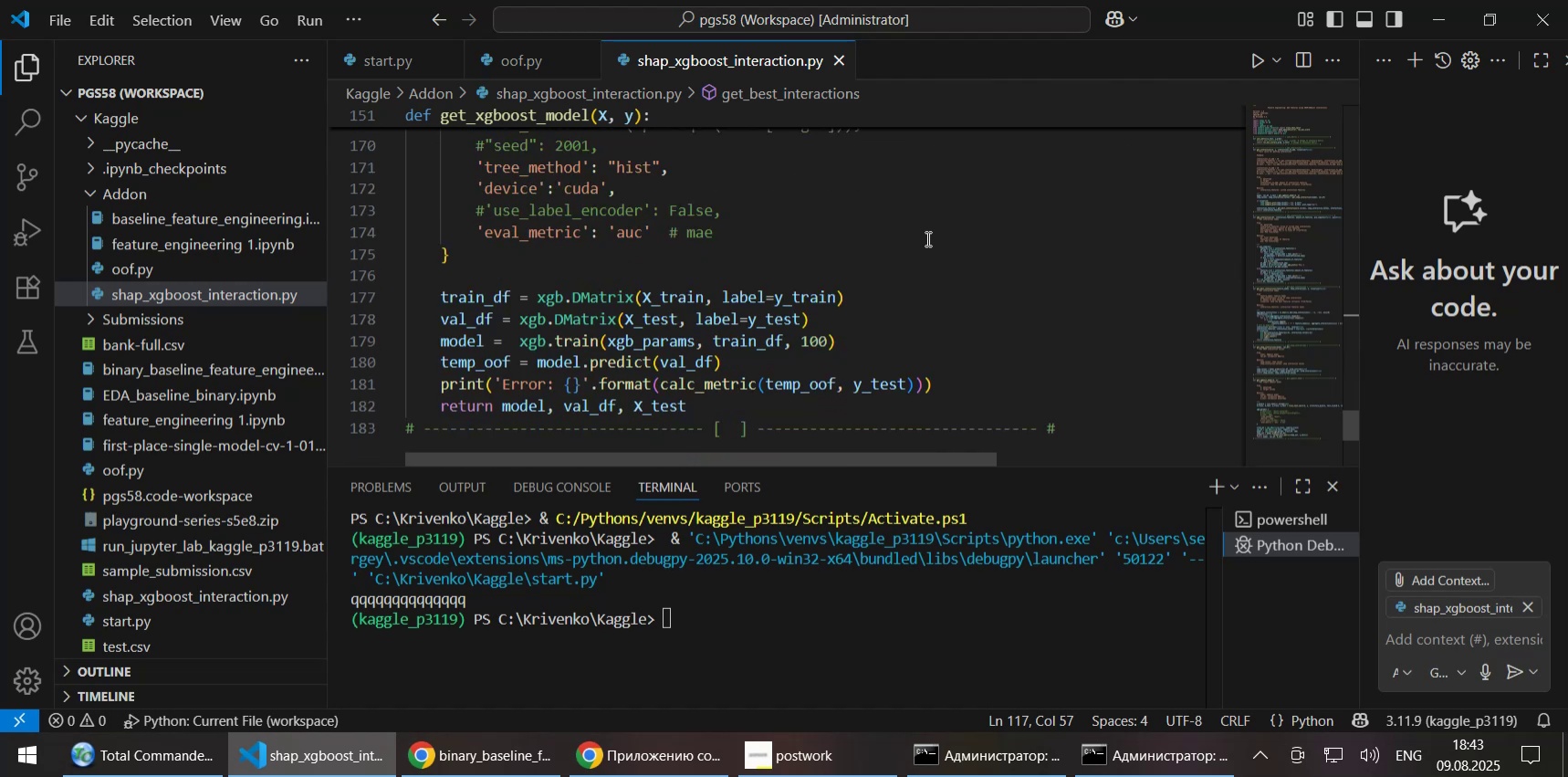 
scroll: coordinate [926, 238], scroll_direction: up, amount: 2.0
 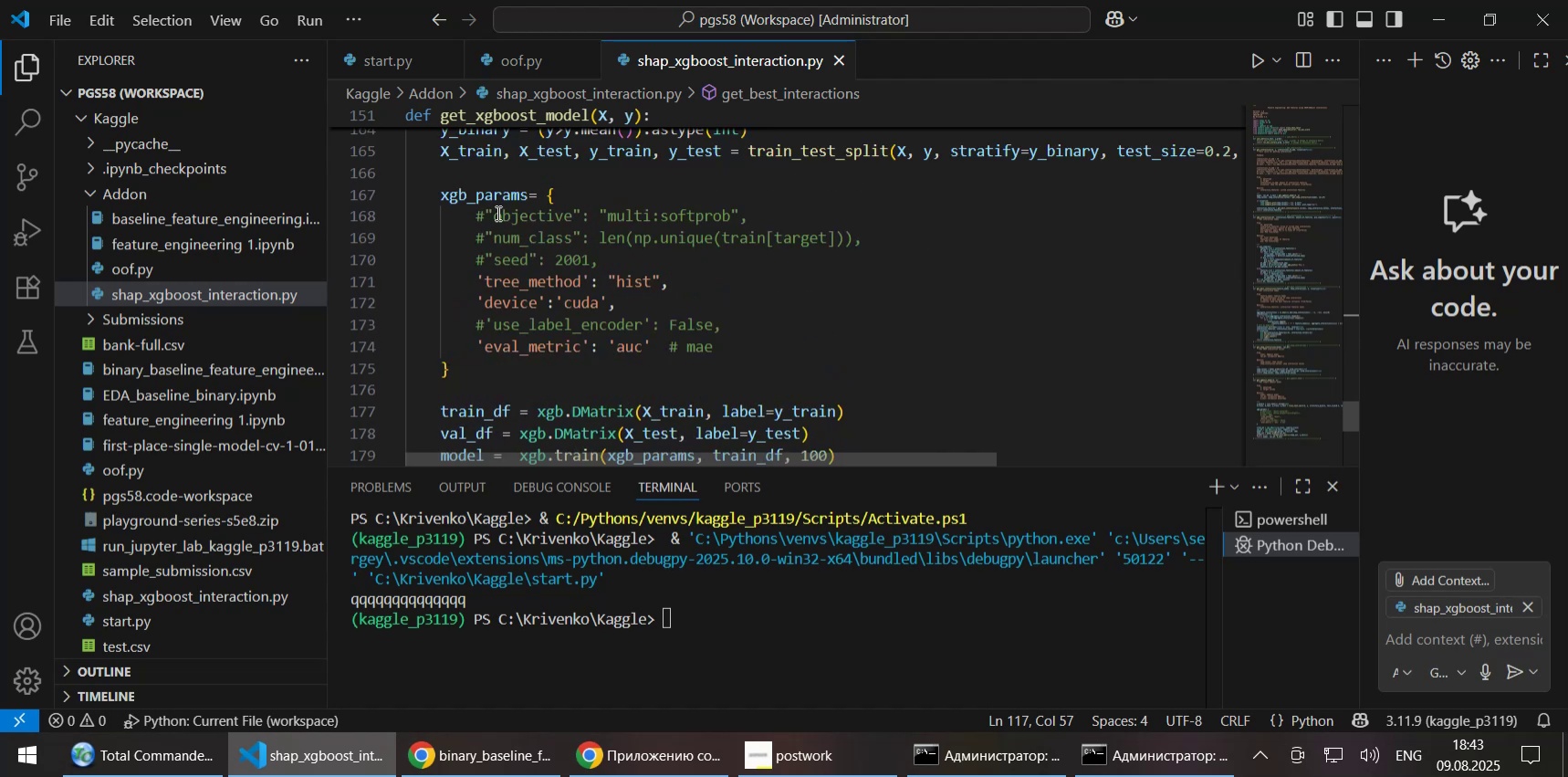 
left_click_drag(start_coordinate=[495, 217], to_coordinate=[563, 218])
 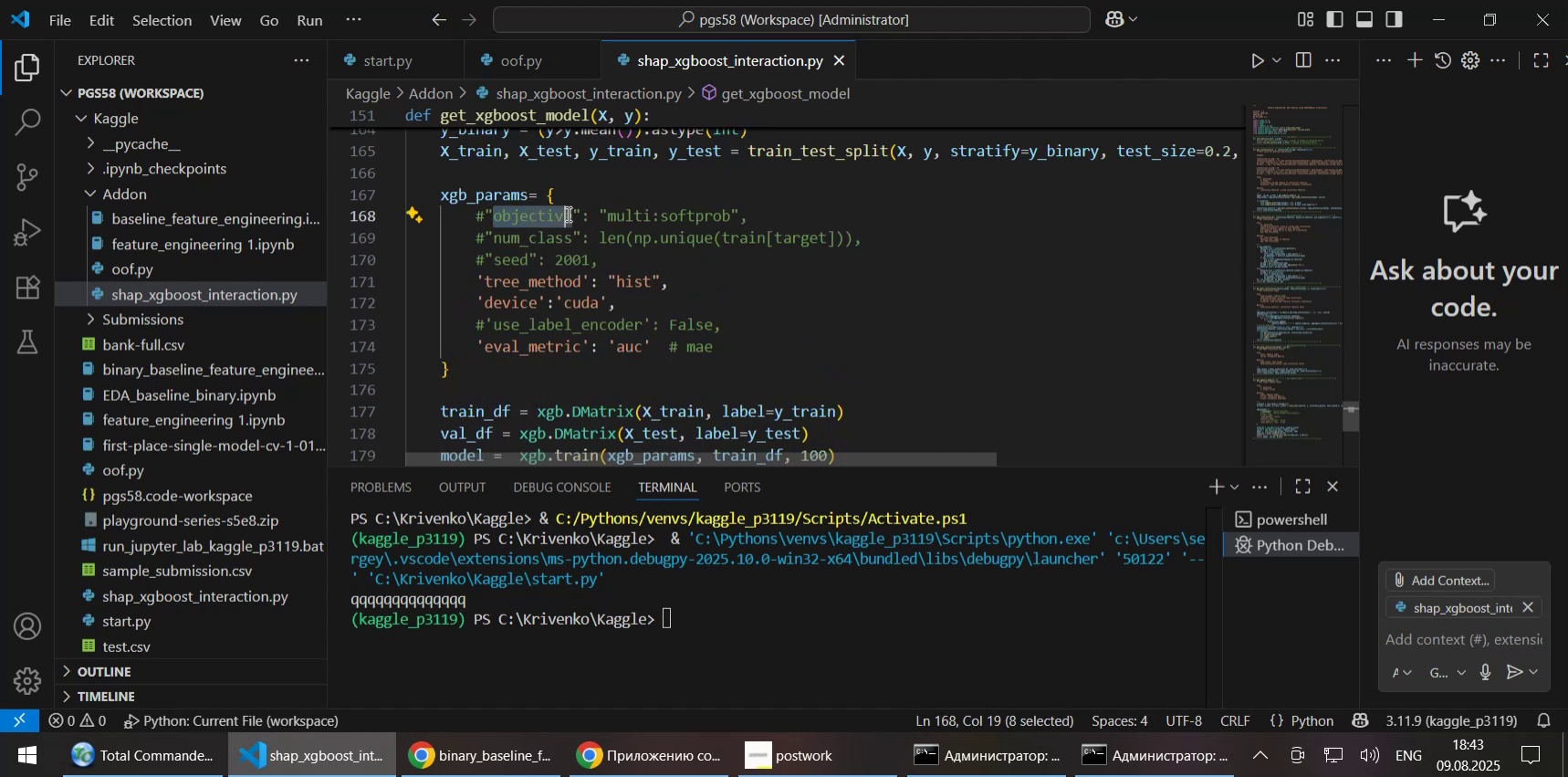 
key(Control+C)
 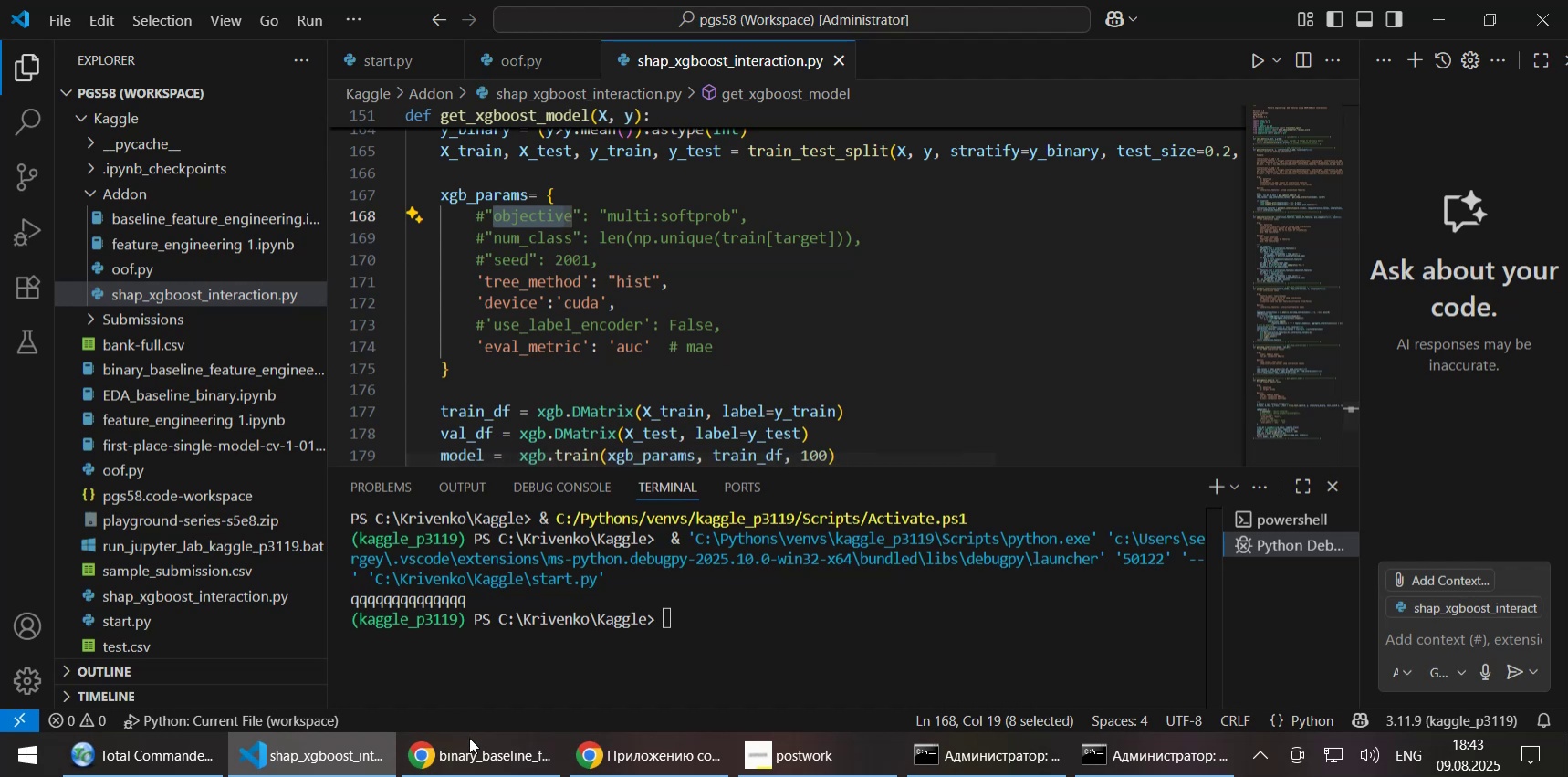 
left_click([484, 749])
 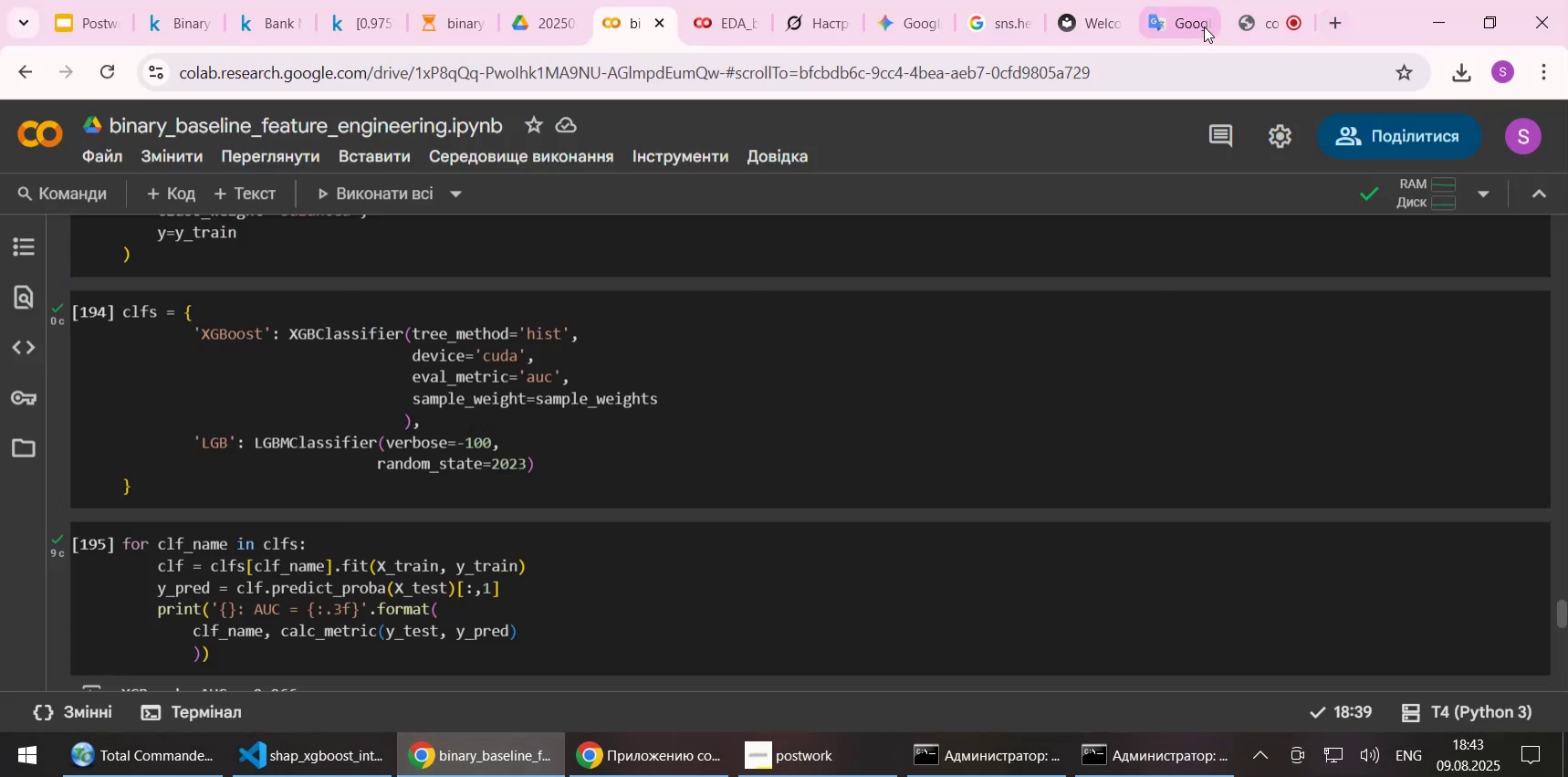 
left_click([1176, 26])
 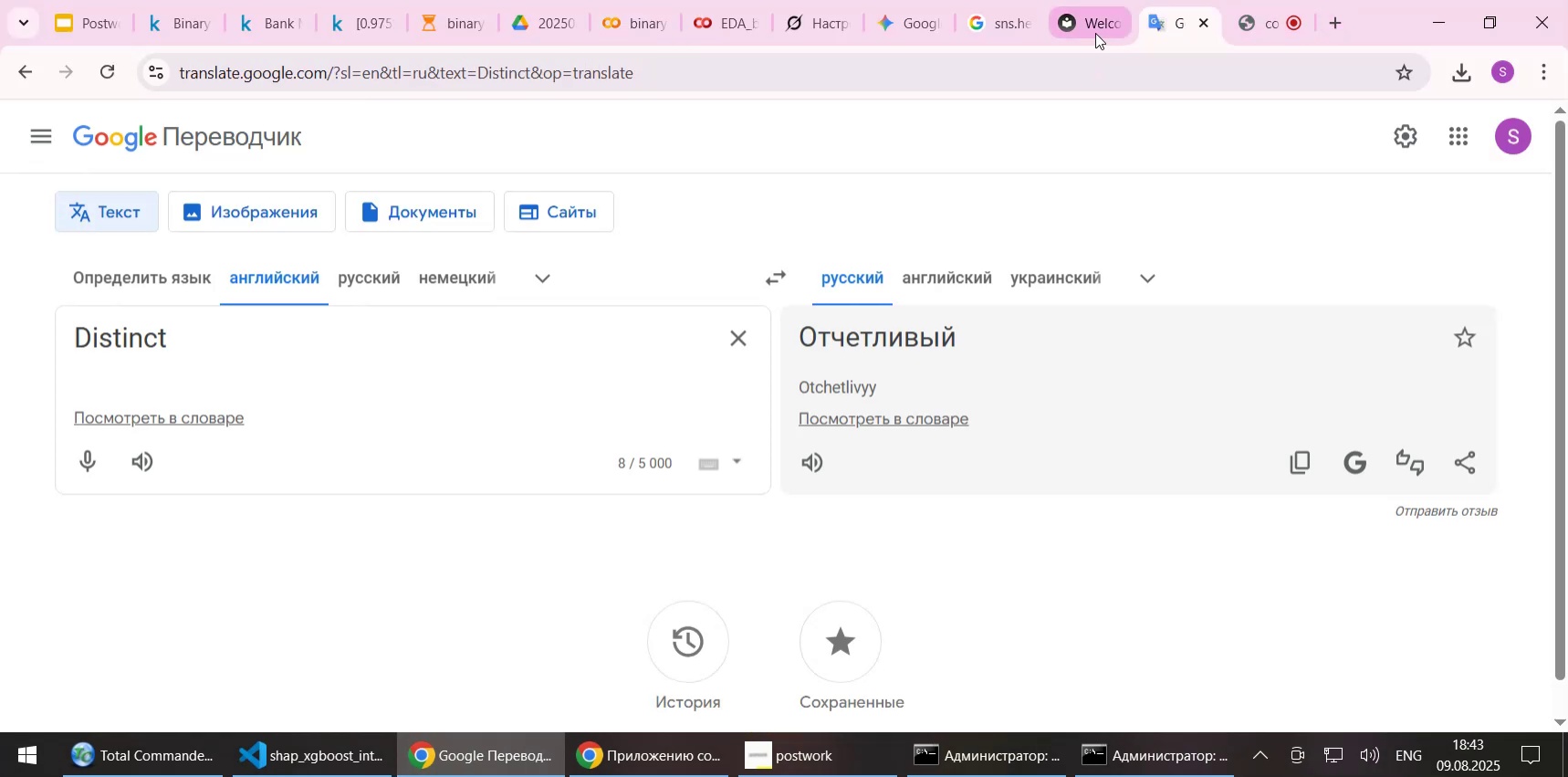 
left_click([1095, 33])
 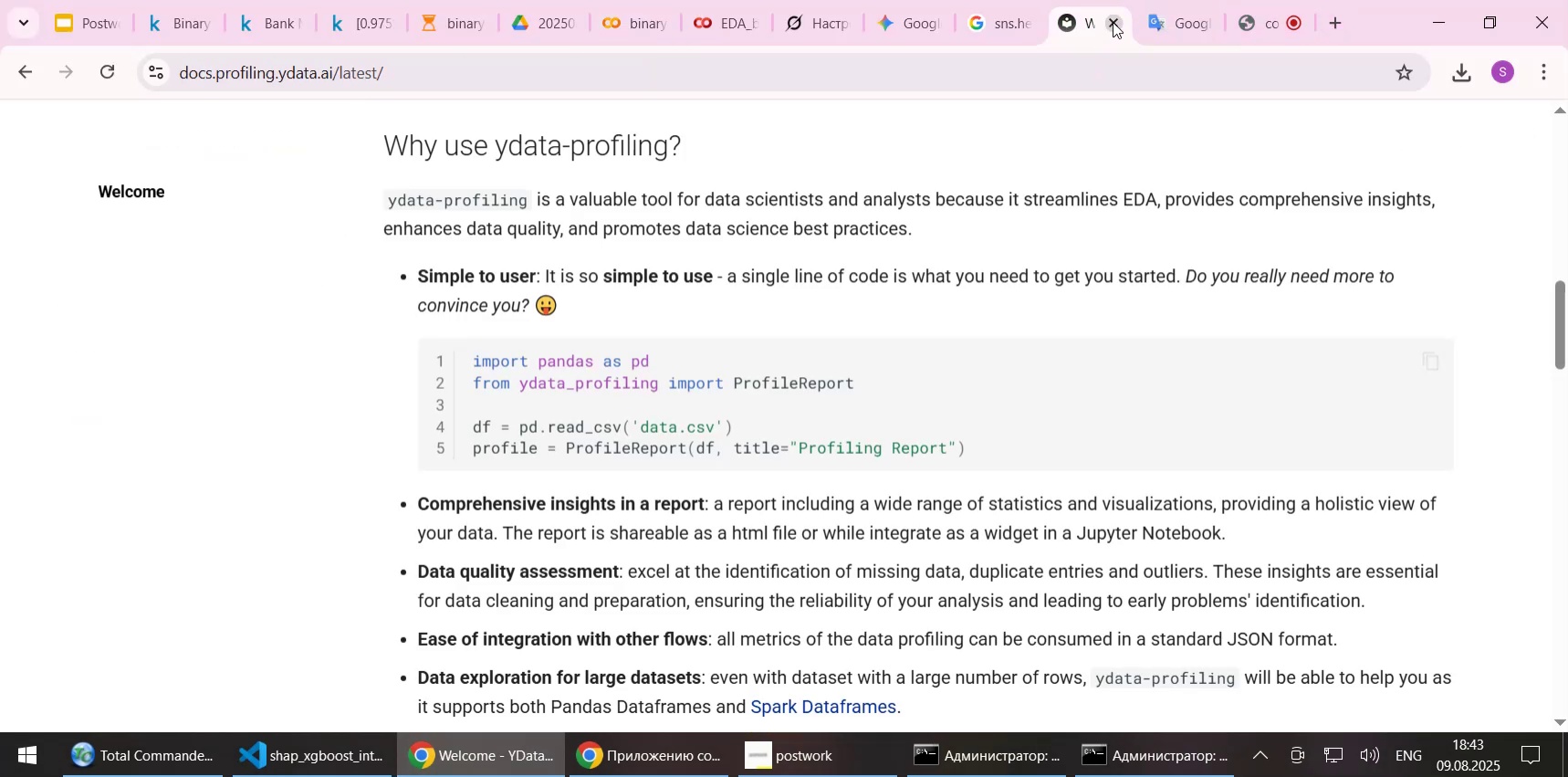 
left_click([1113, 22])
 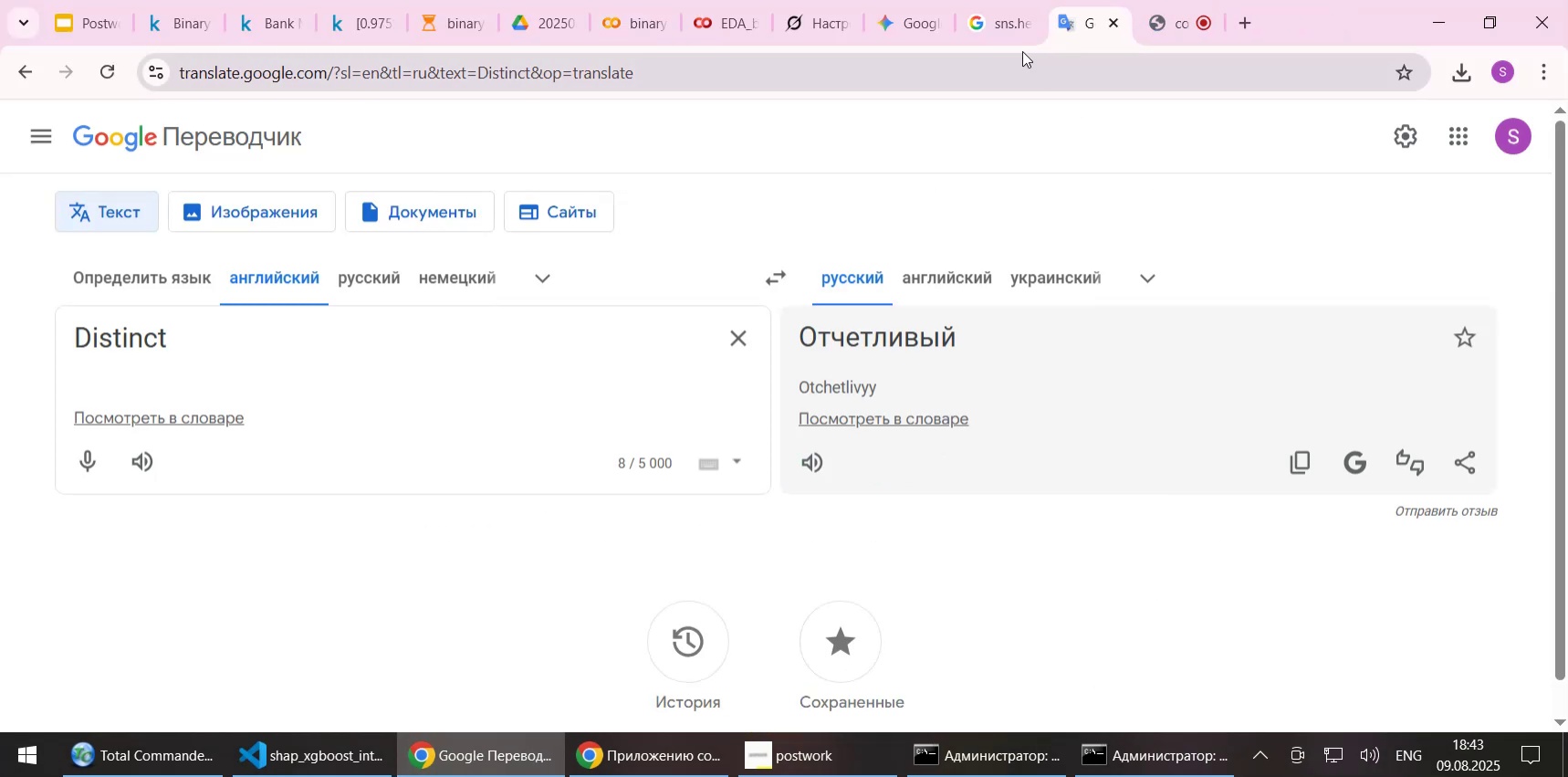 
left_click([1003, 25])
 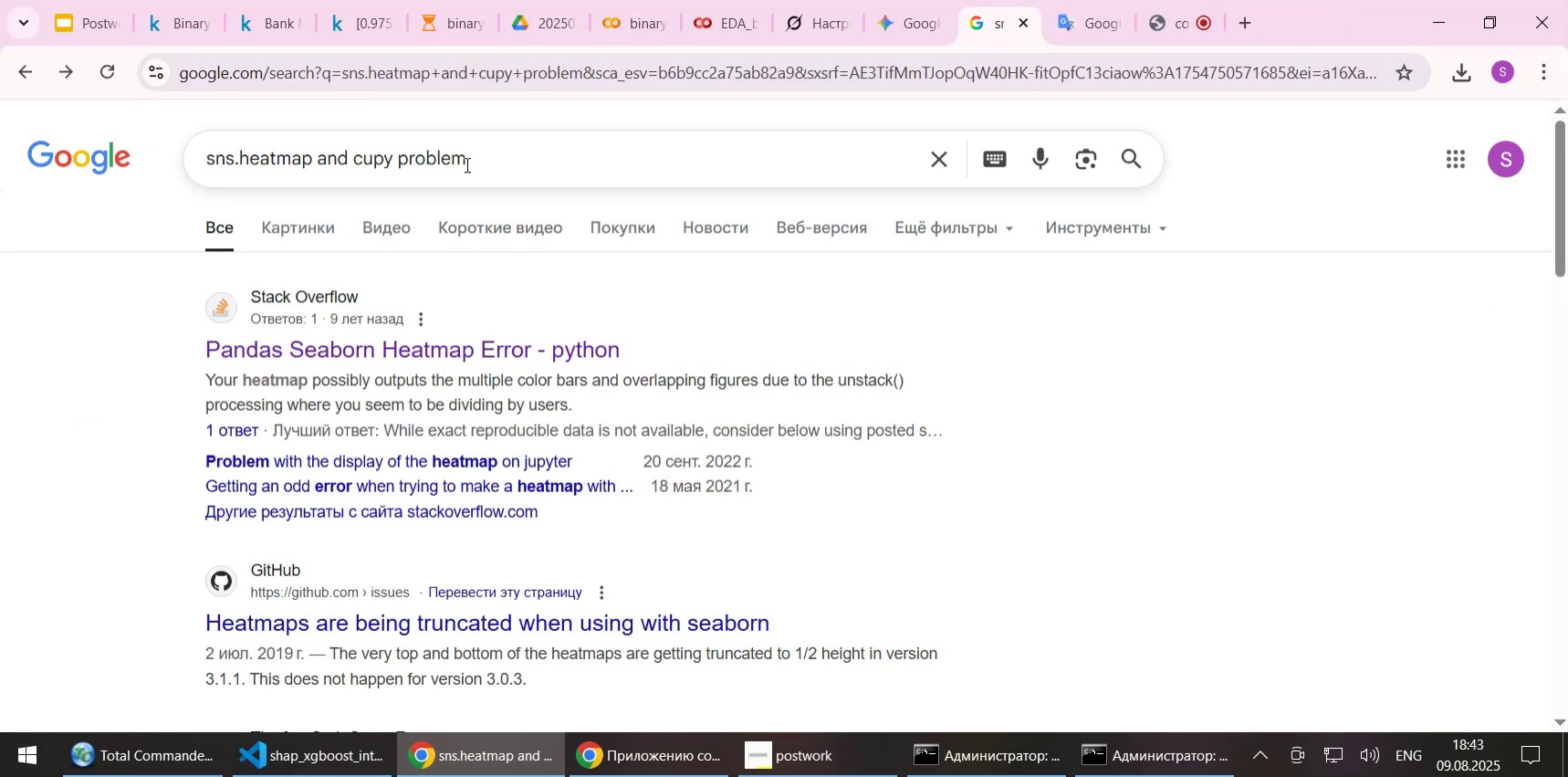 
left_click_drag(start_coordinate=[484, 155], to_coordinate=[172, 172])
 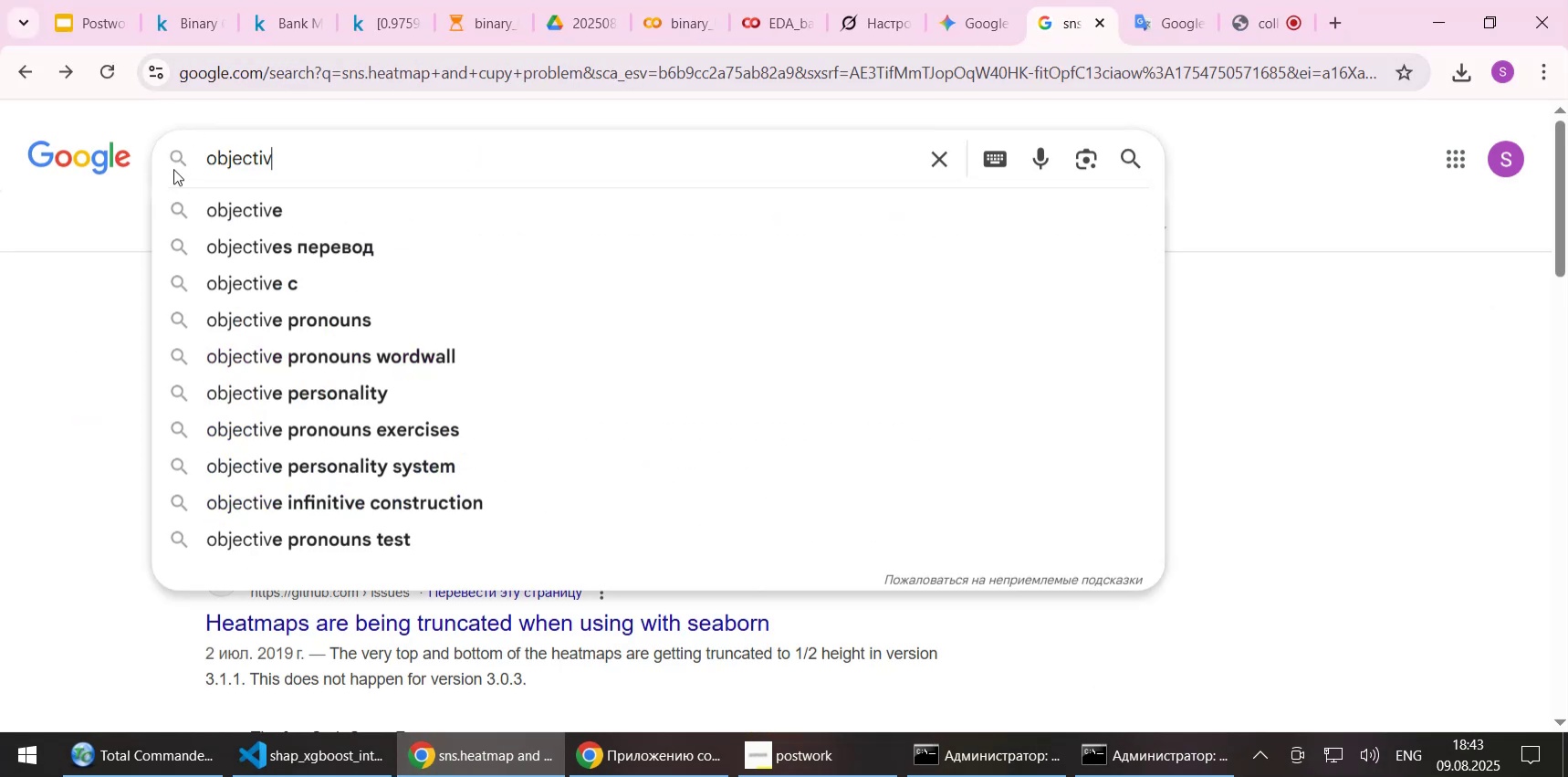 
key(Control+ControlLeft)
 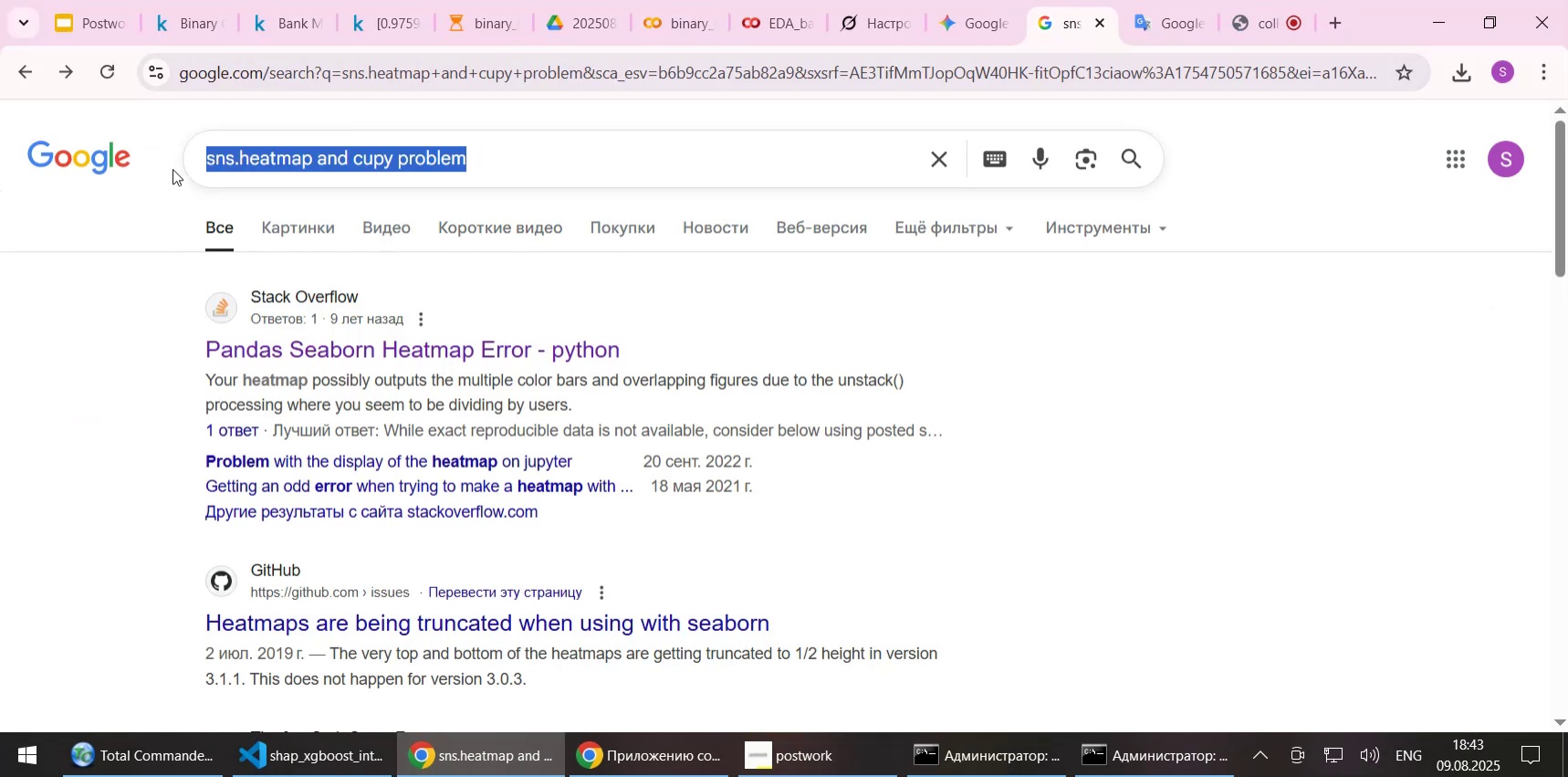 
key(Control+V)
 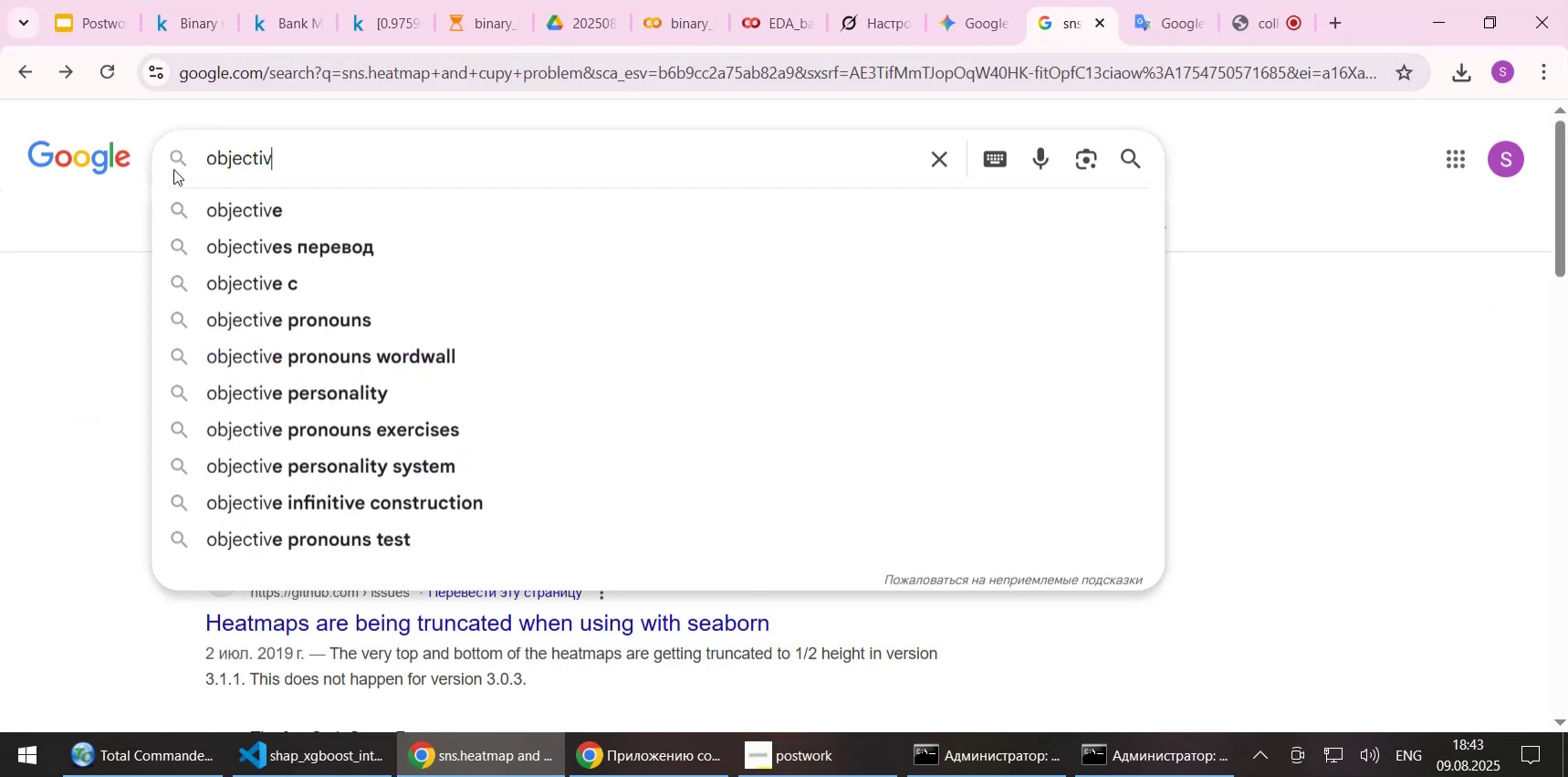 
type( )
key(Backspace)
type(e xgboost)
 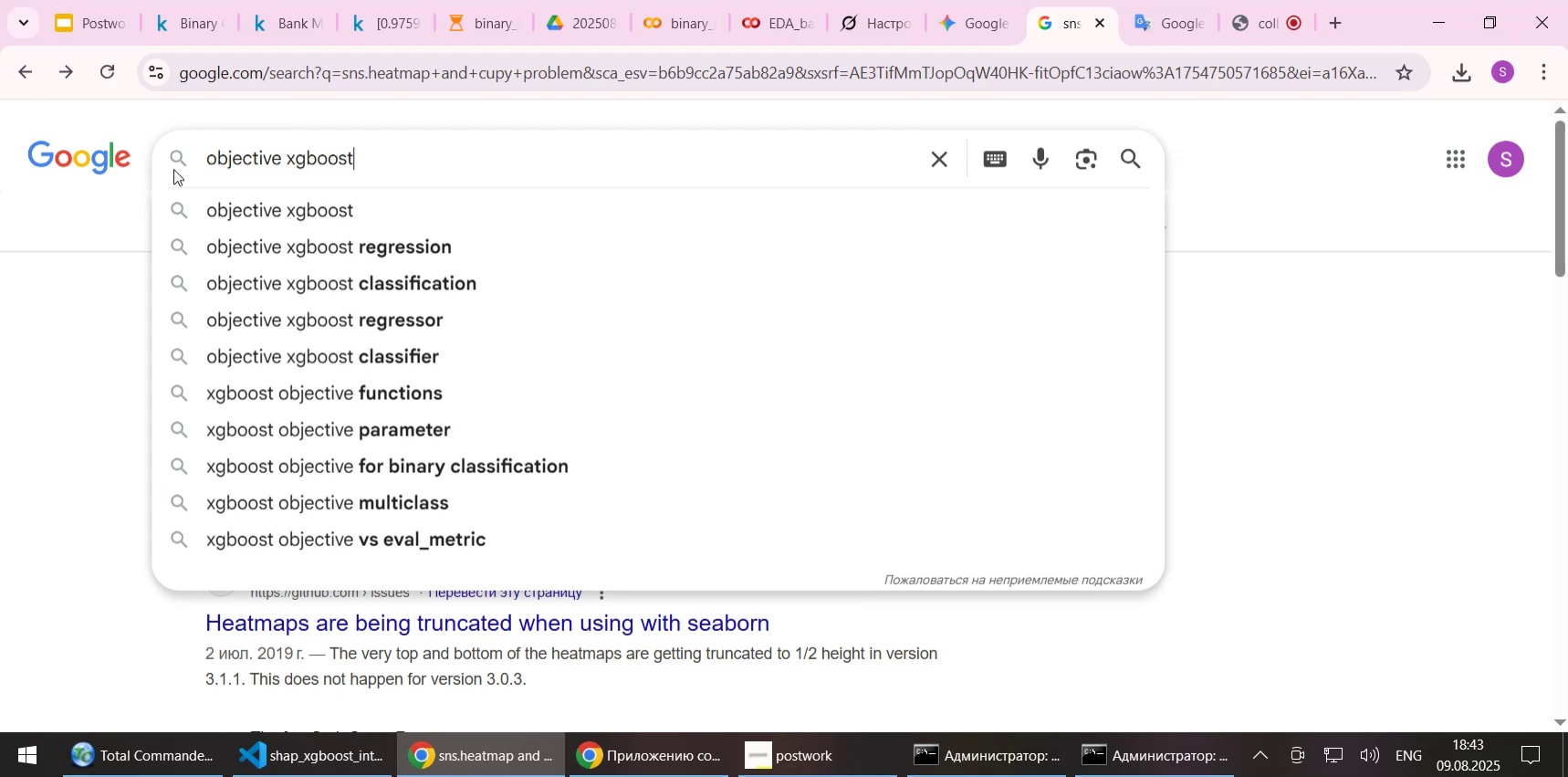 
key(Enter)
 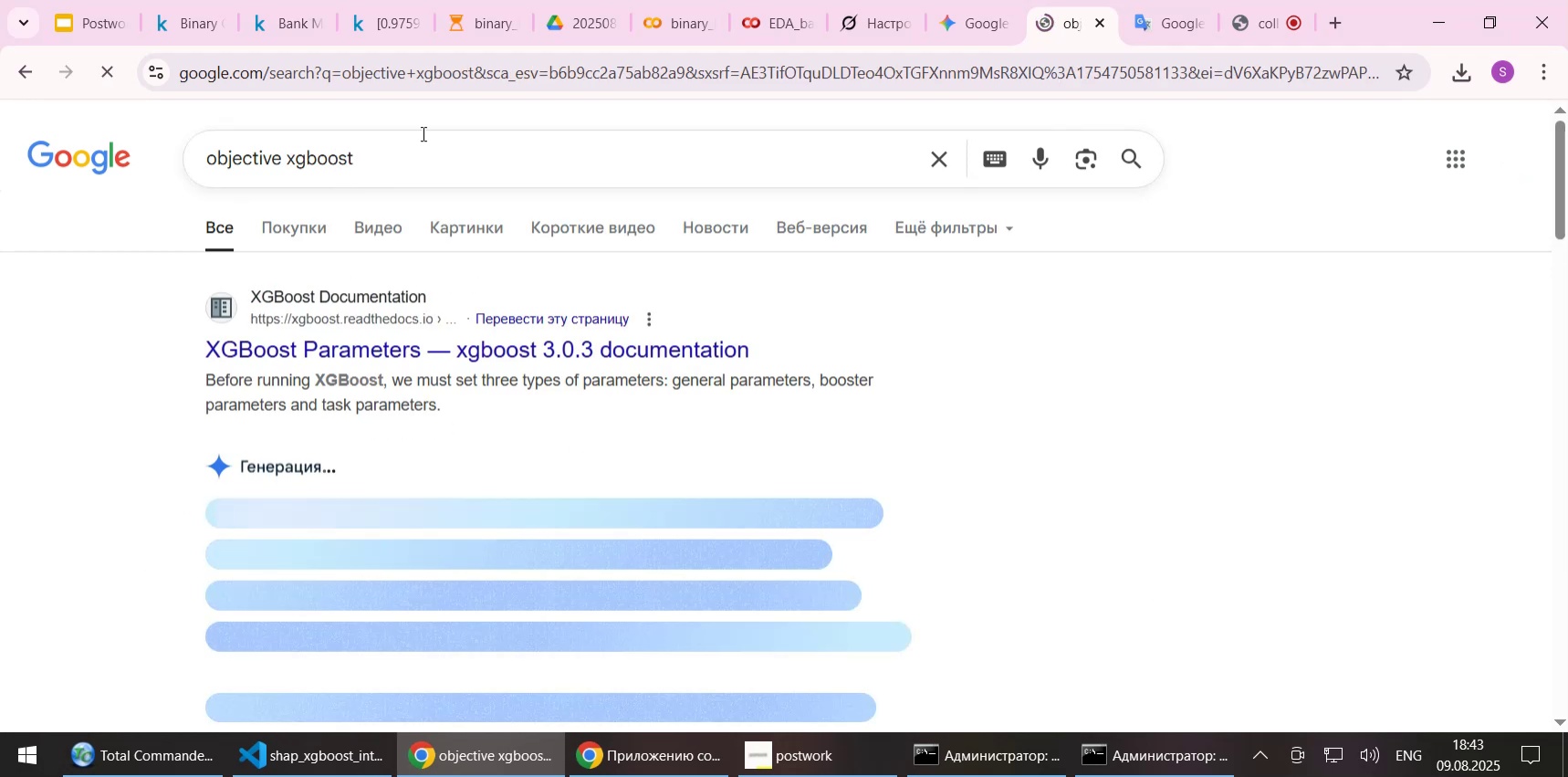 
left_click([371, 162])
 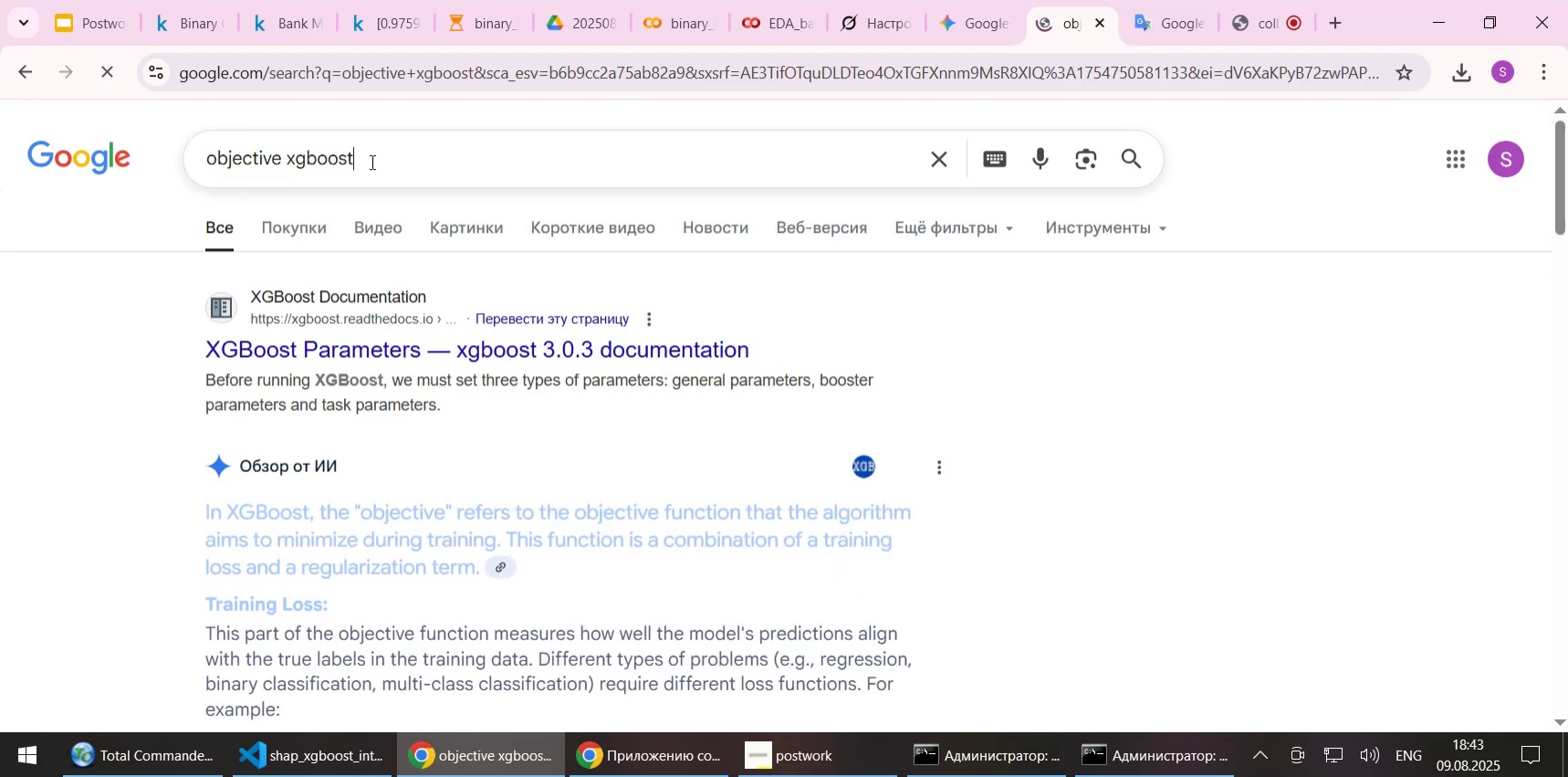 
type( binary )
 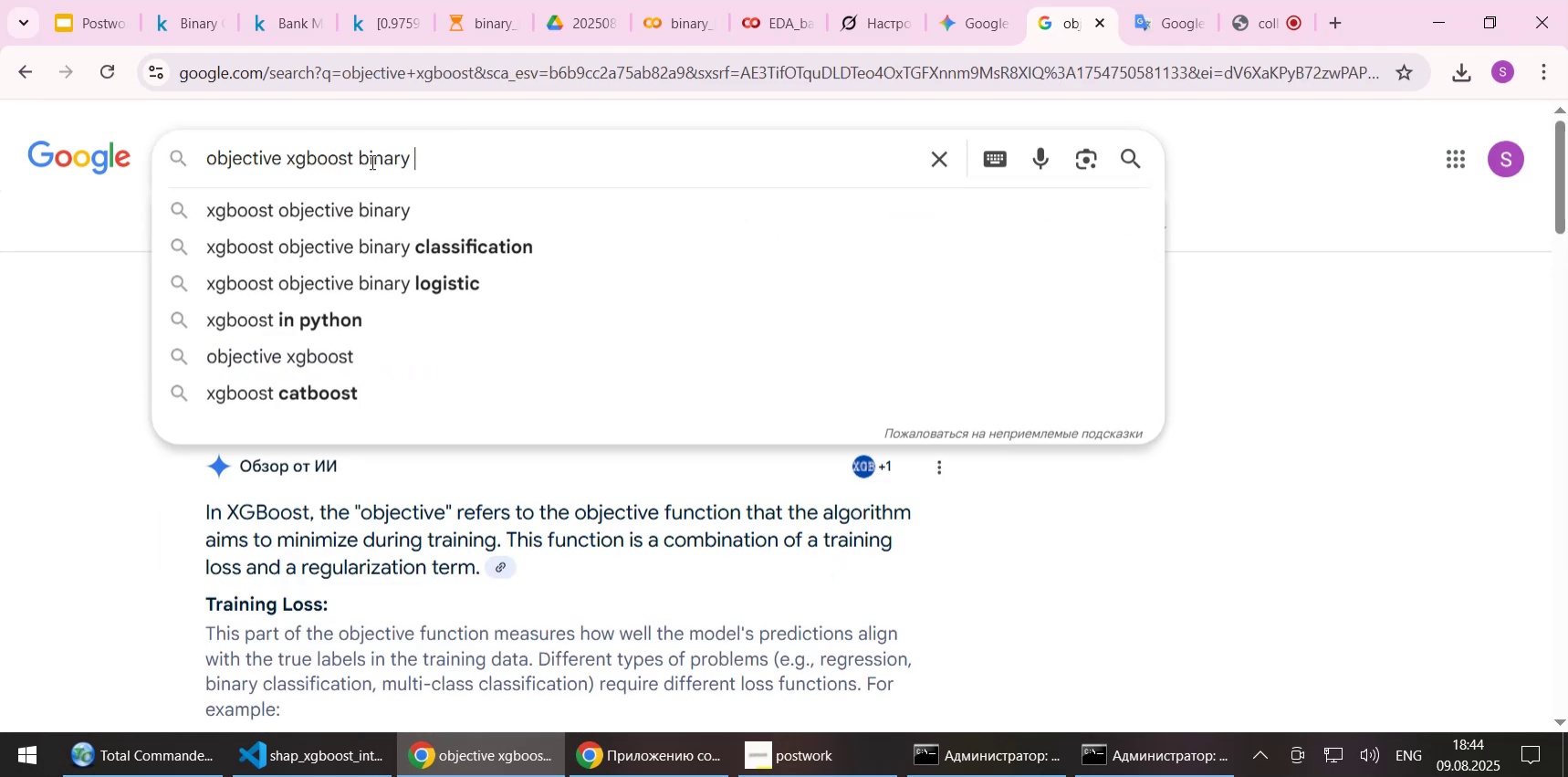 
key(ArrowDown)
 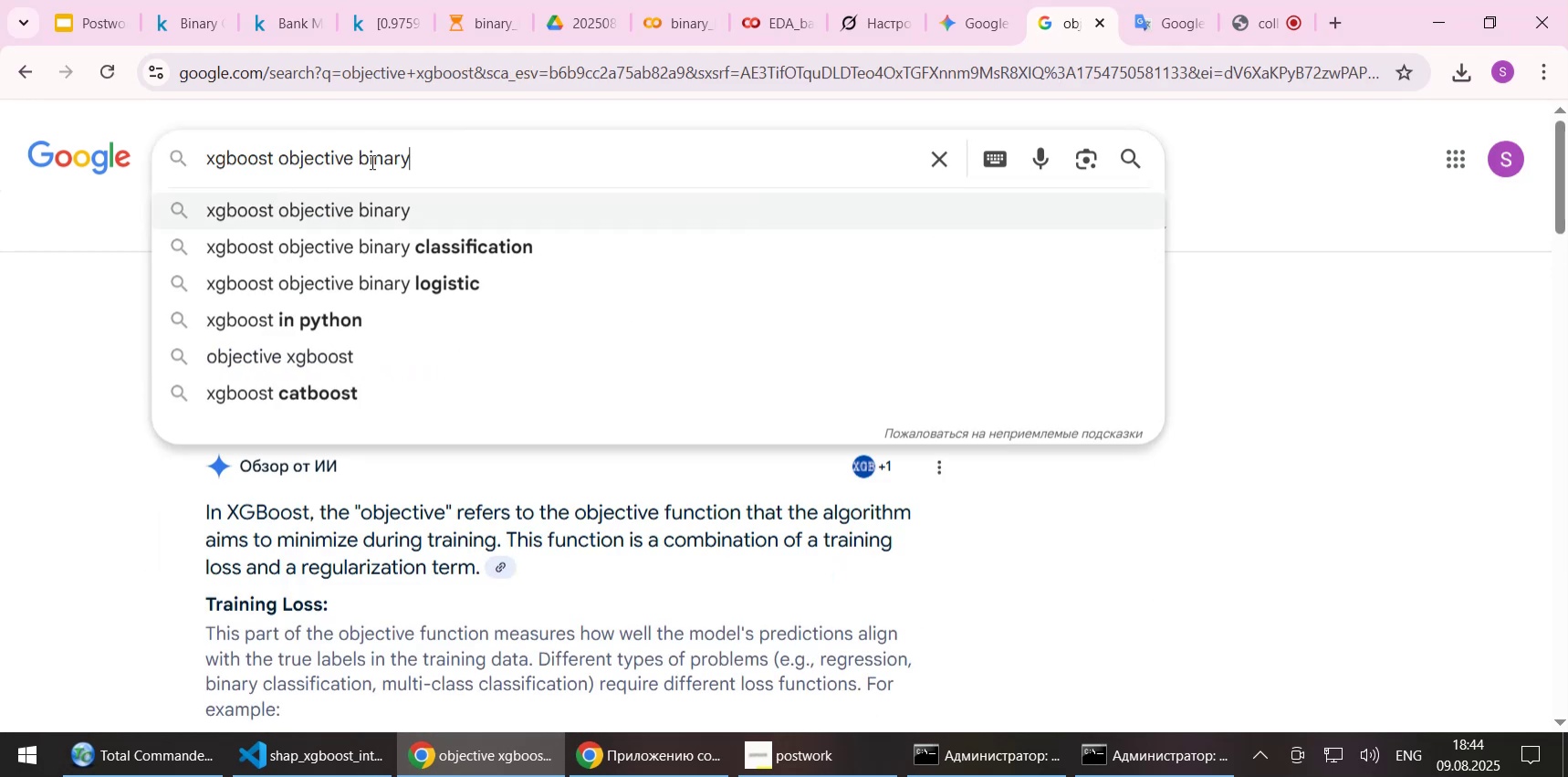 
key(ArrowDown)
 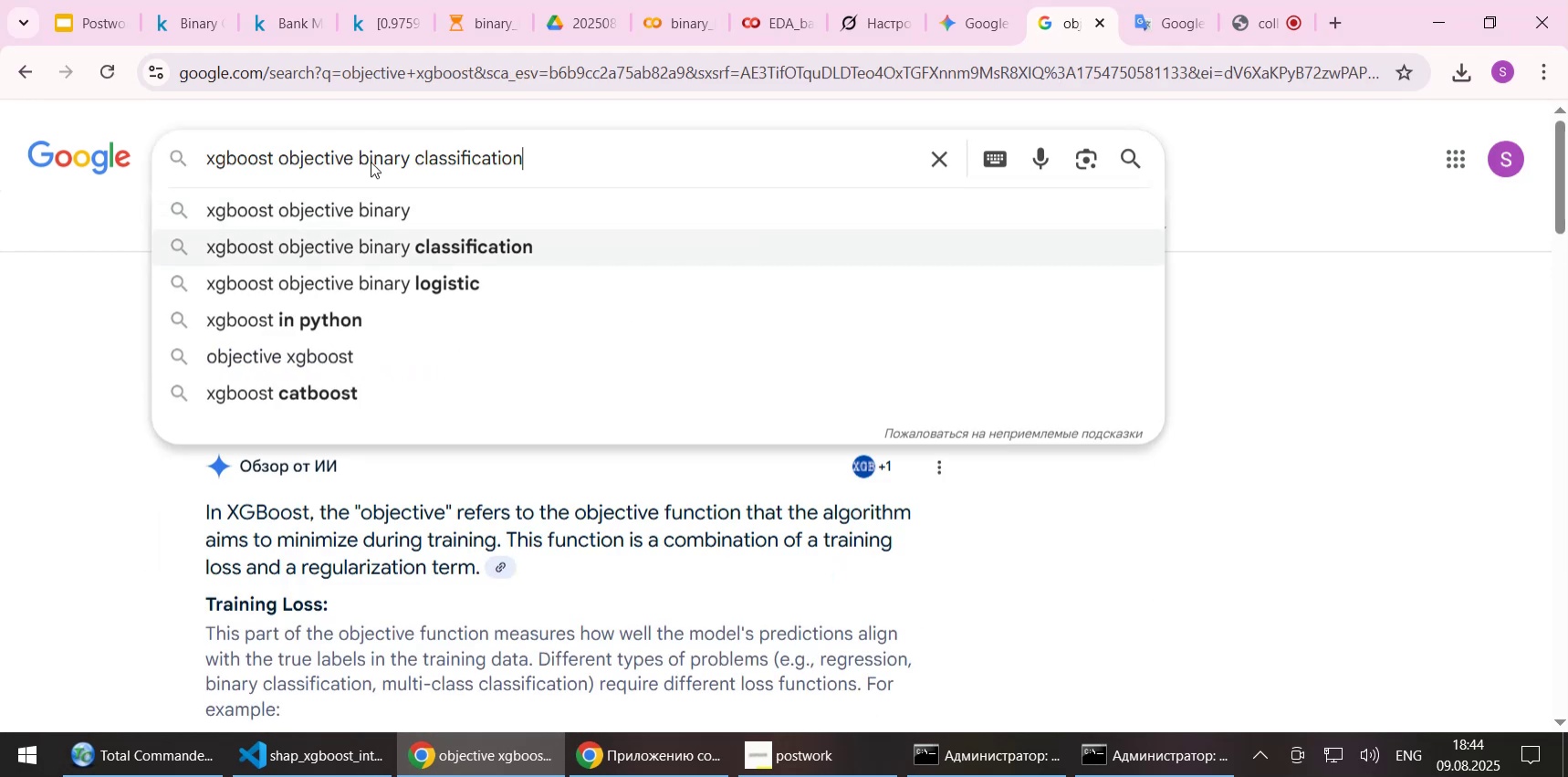 
key(Enter)
 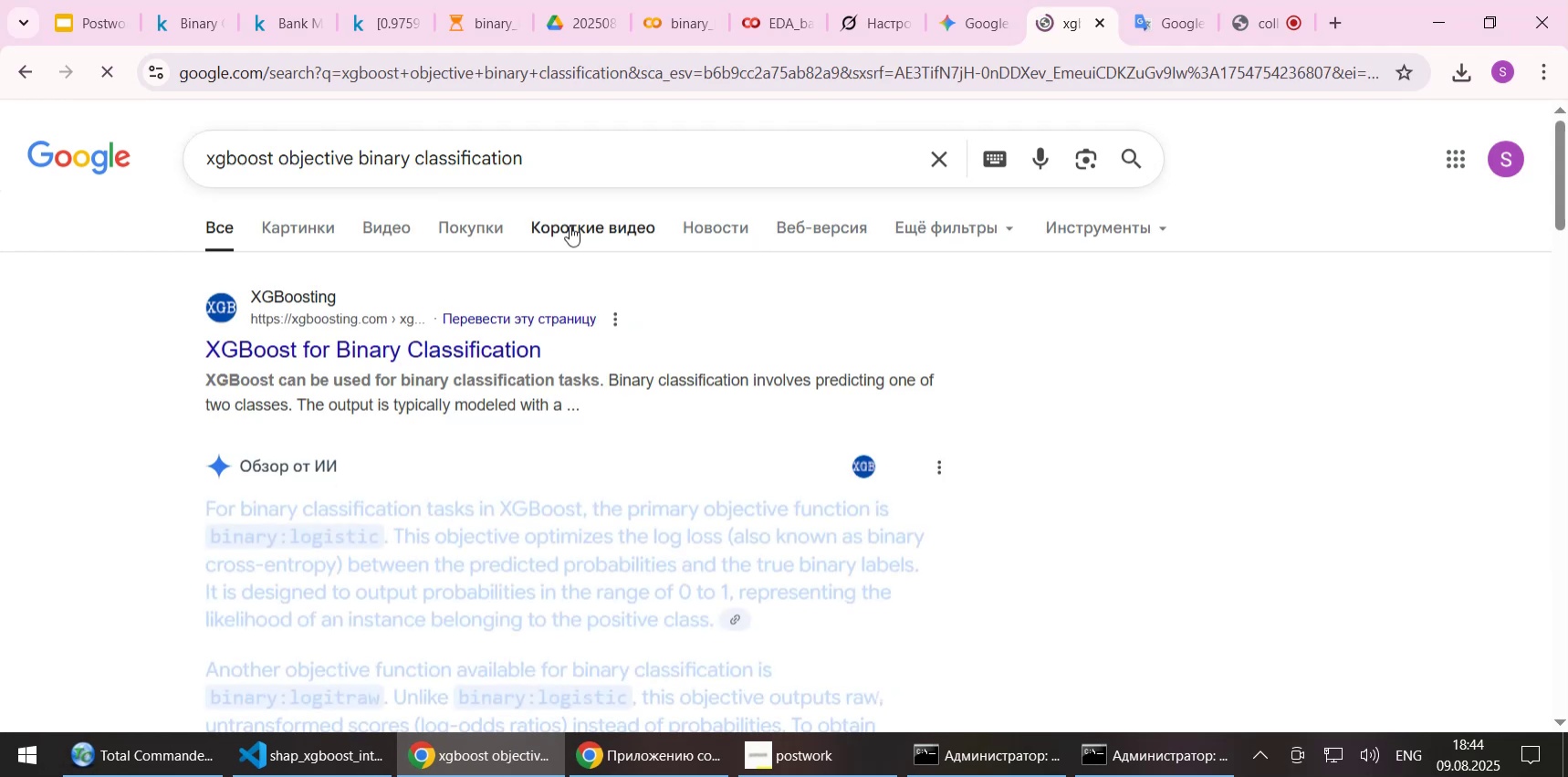 
scroll: coordinate [570, 229], scroll_direction: down, amount: 1.0
 